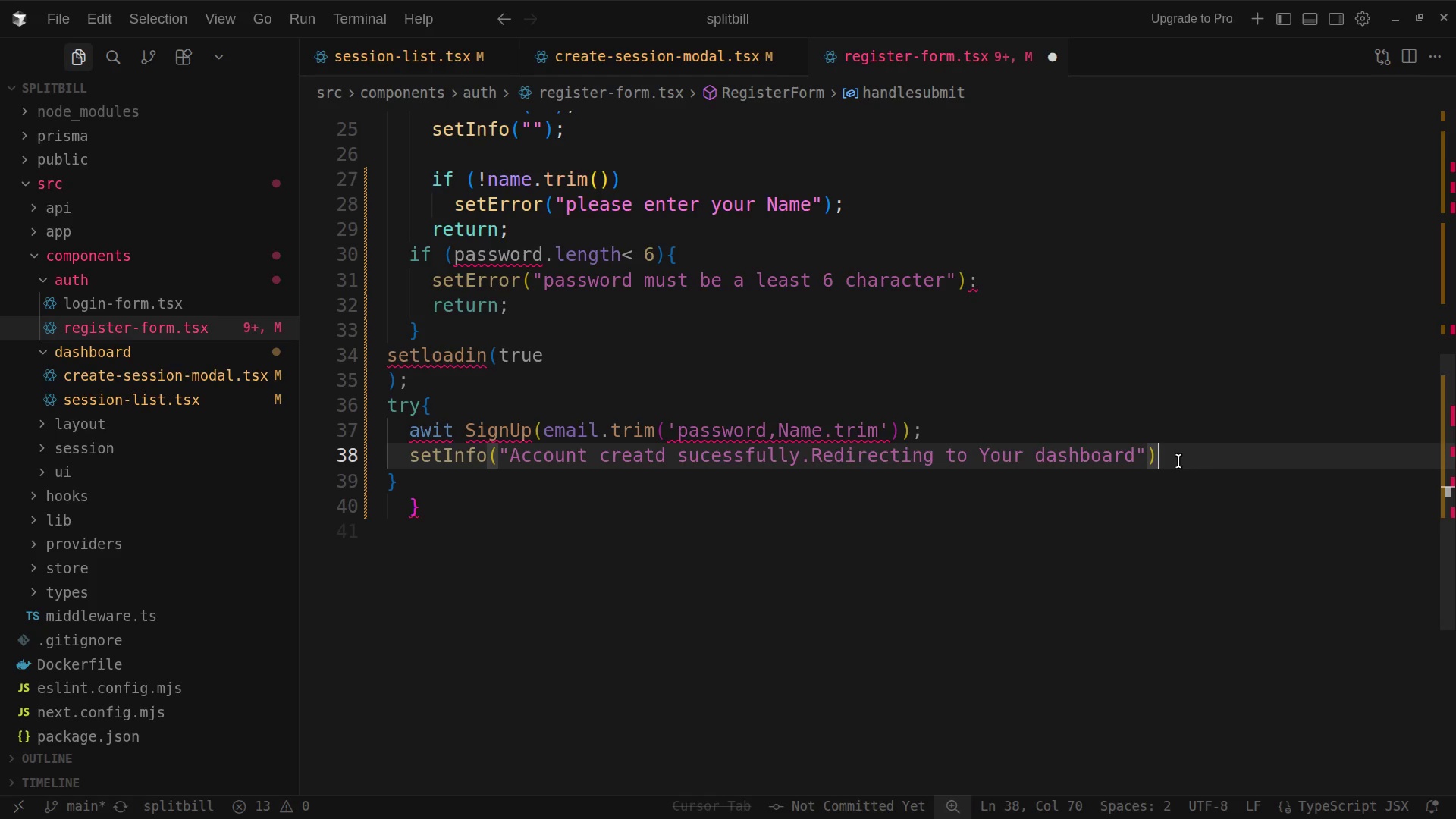 
key(Semicolon)
 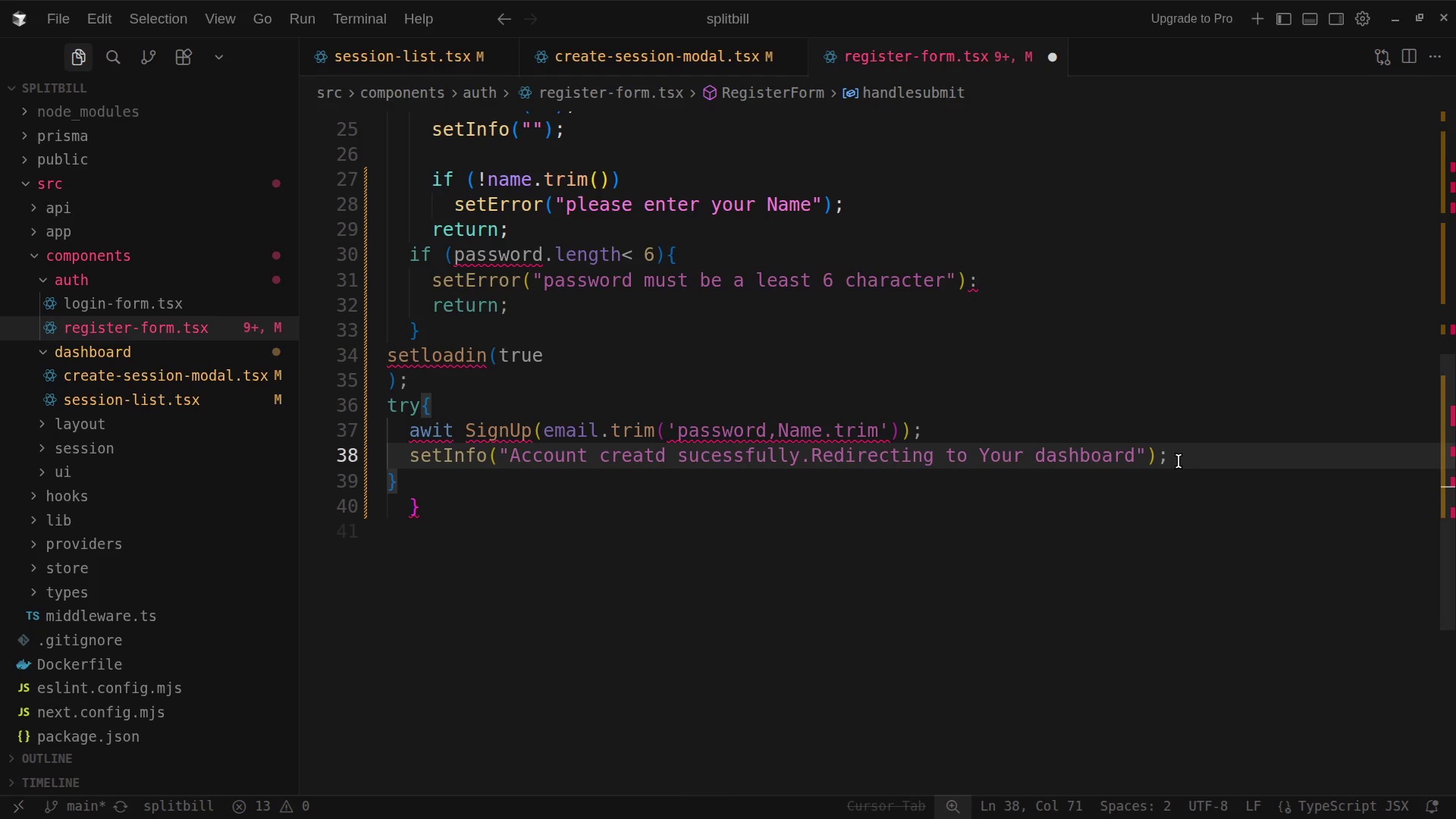 
wait(6.19)
 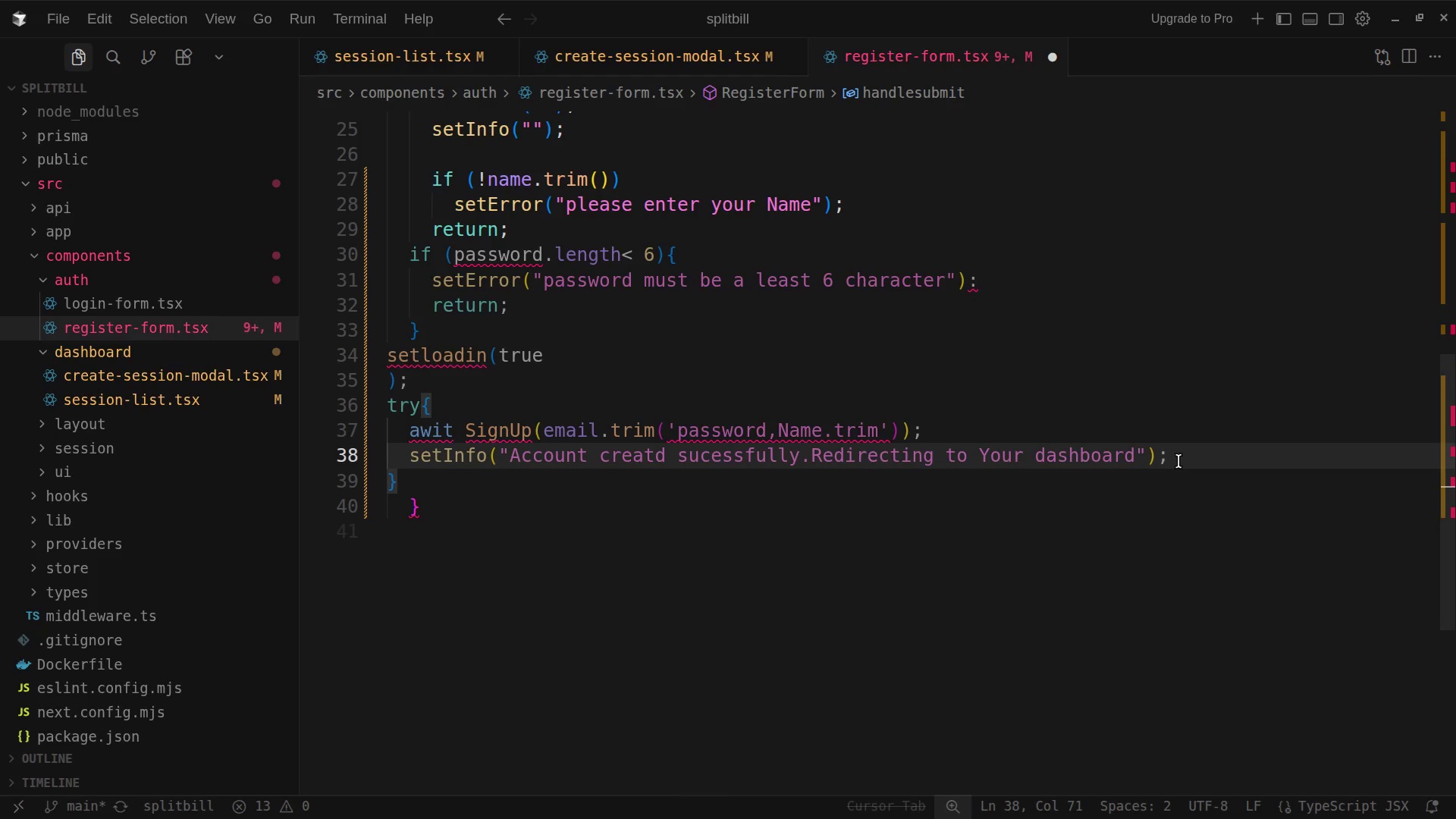 
key(Enter)
 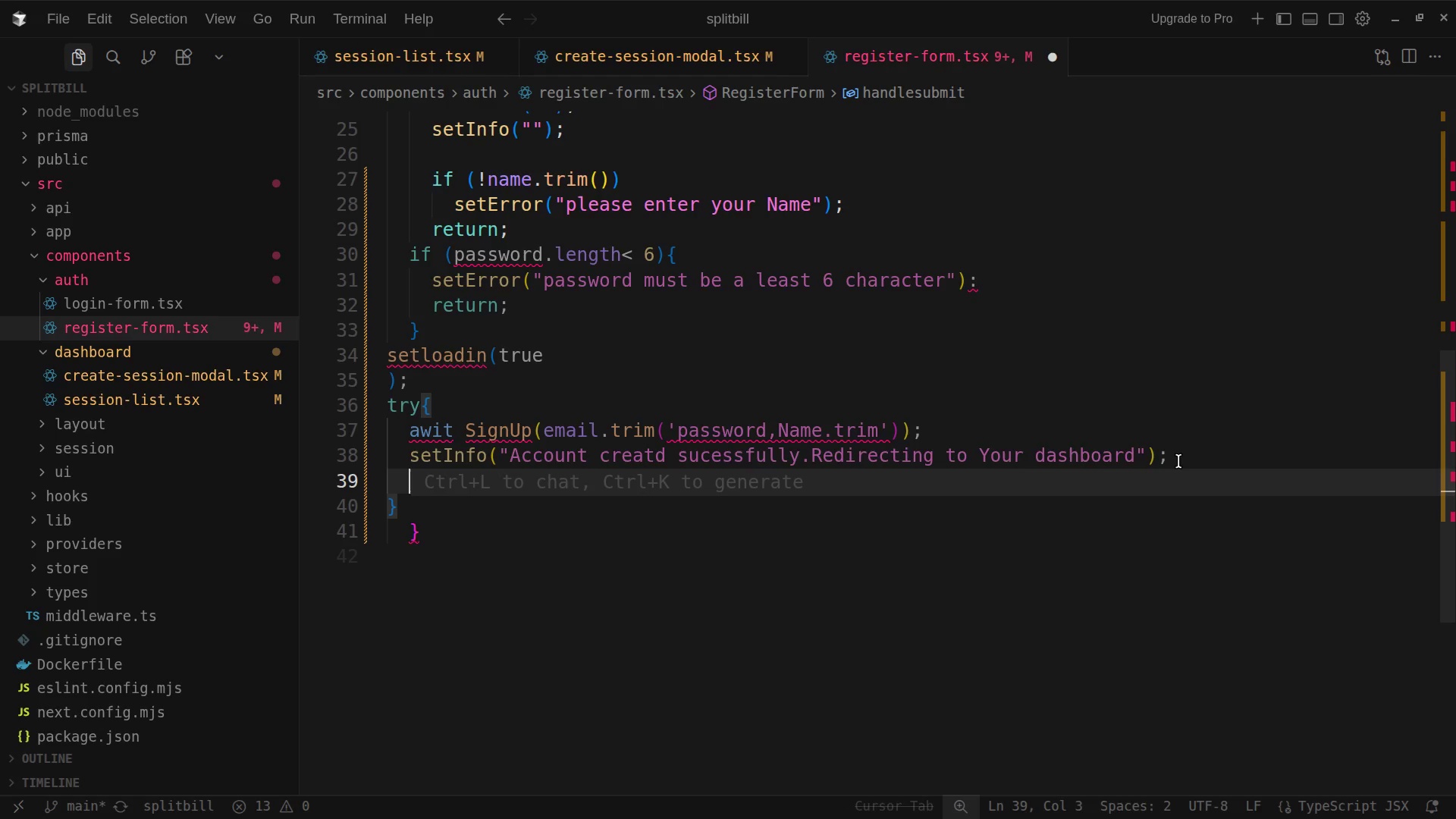 
type(router.puss)
key(Backspace)
type(h()
 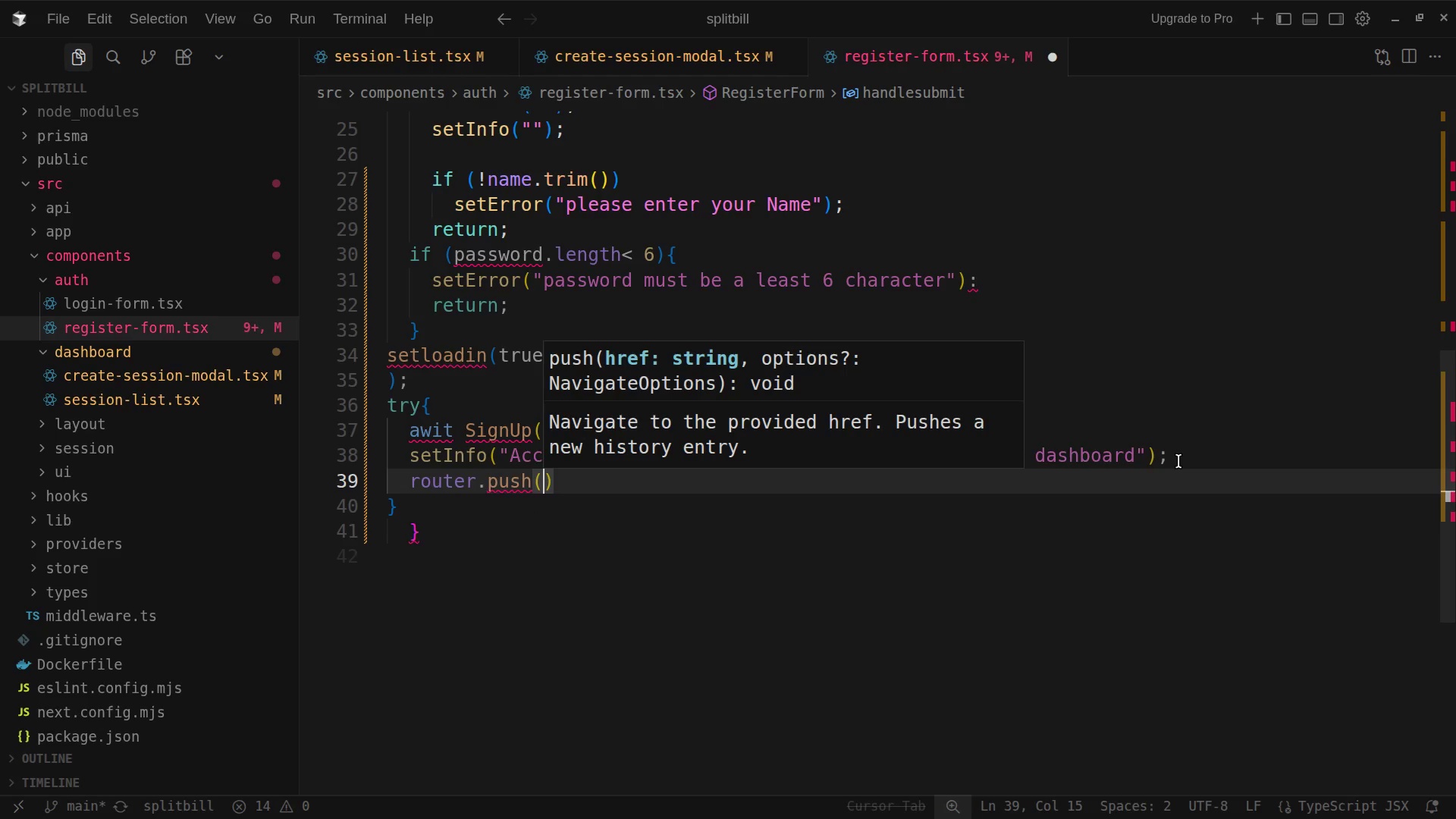 
key(Shift+Quote)
 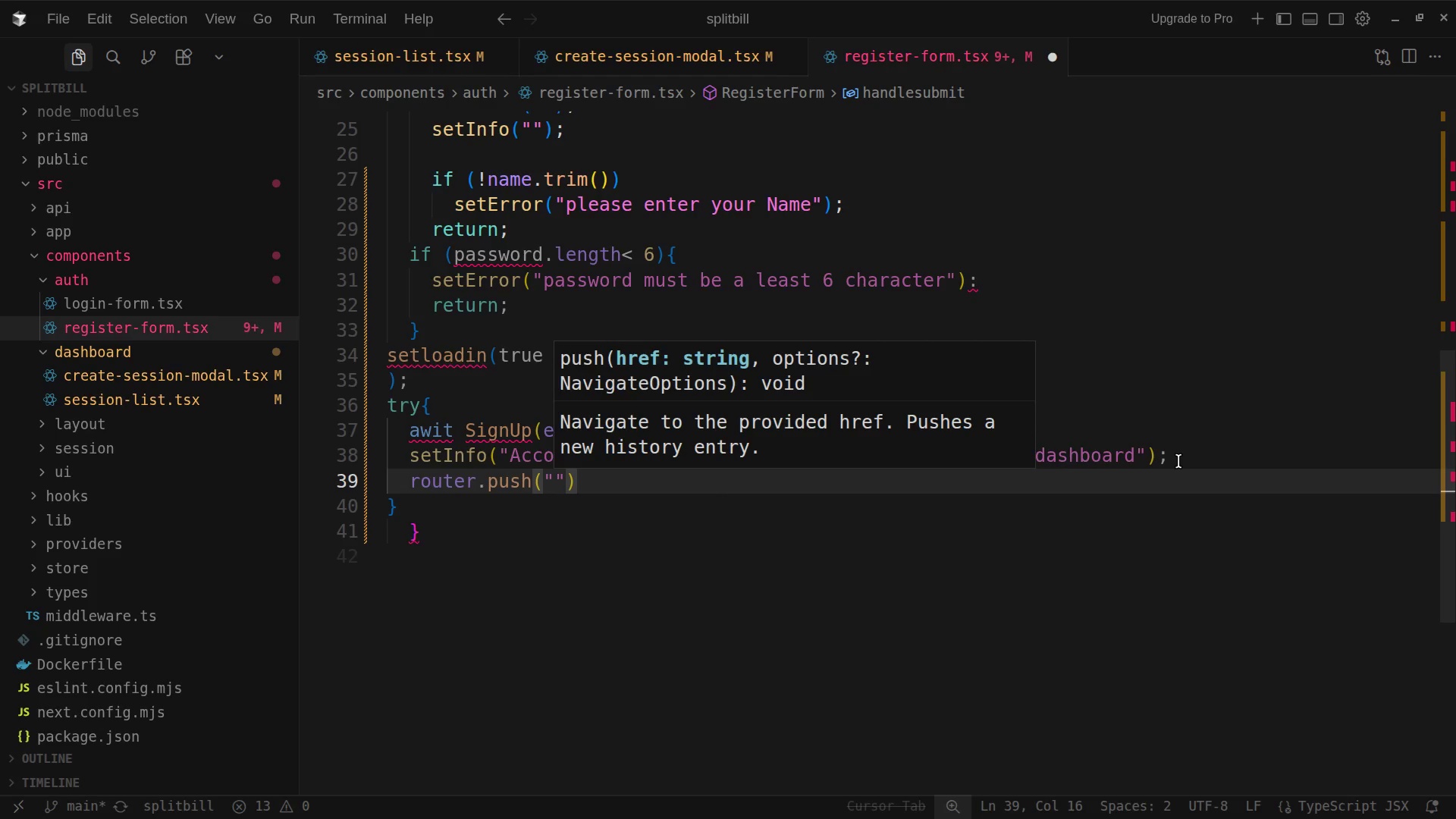 
wait(7.85)
 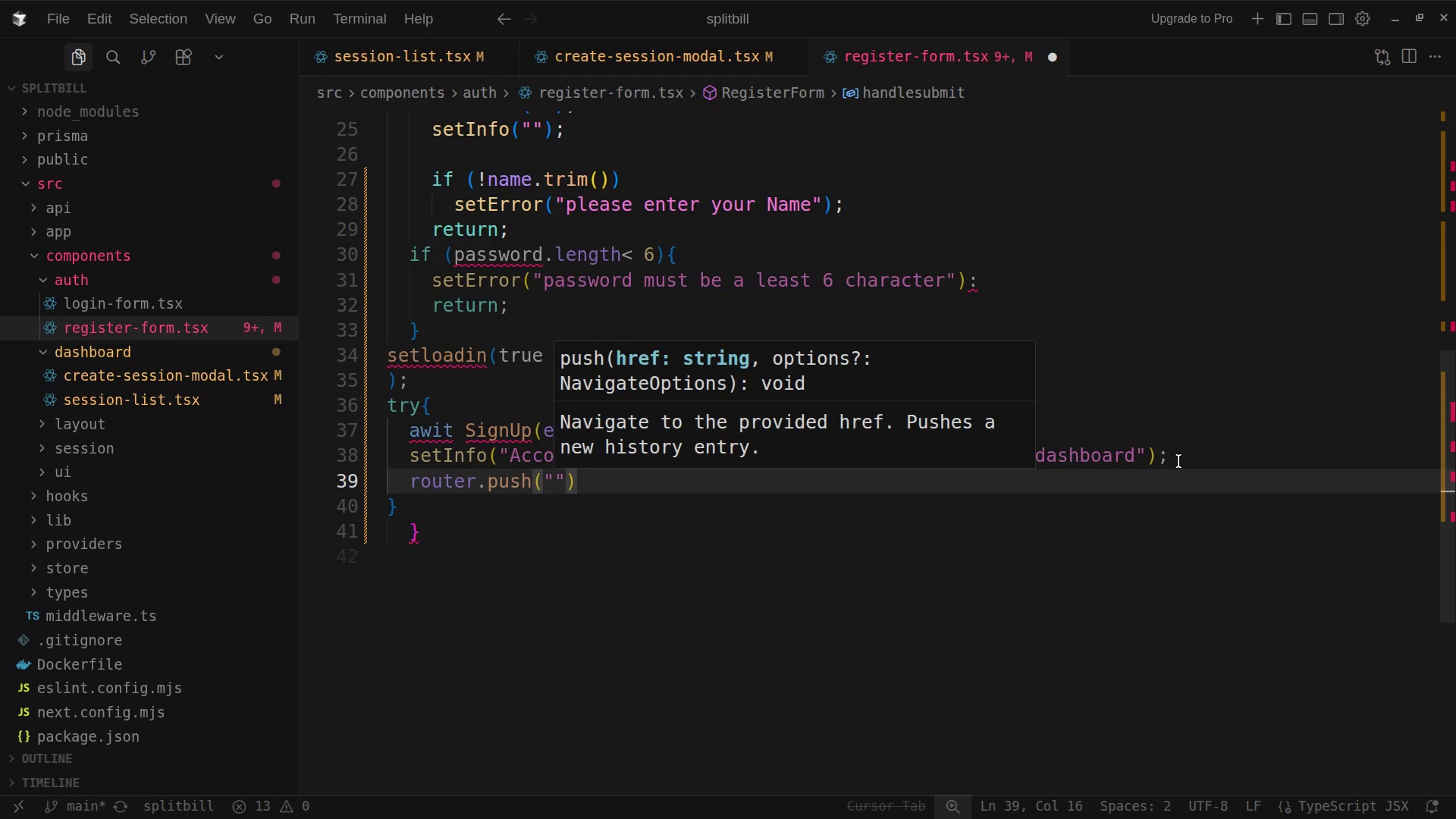 
type(/dashboard)
 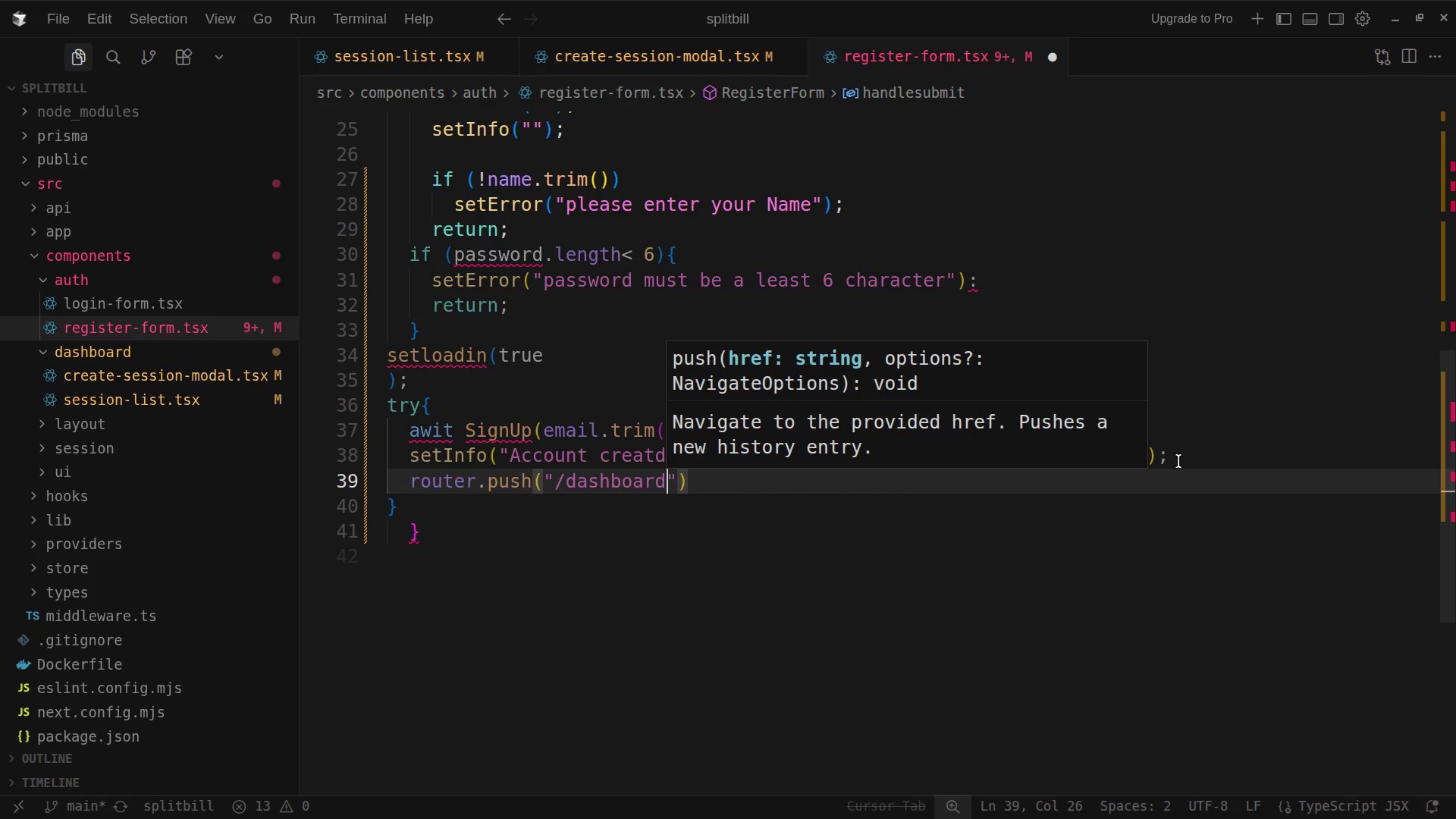 
key(ArrowRight)
 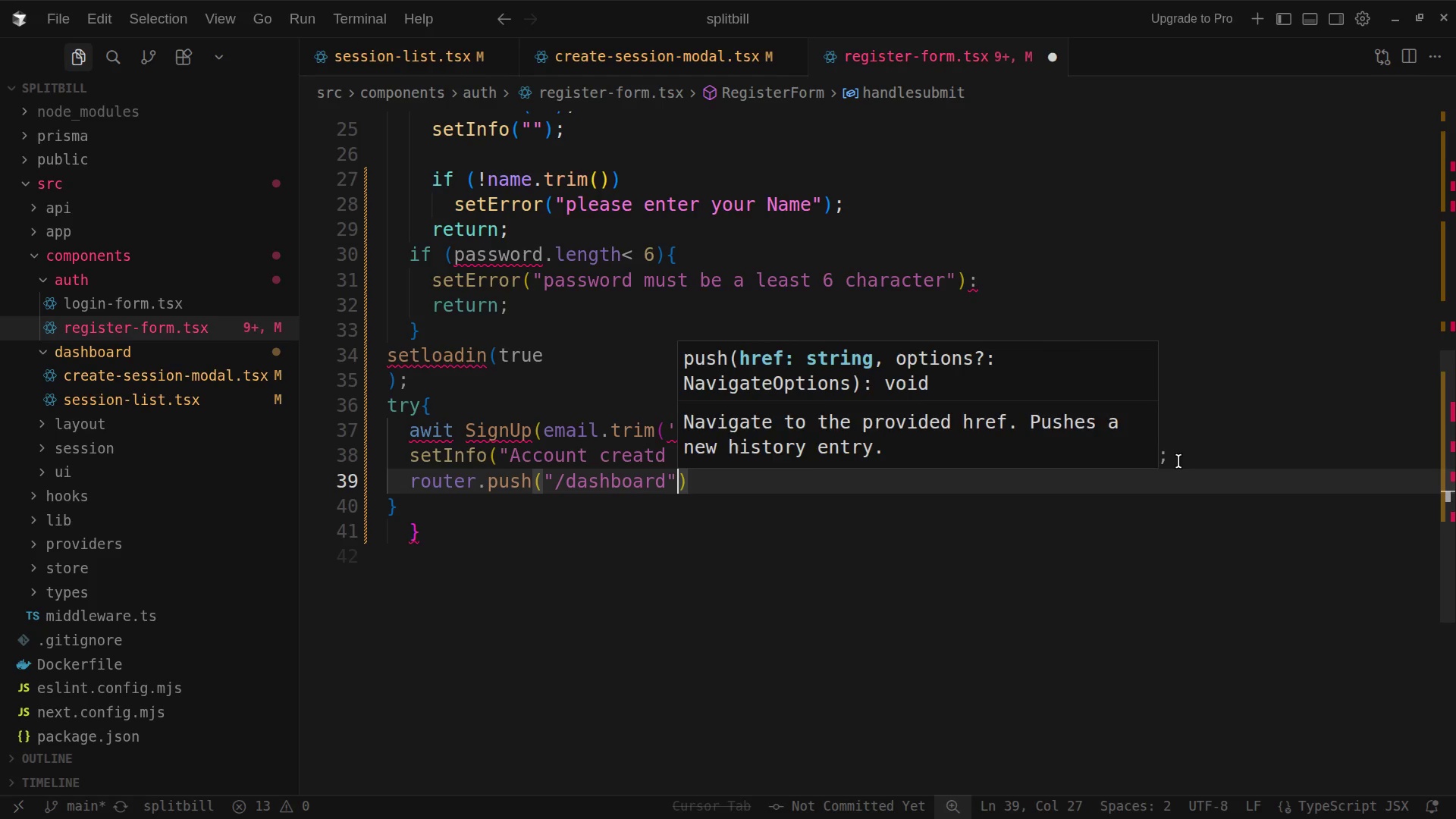 
key(ArrowRight)
 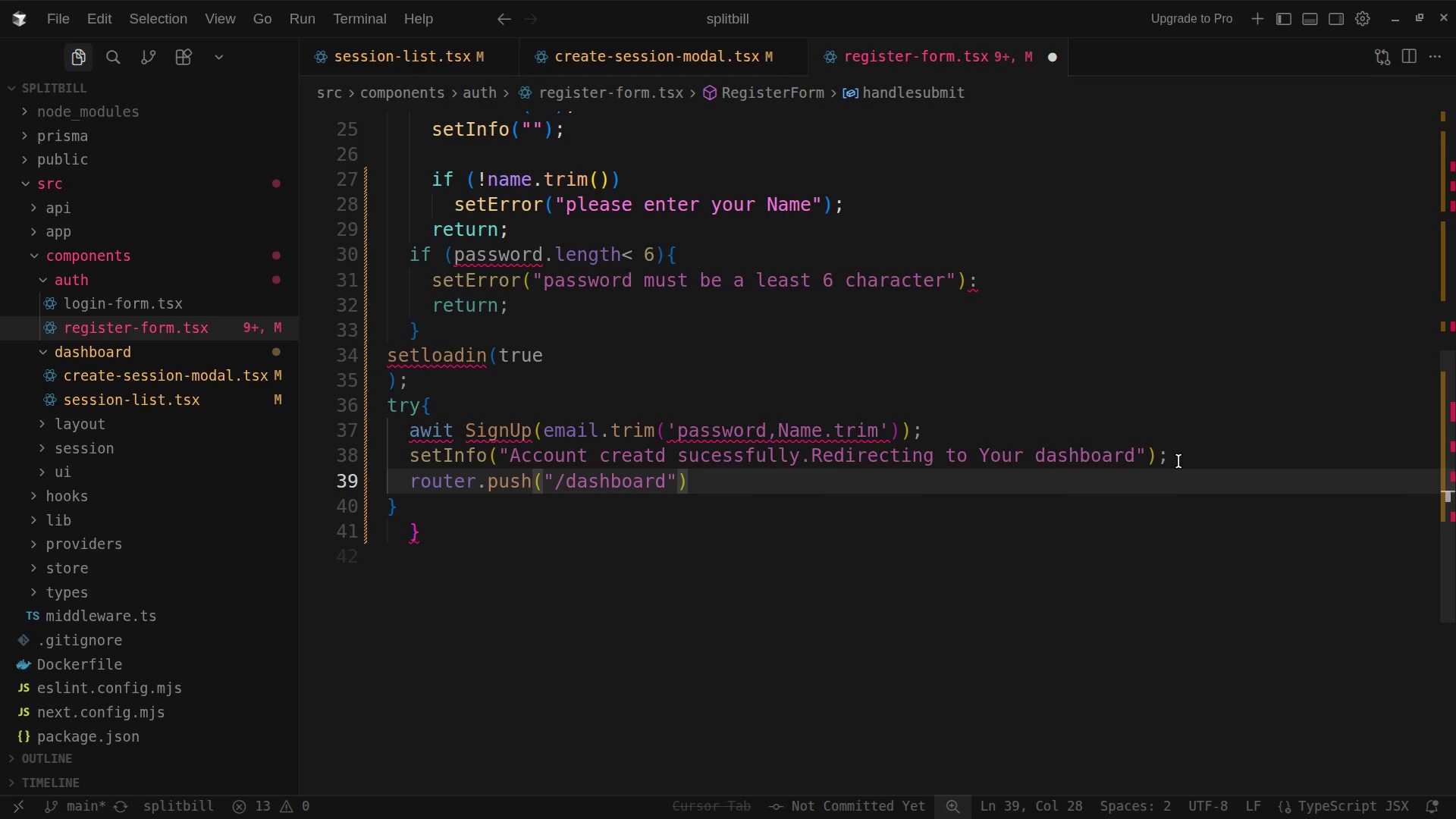 
key(Semicolon)
 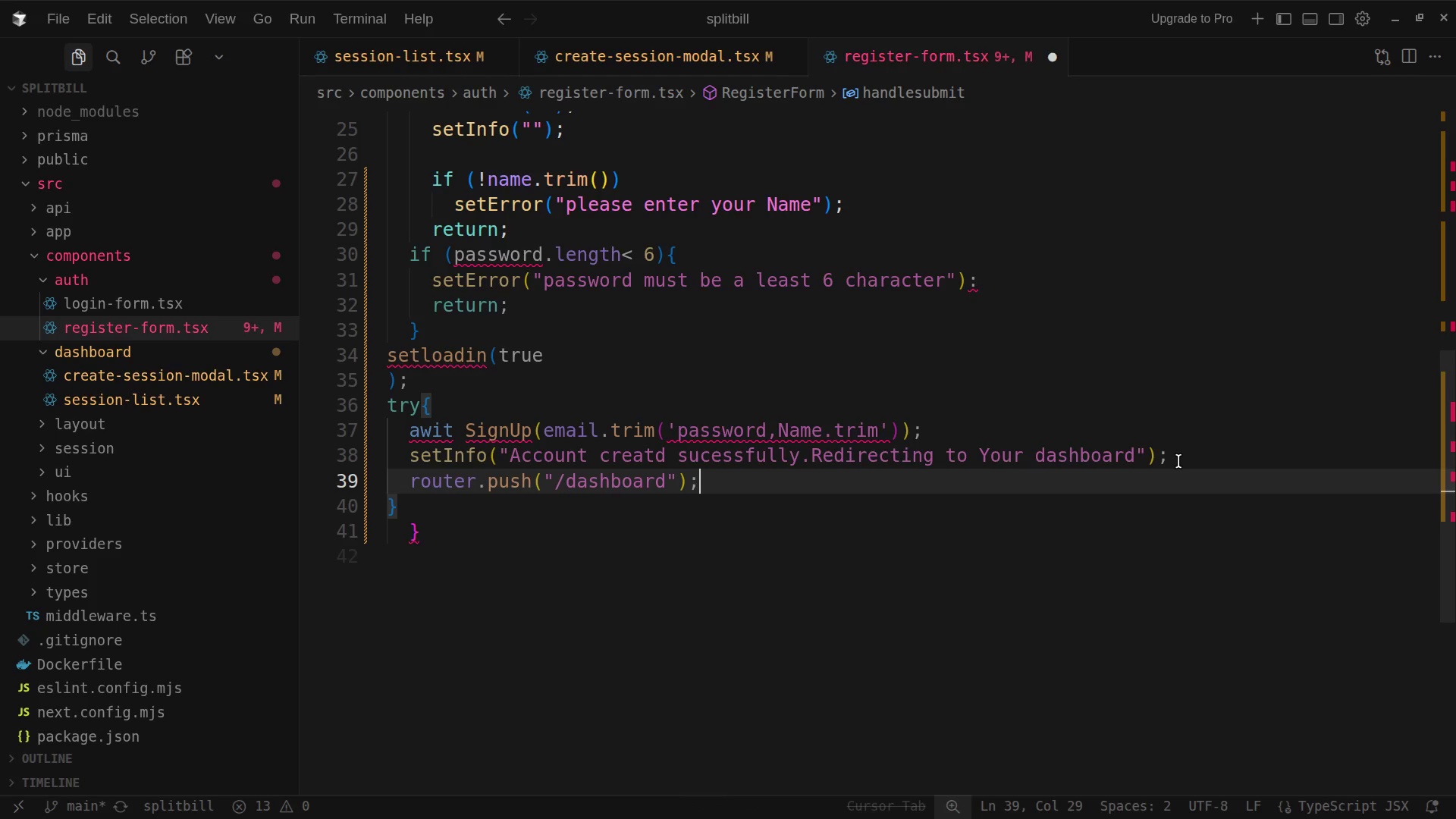 
wait(5.33)
 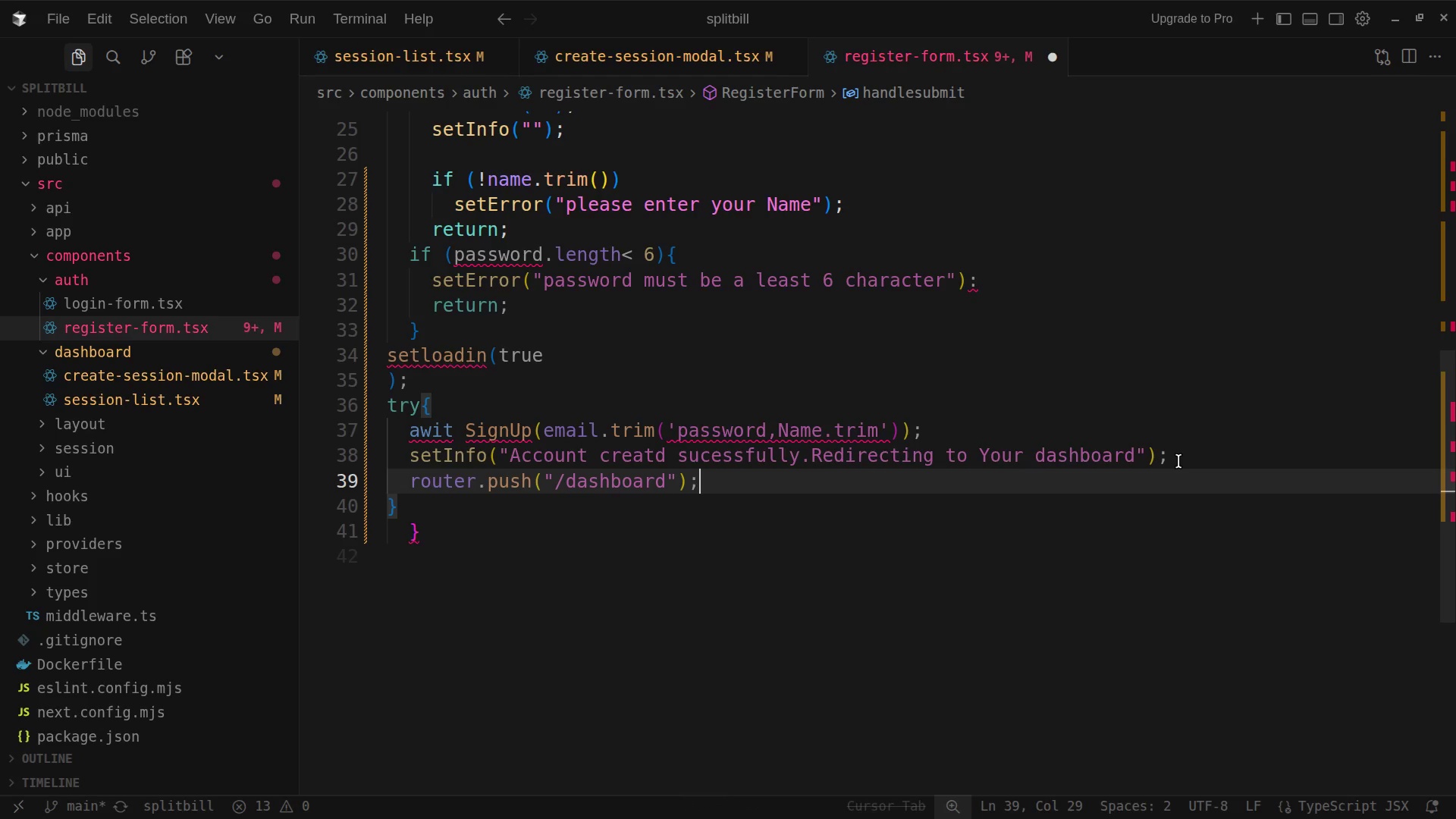 
key(Shift+BracketRight)
 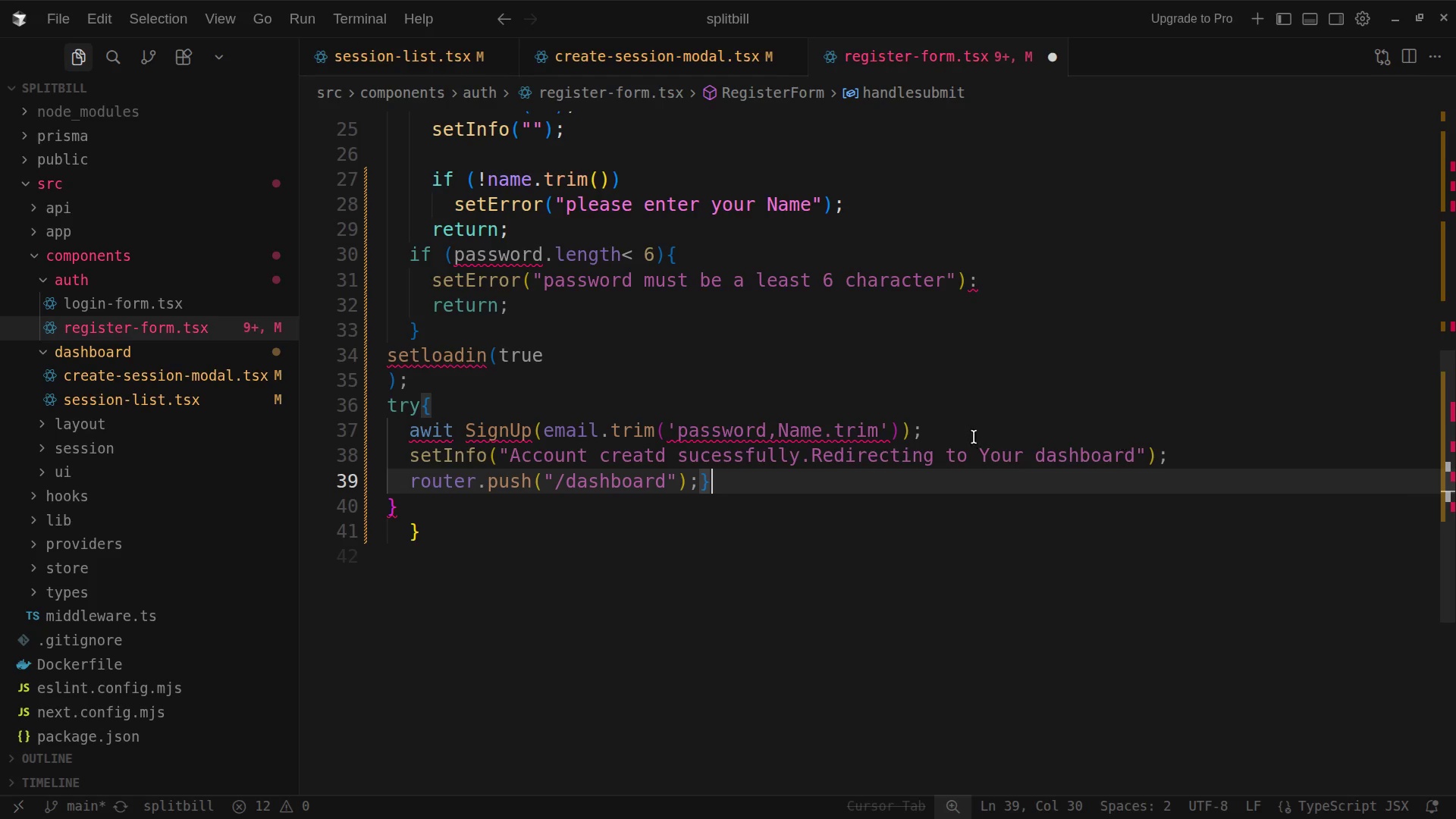 
wait(7.03)
 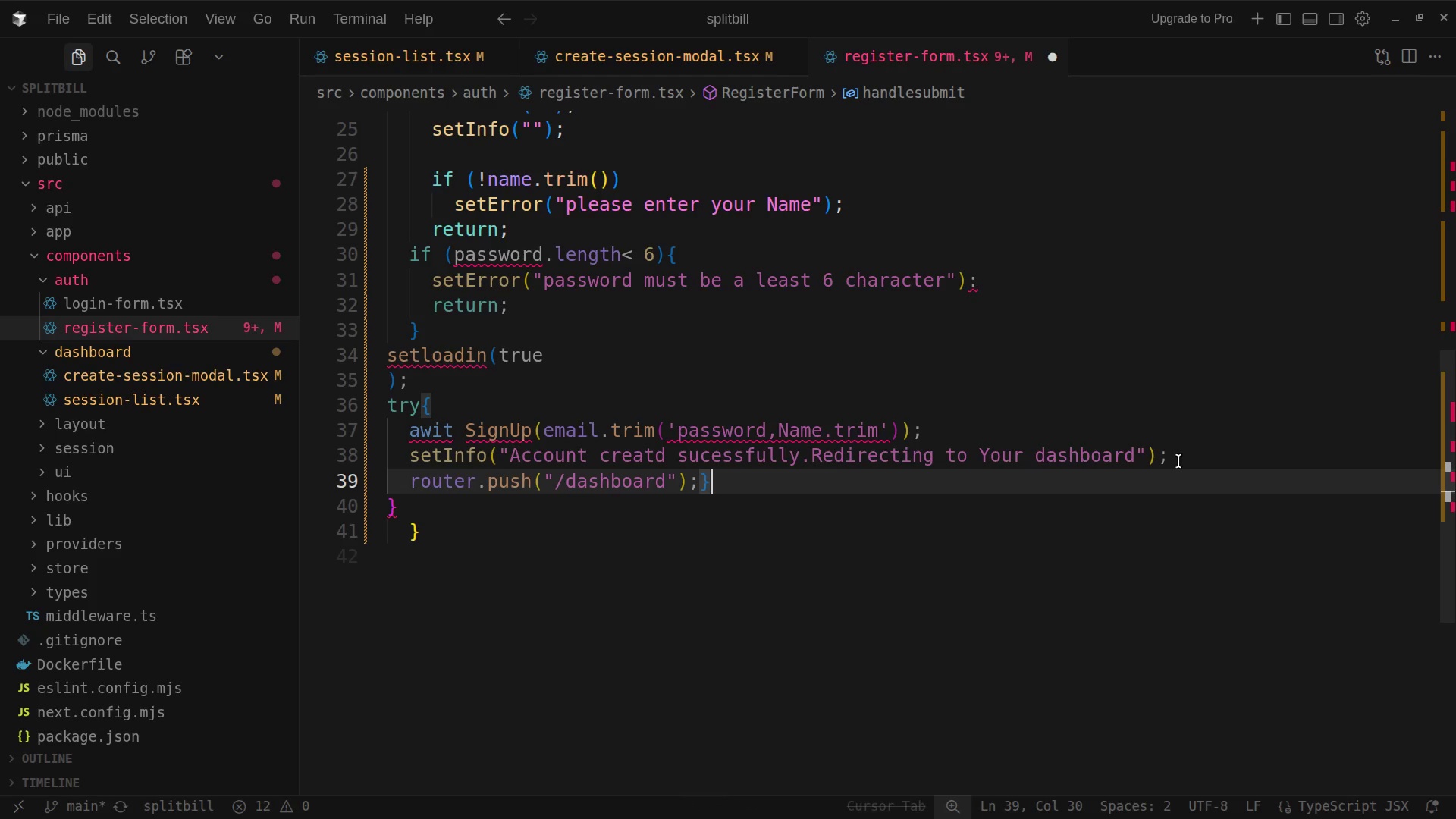 
left_click([702, 485])
 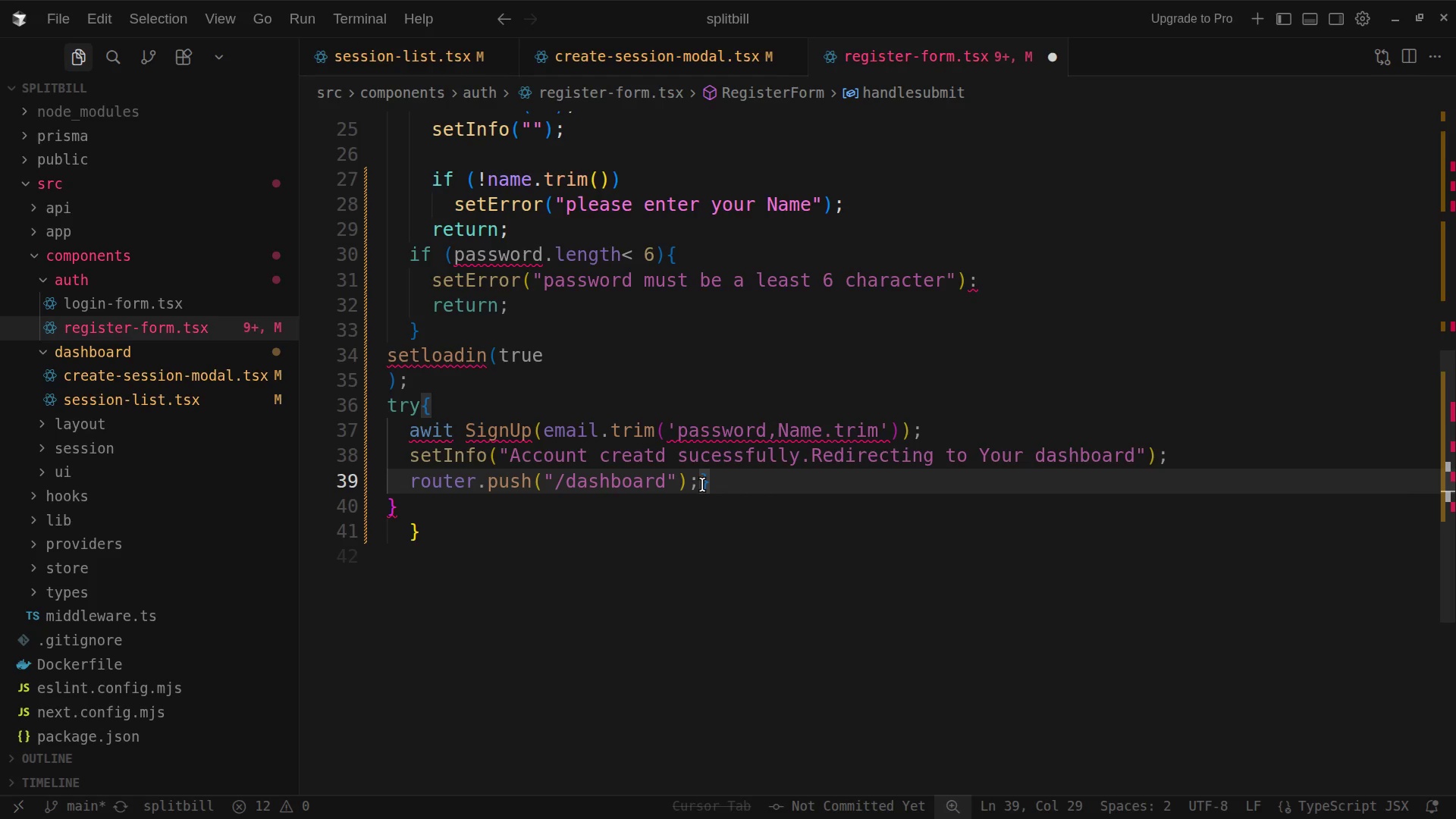 
key(Enter)
 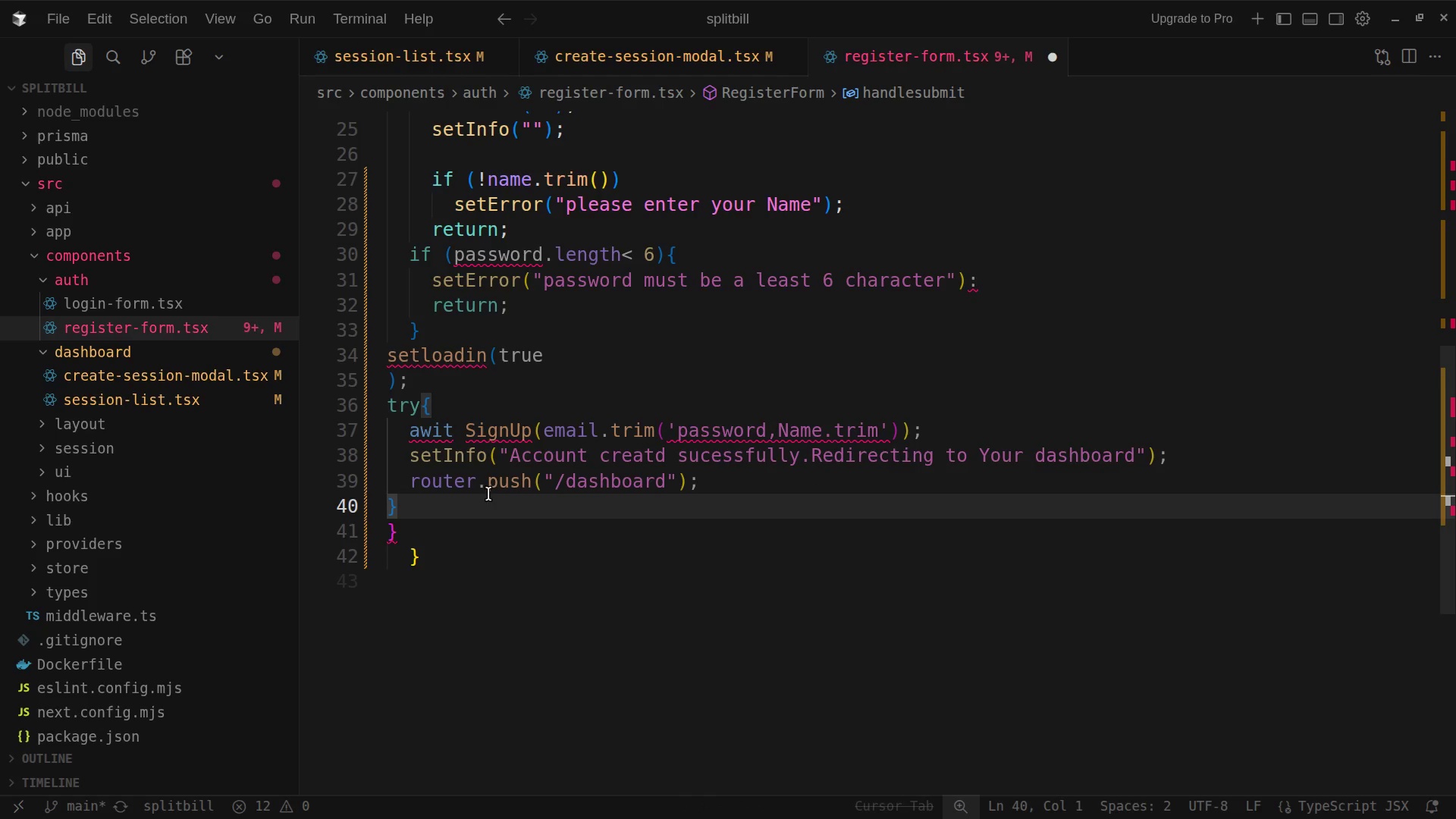 
left_click([422, 516])
 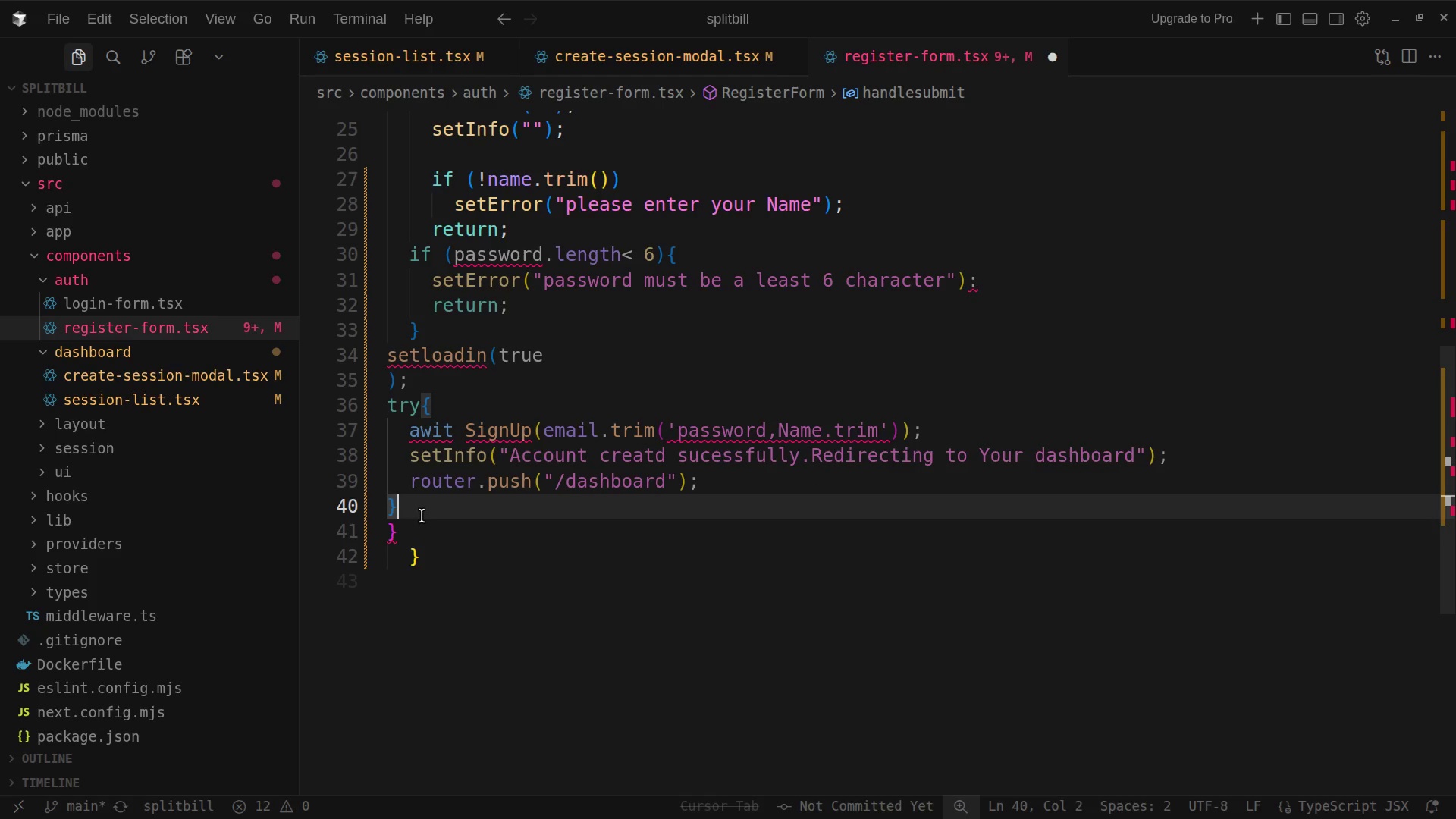 
type(cach)
 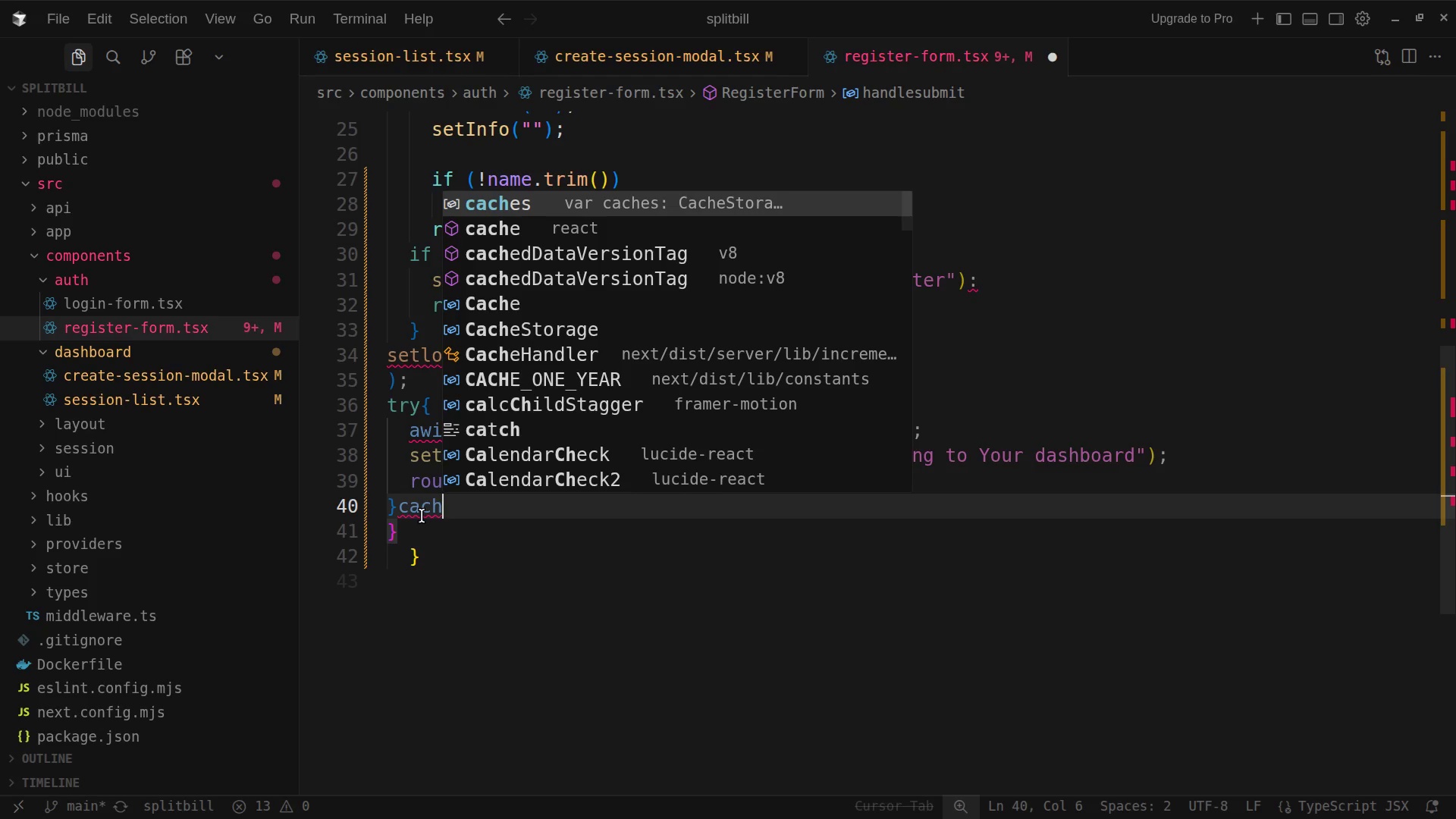 
type((ee)
key(Backspace)
type(rr)
 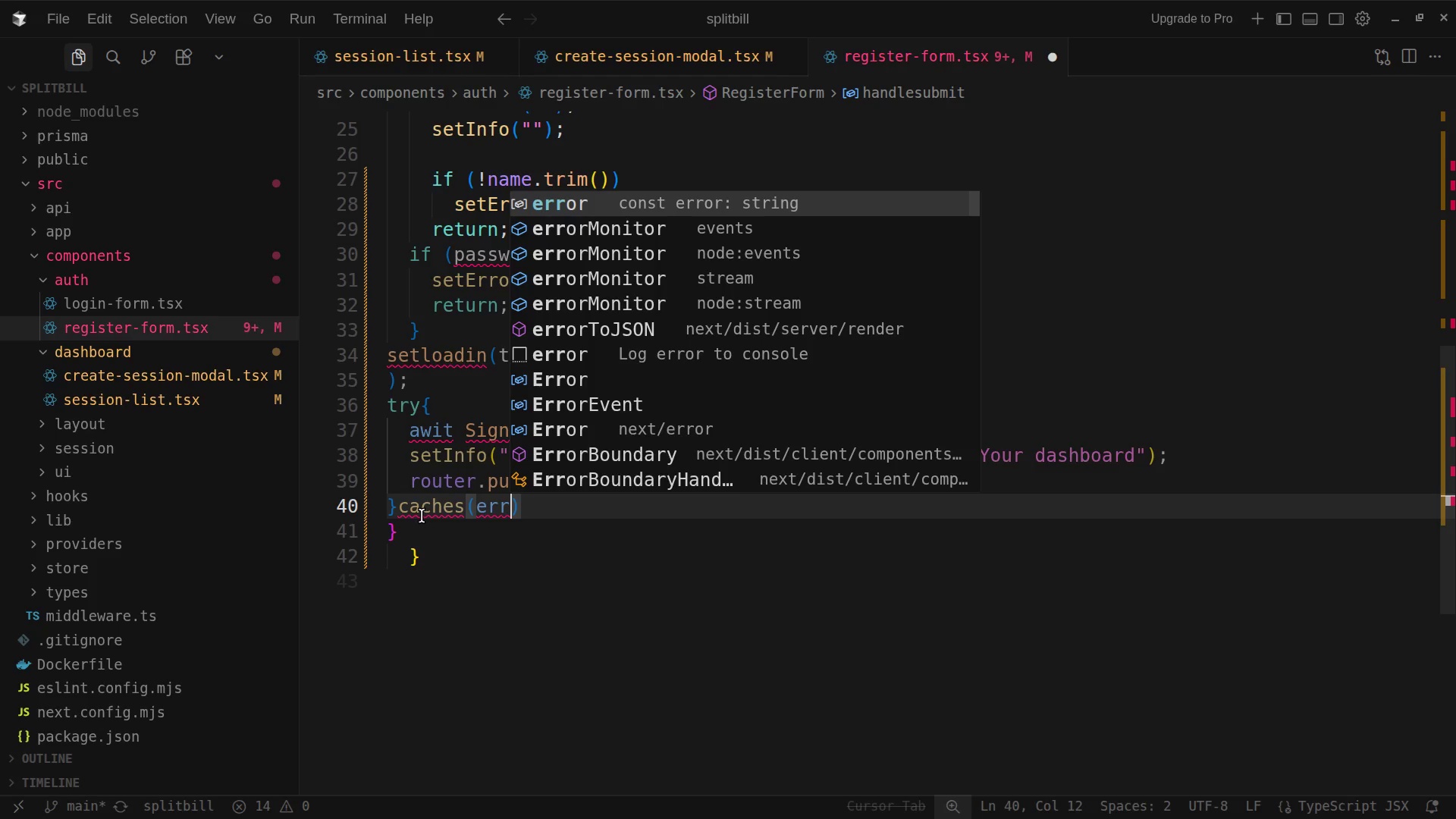 
wait(6.13)
 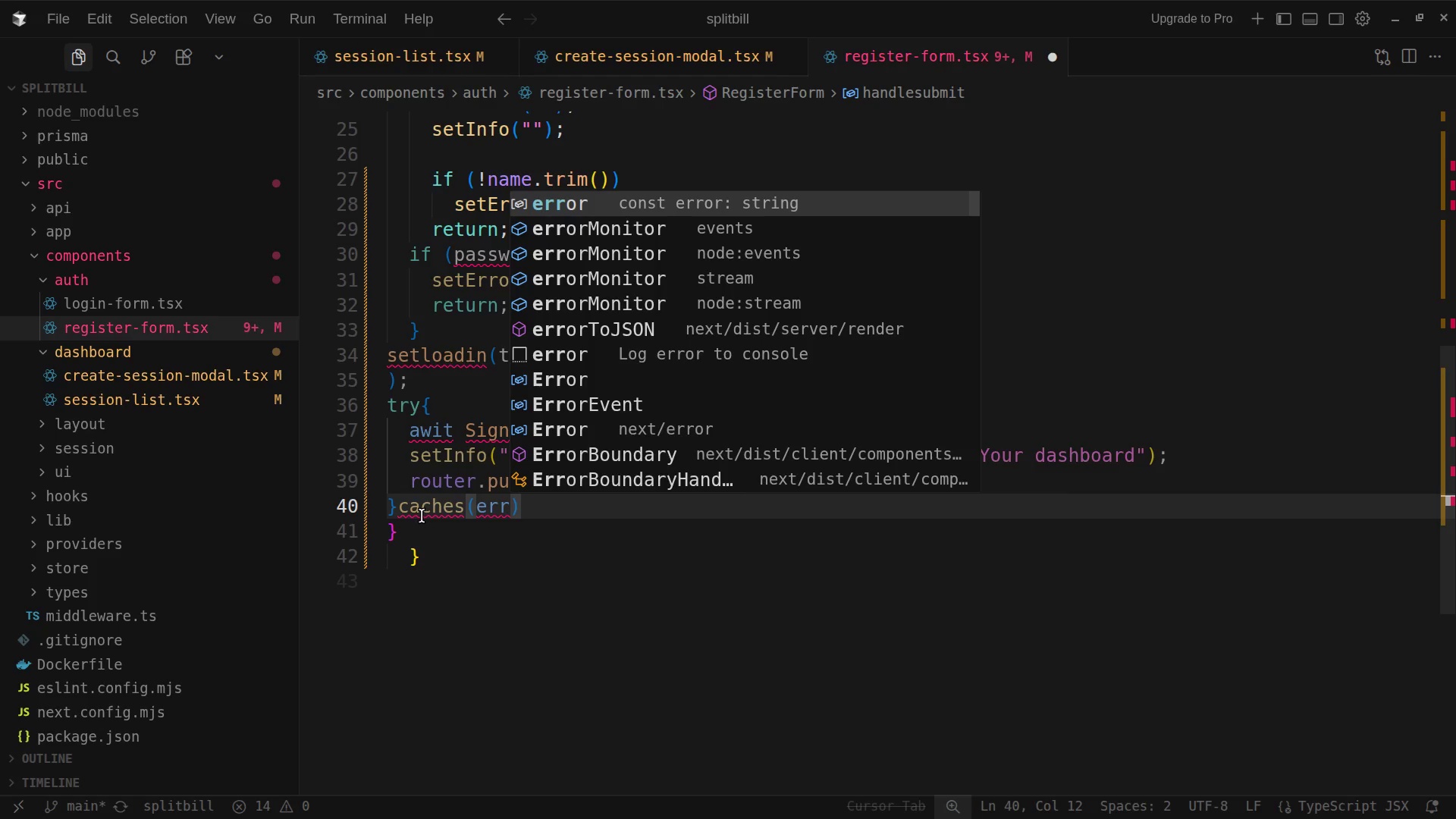 
type(:any)
 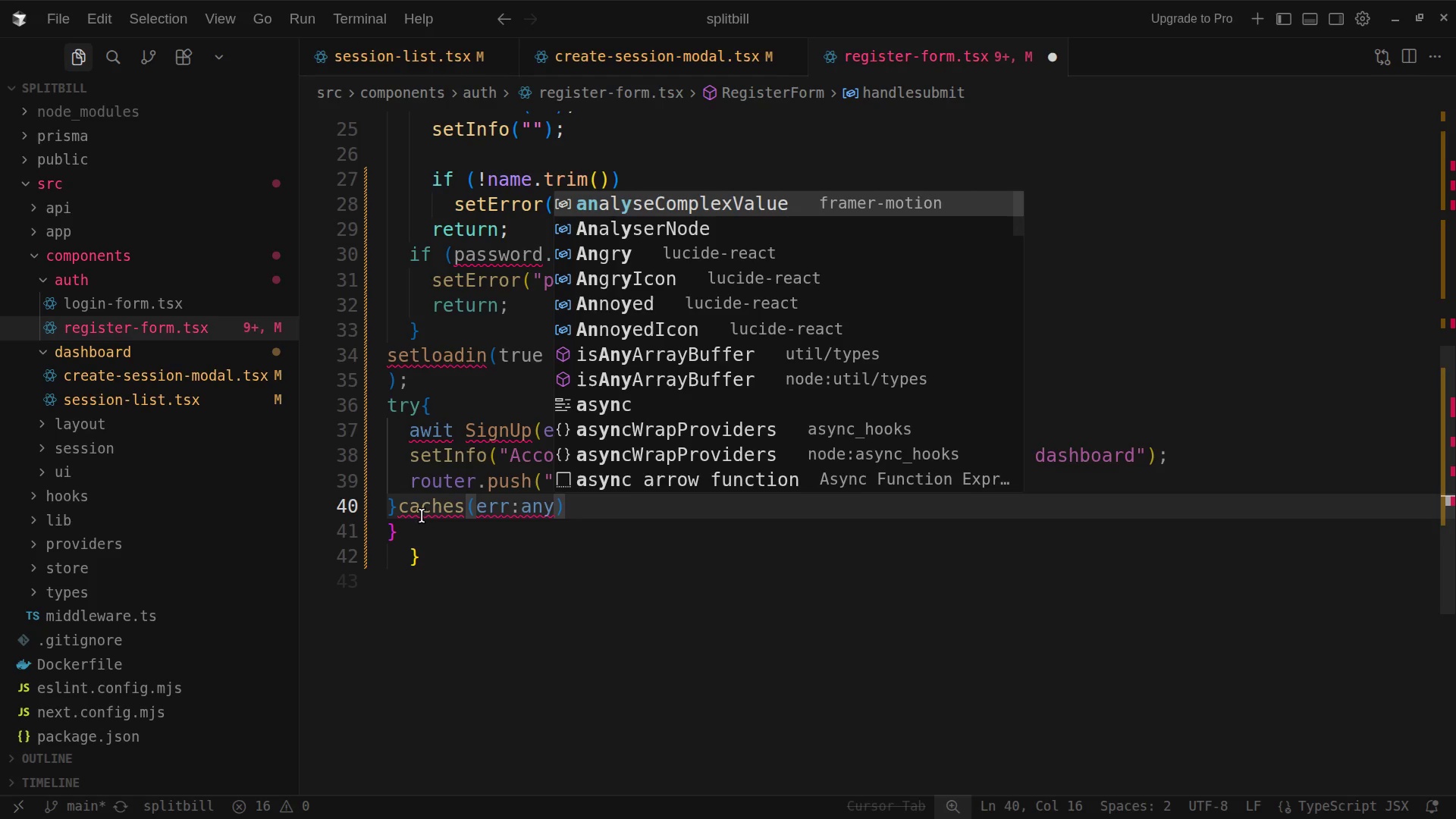 
wait(6.0)
 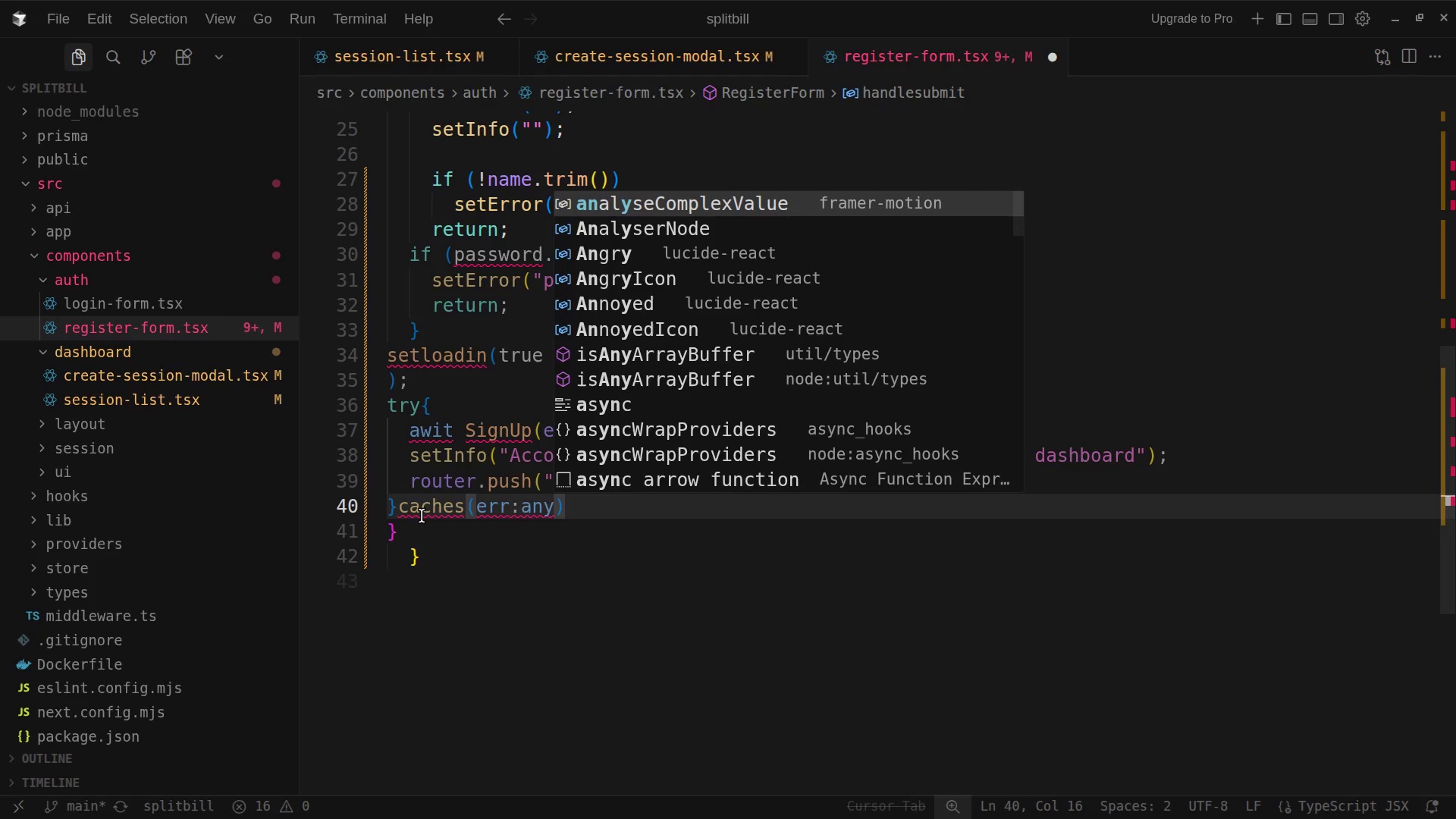 
mouse_move([502, 523])
 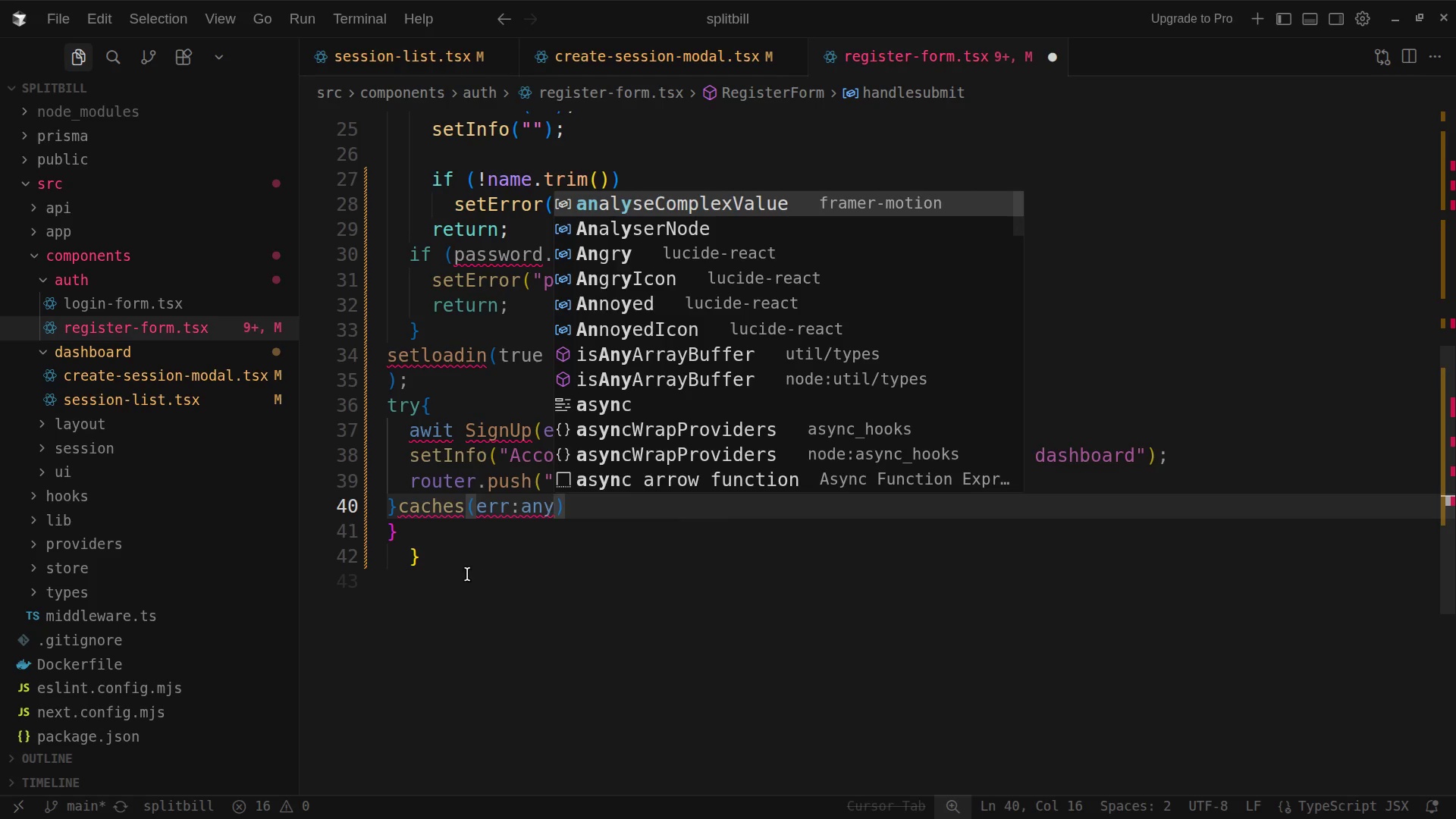 
mouse_move([472, 521])
 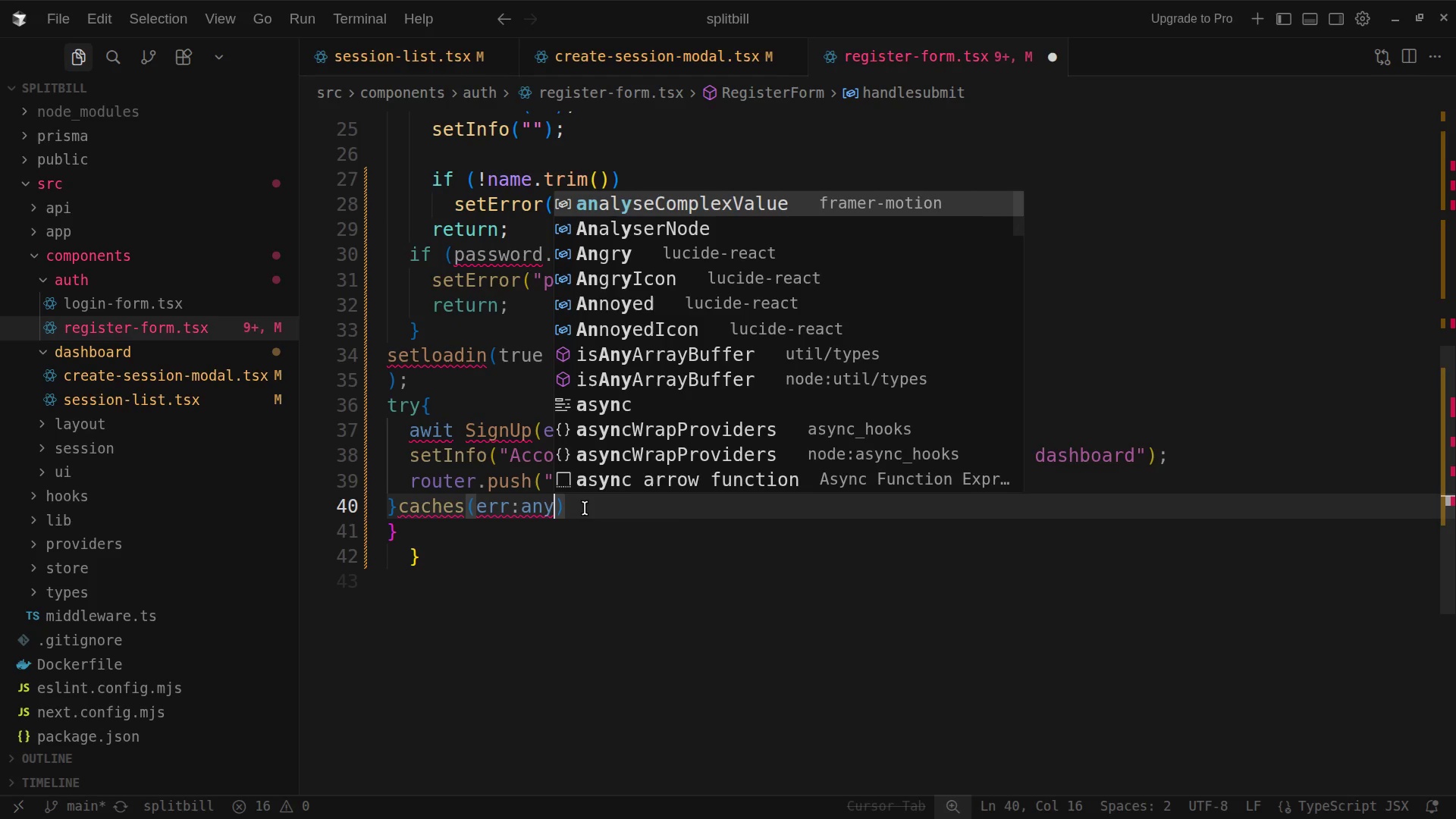 
left_click([585, 508])
 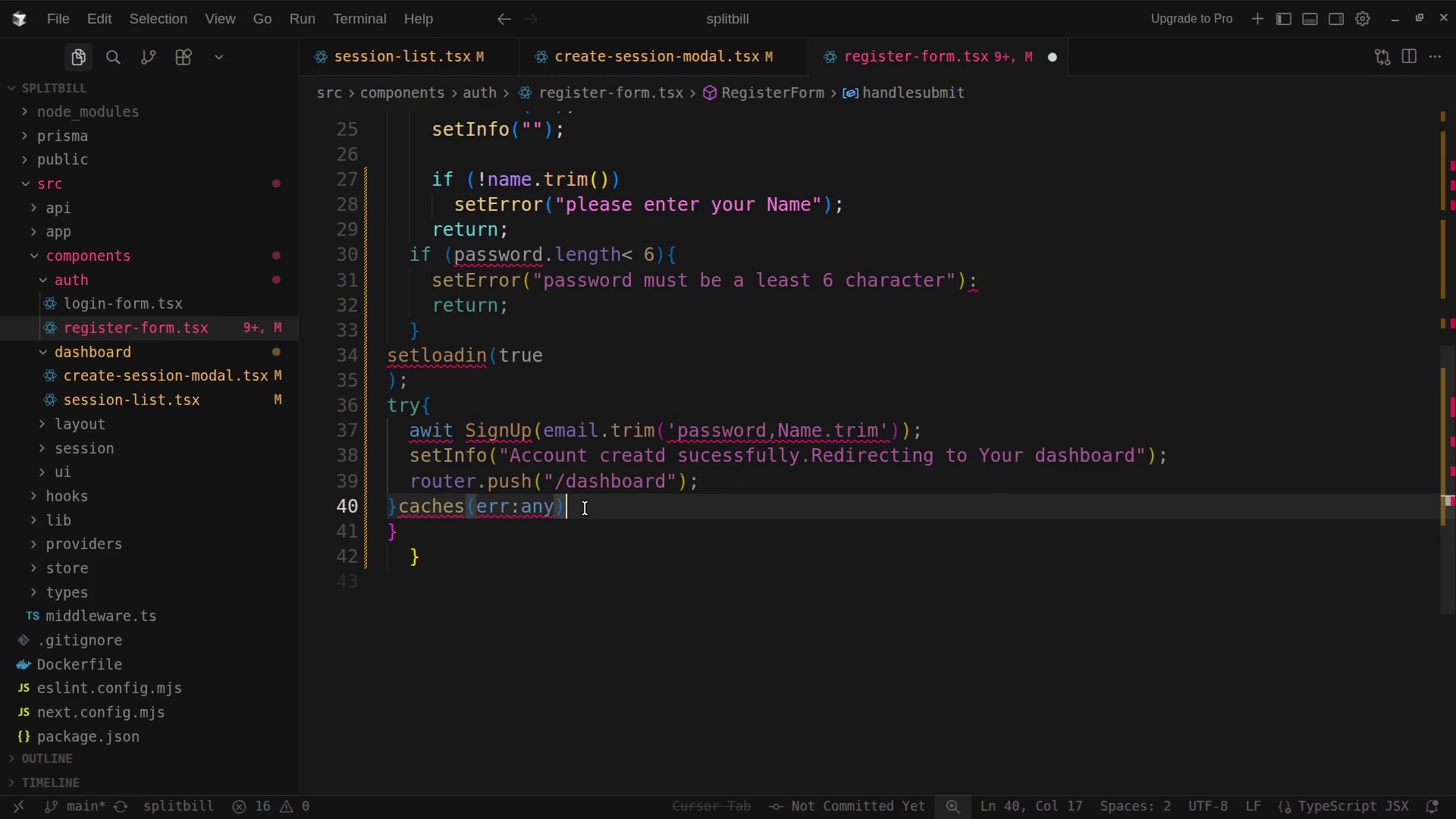 
key(Space)
 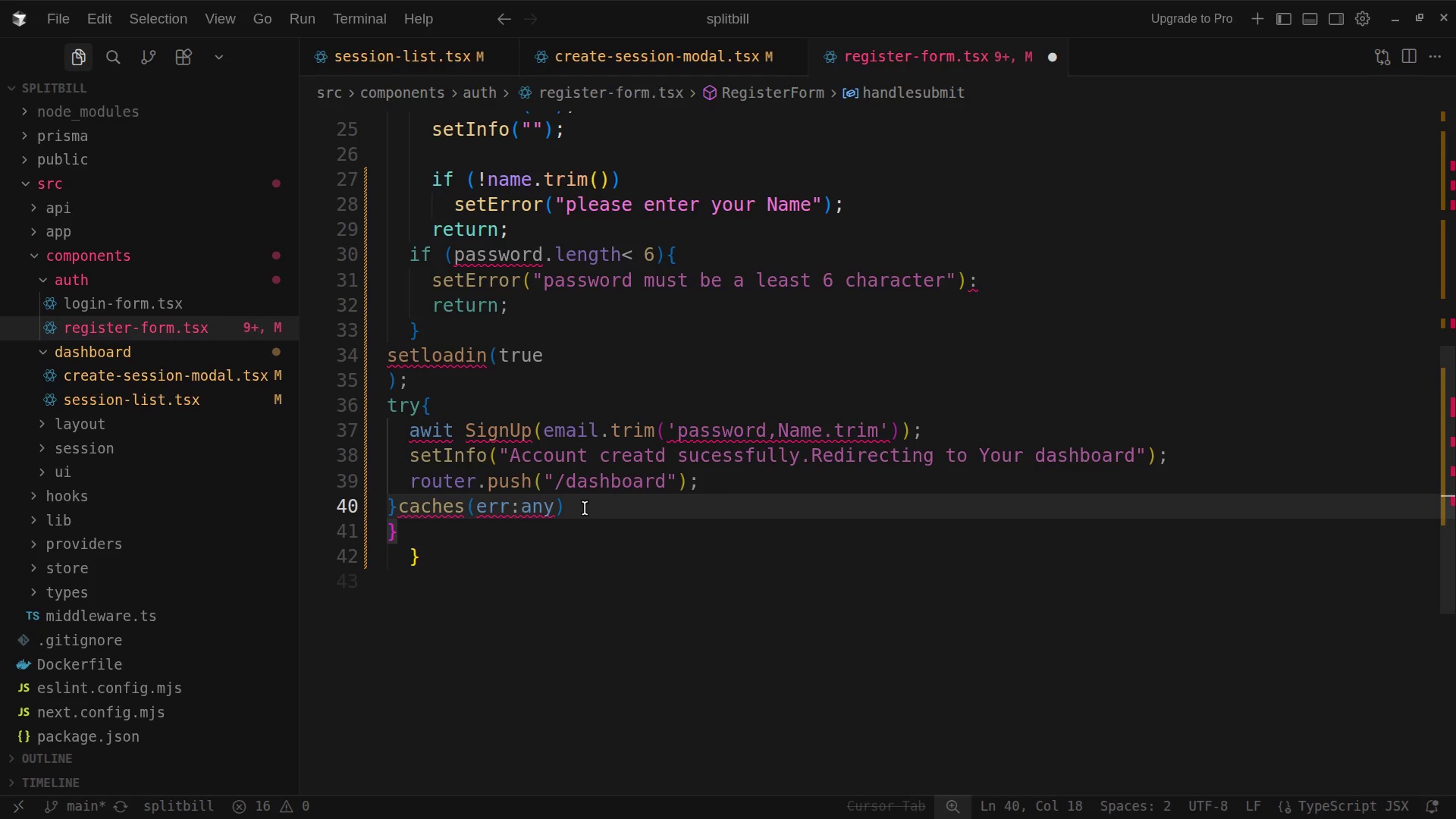 
wait(13.53)
 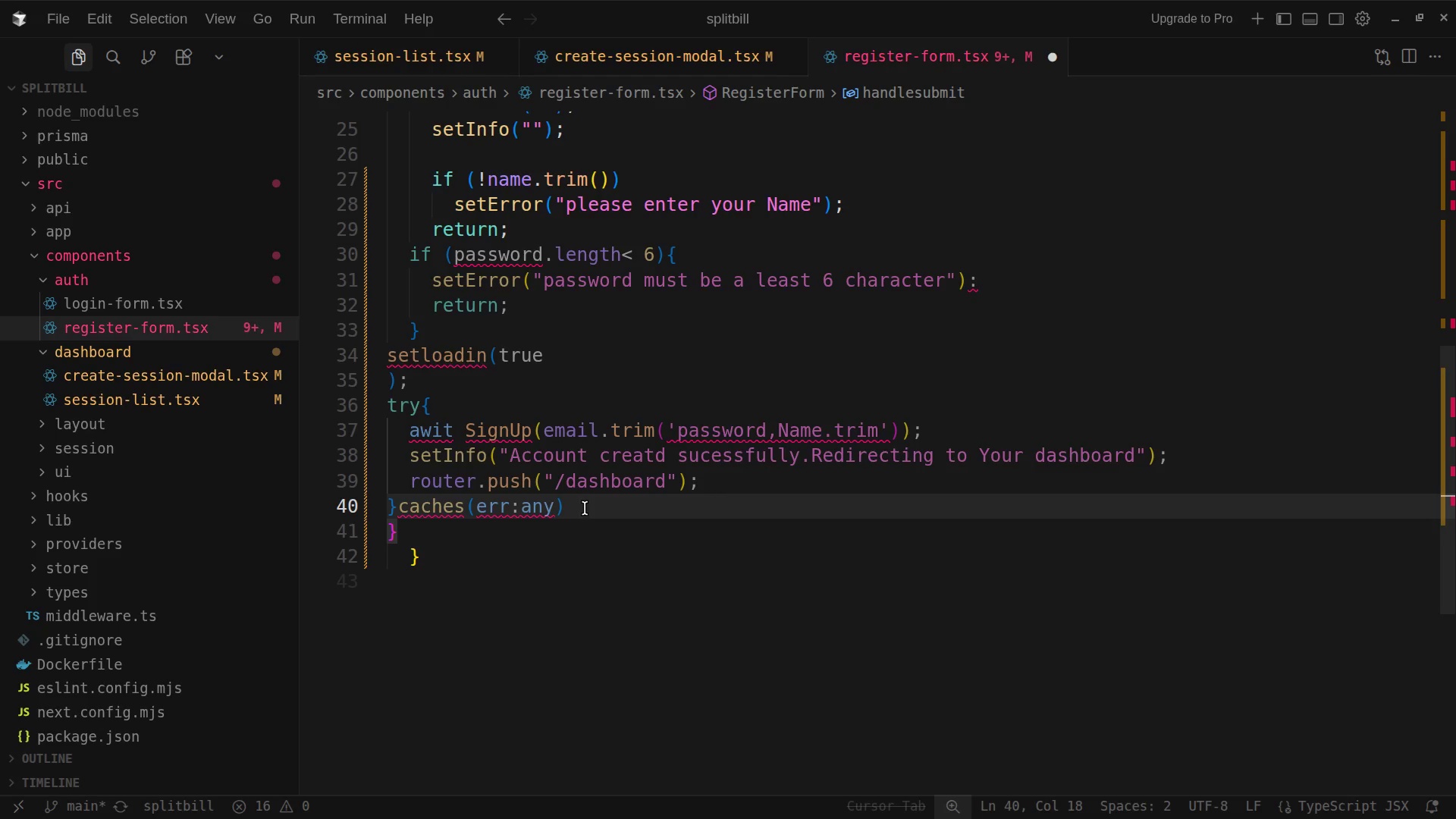 
key(Shift+BracketLeft)
 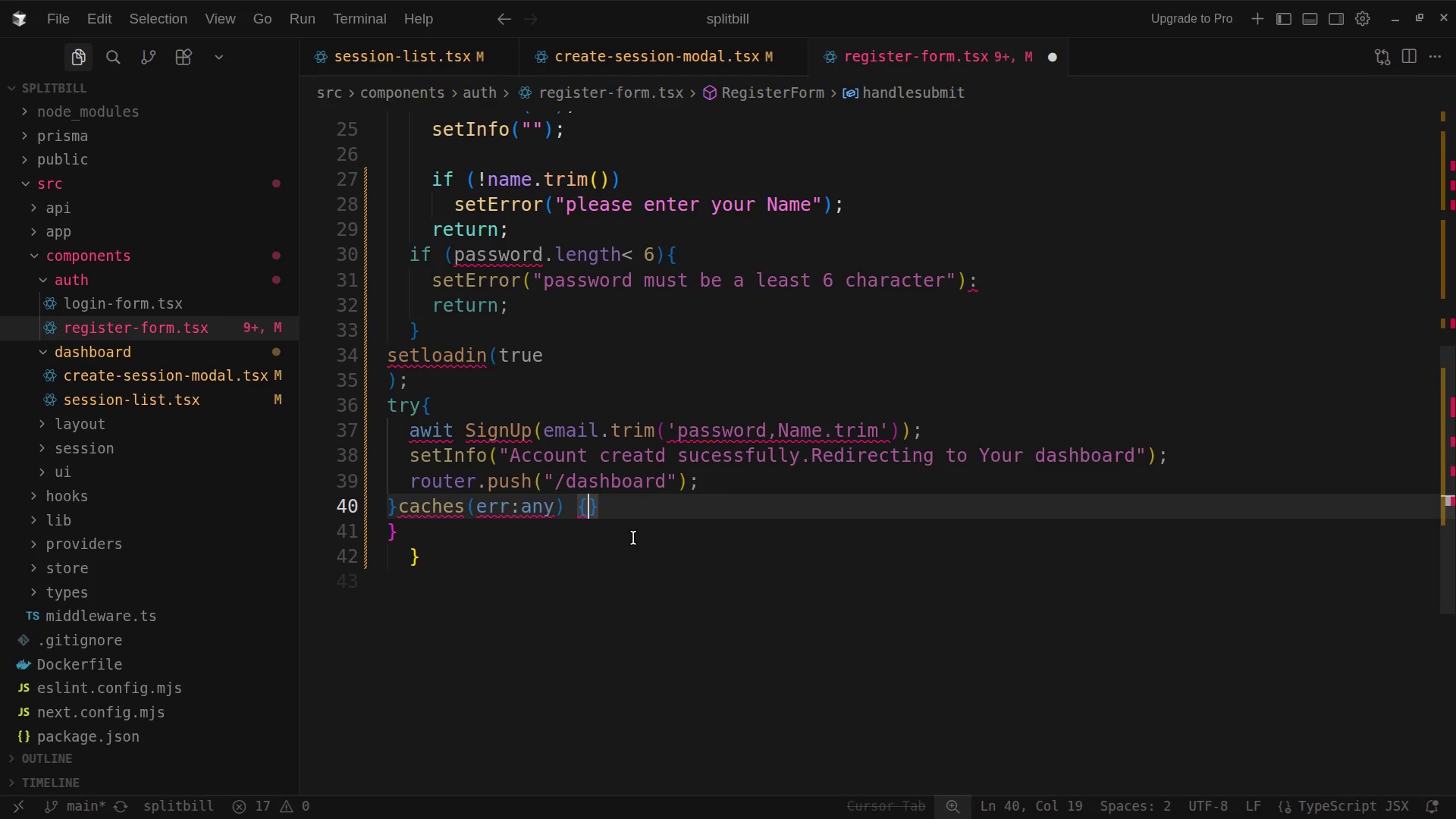 
wait(10.16)
 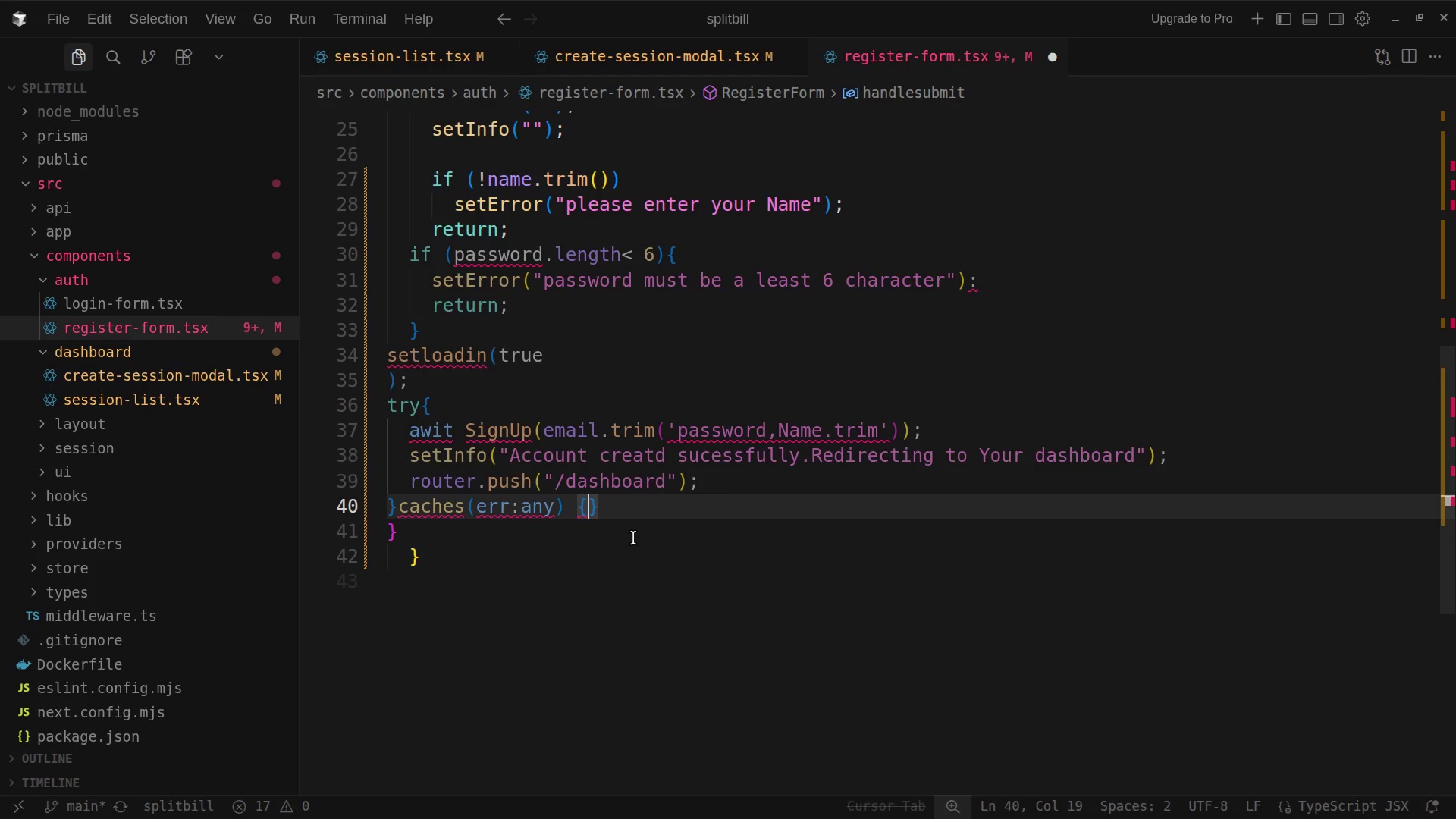 
key(Enter)
 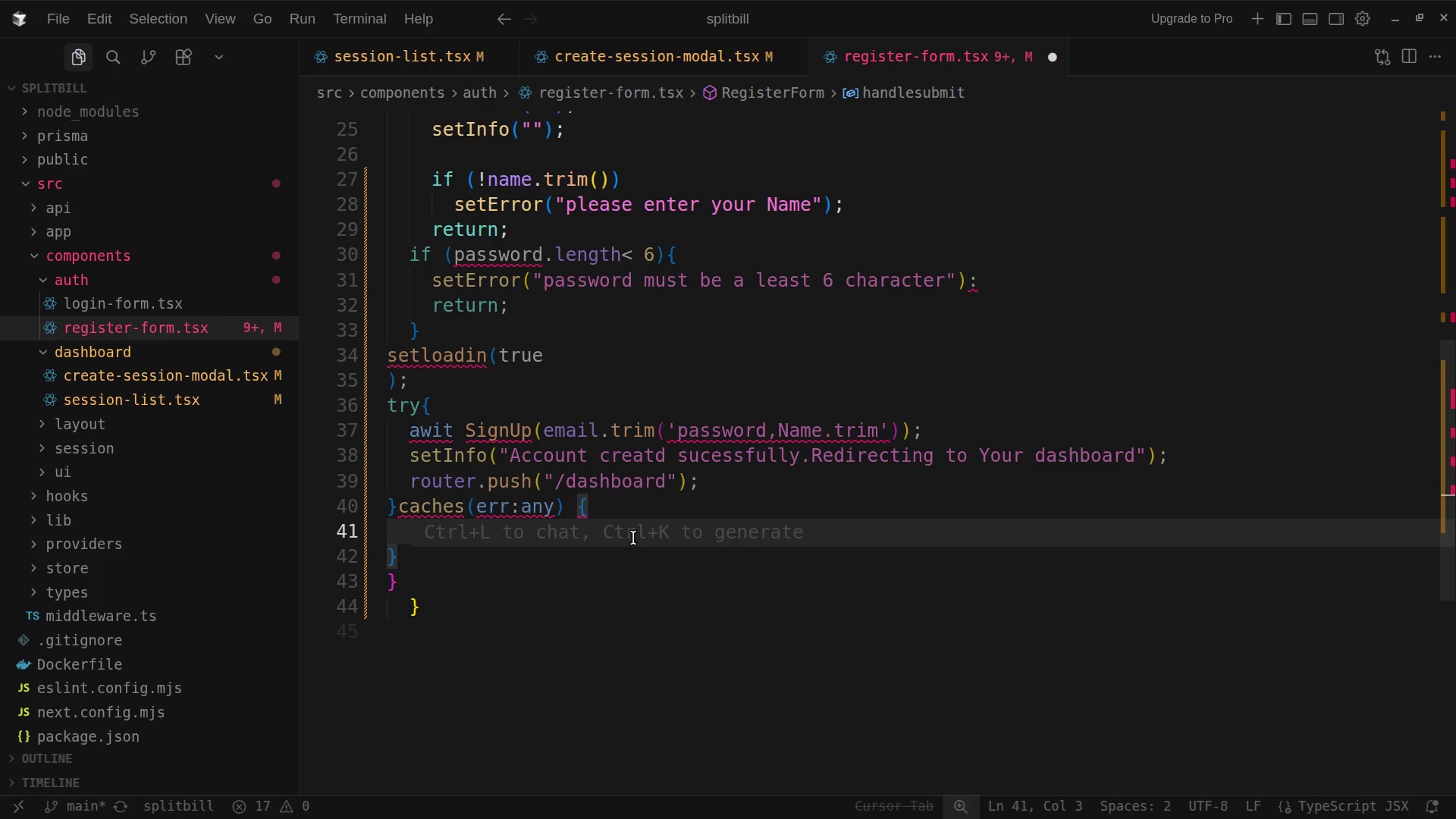 
type(set)
 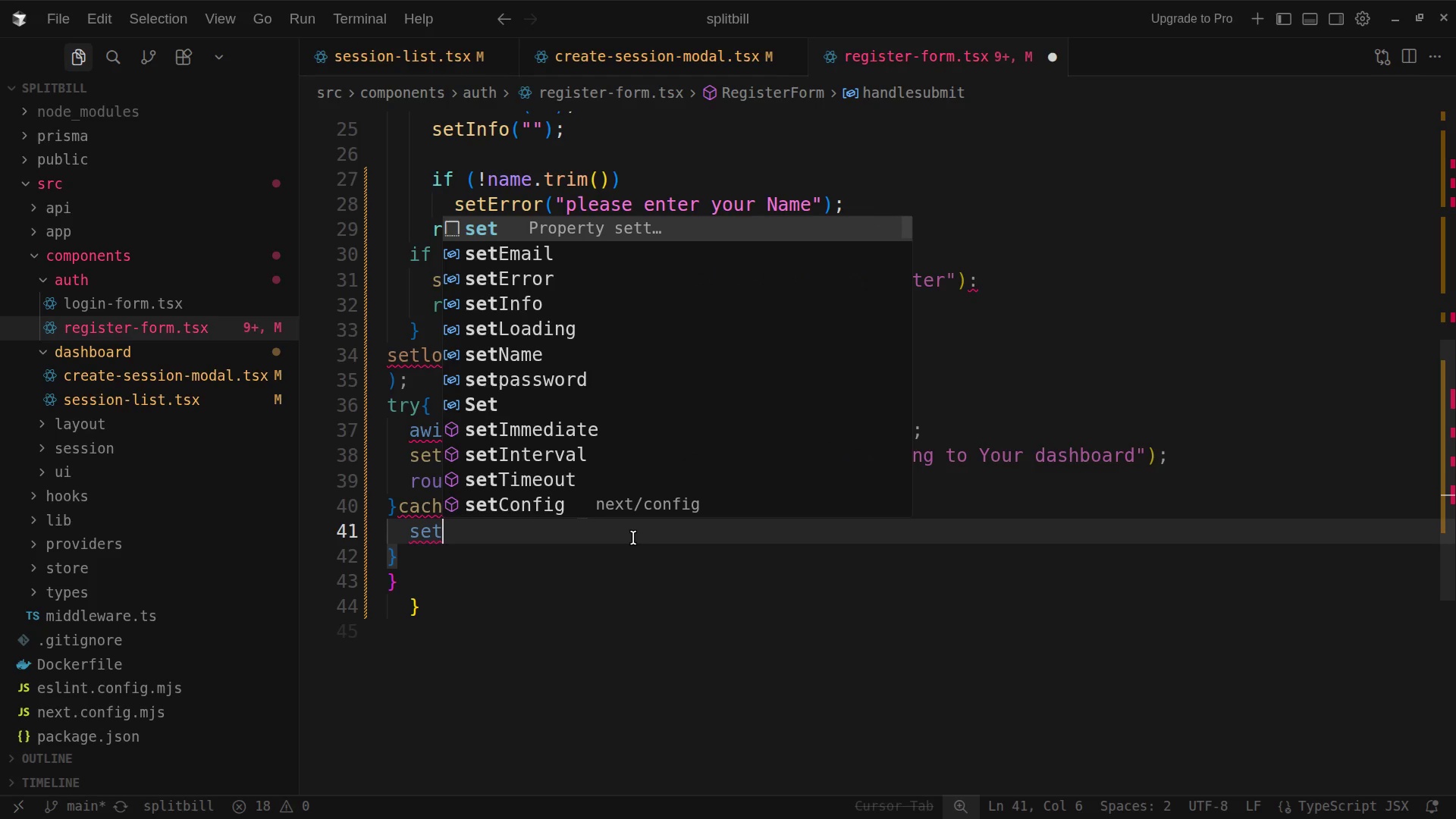 
type(Error)
 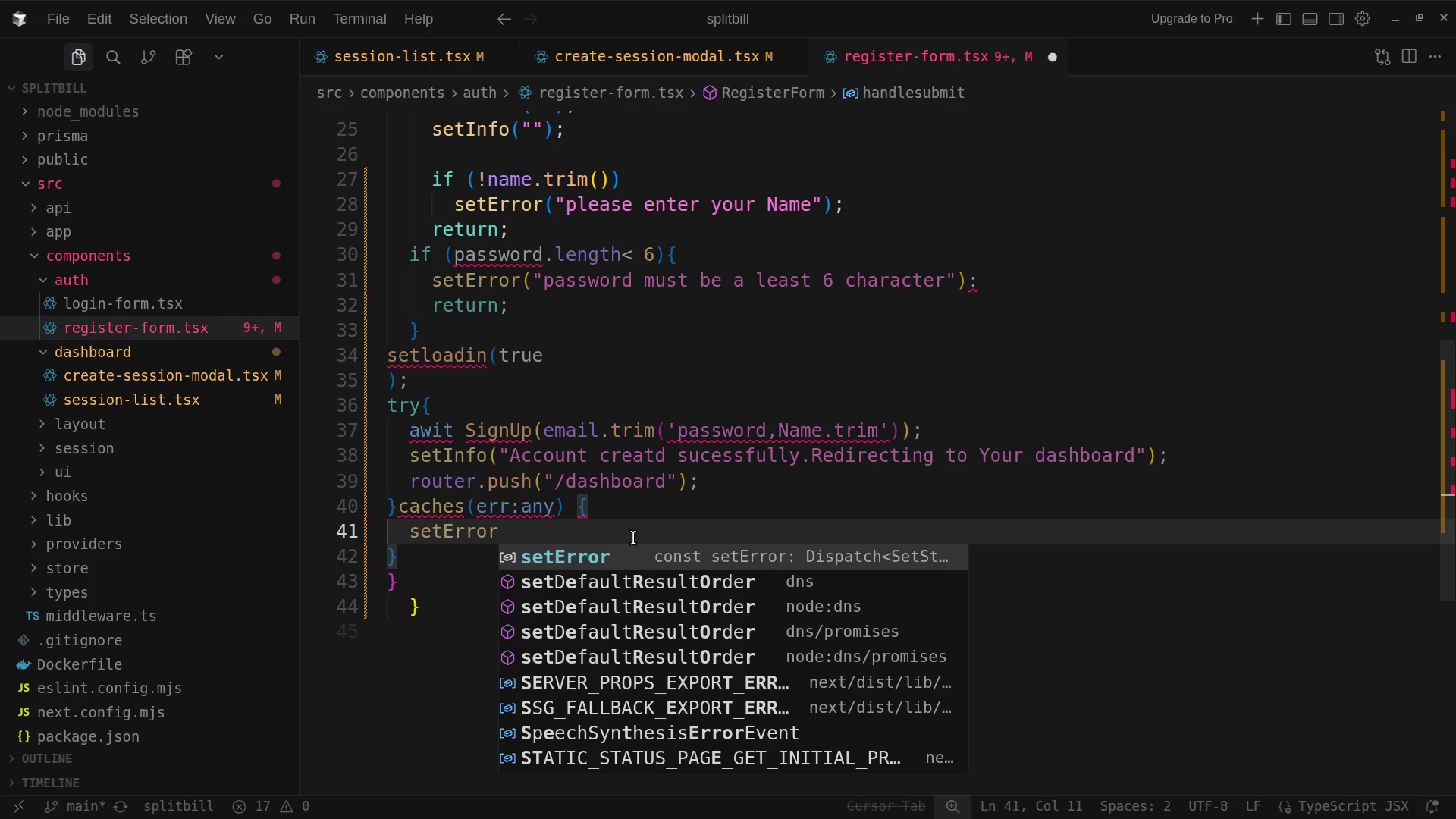 
type((err.message)
 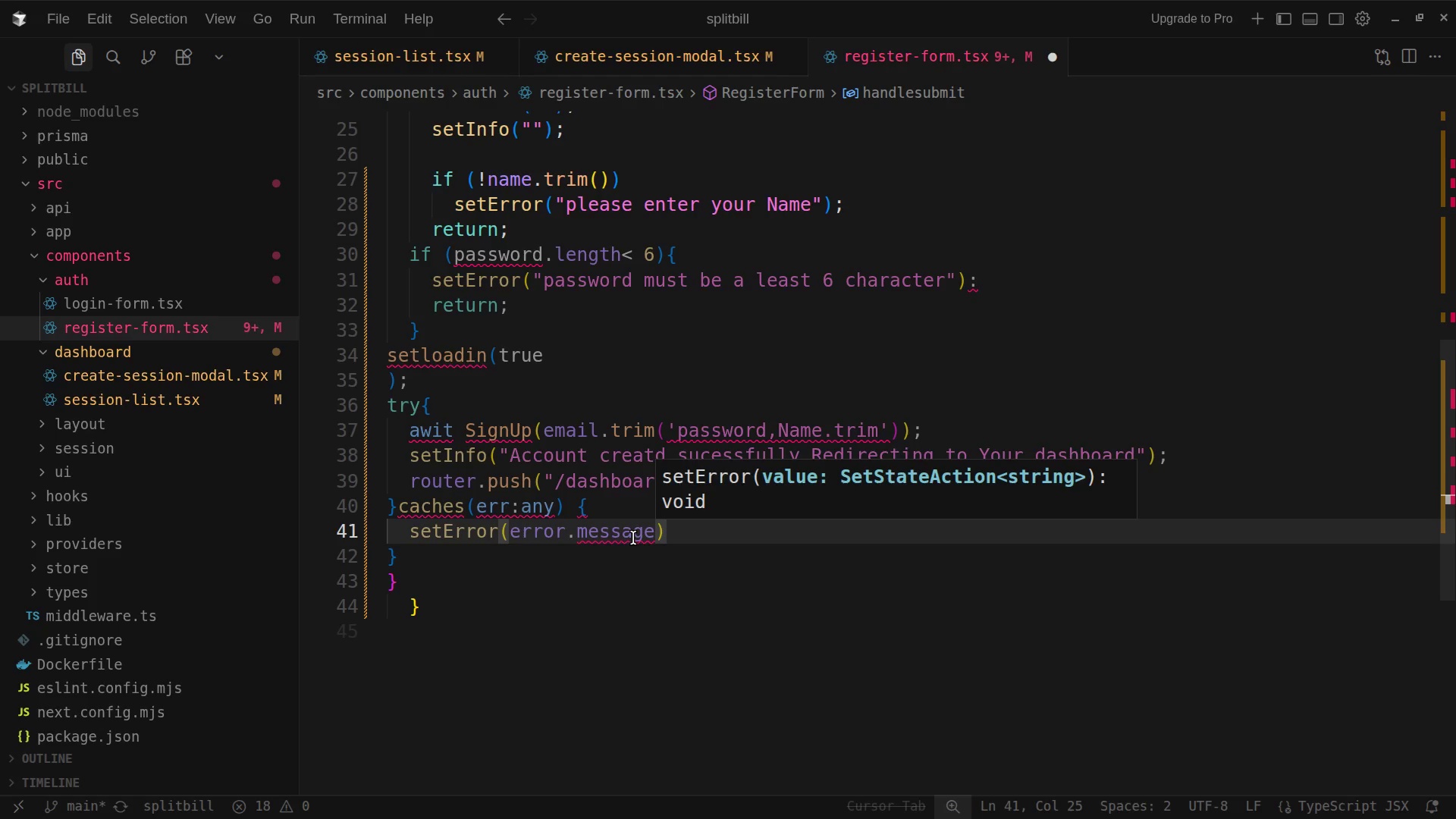 
hold_key(key=ShiftLeft, duration=3.33)
 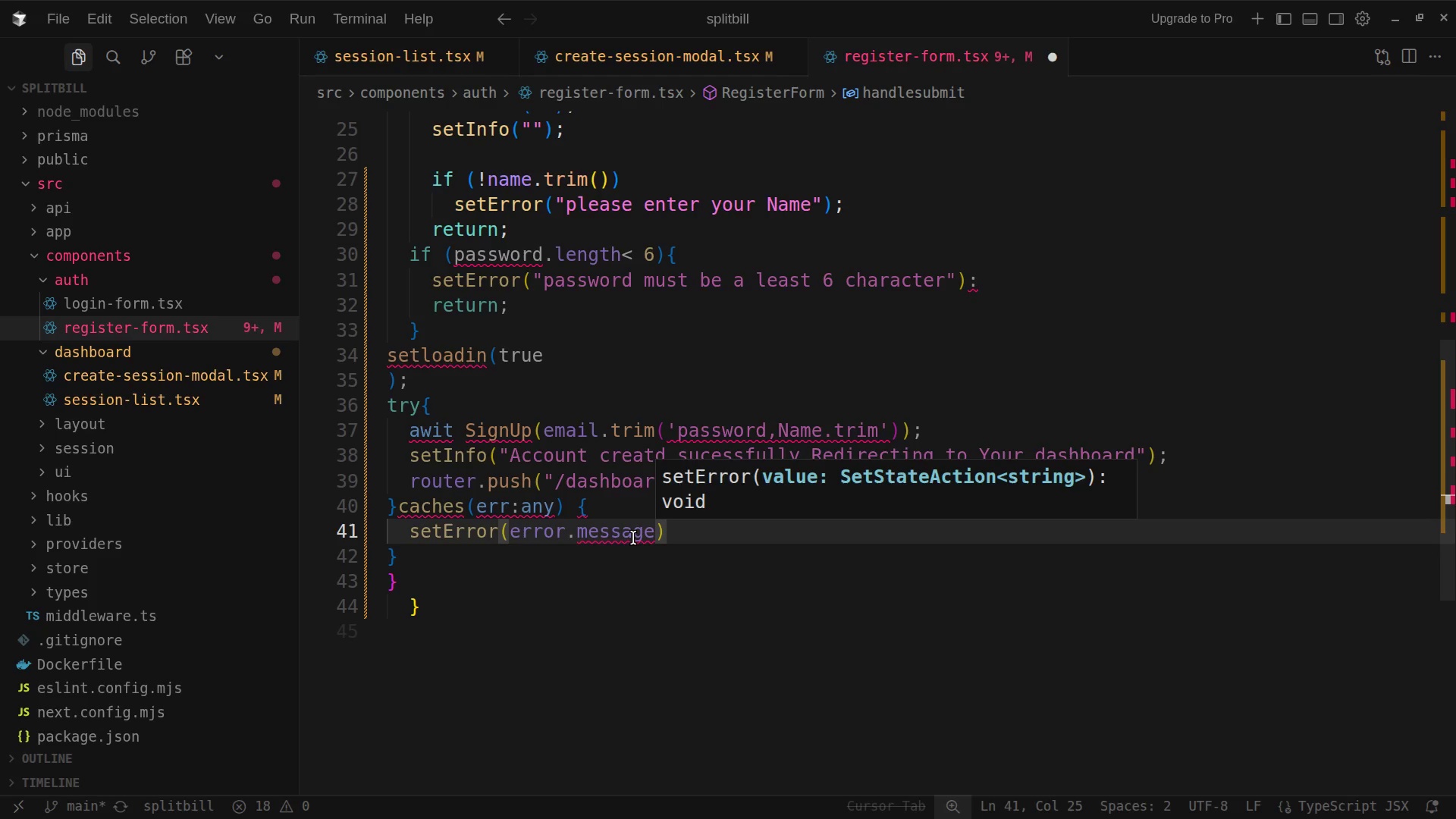 
key(Shift+Slash)
 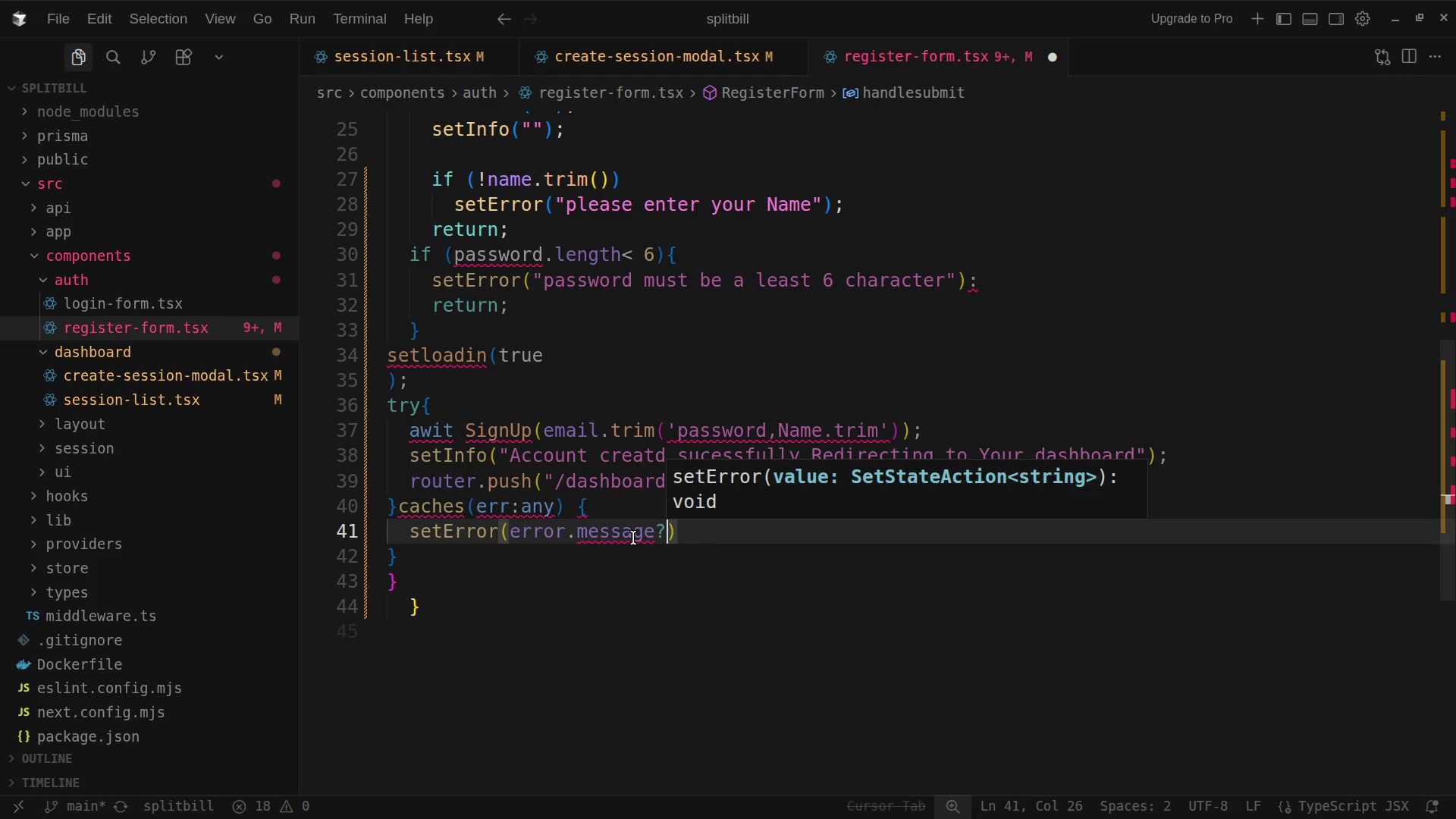 
key(Shift+Slash)
 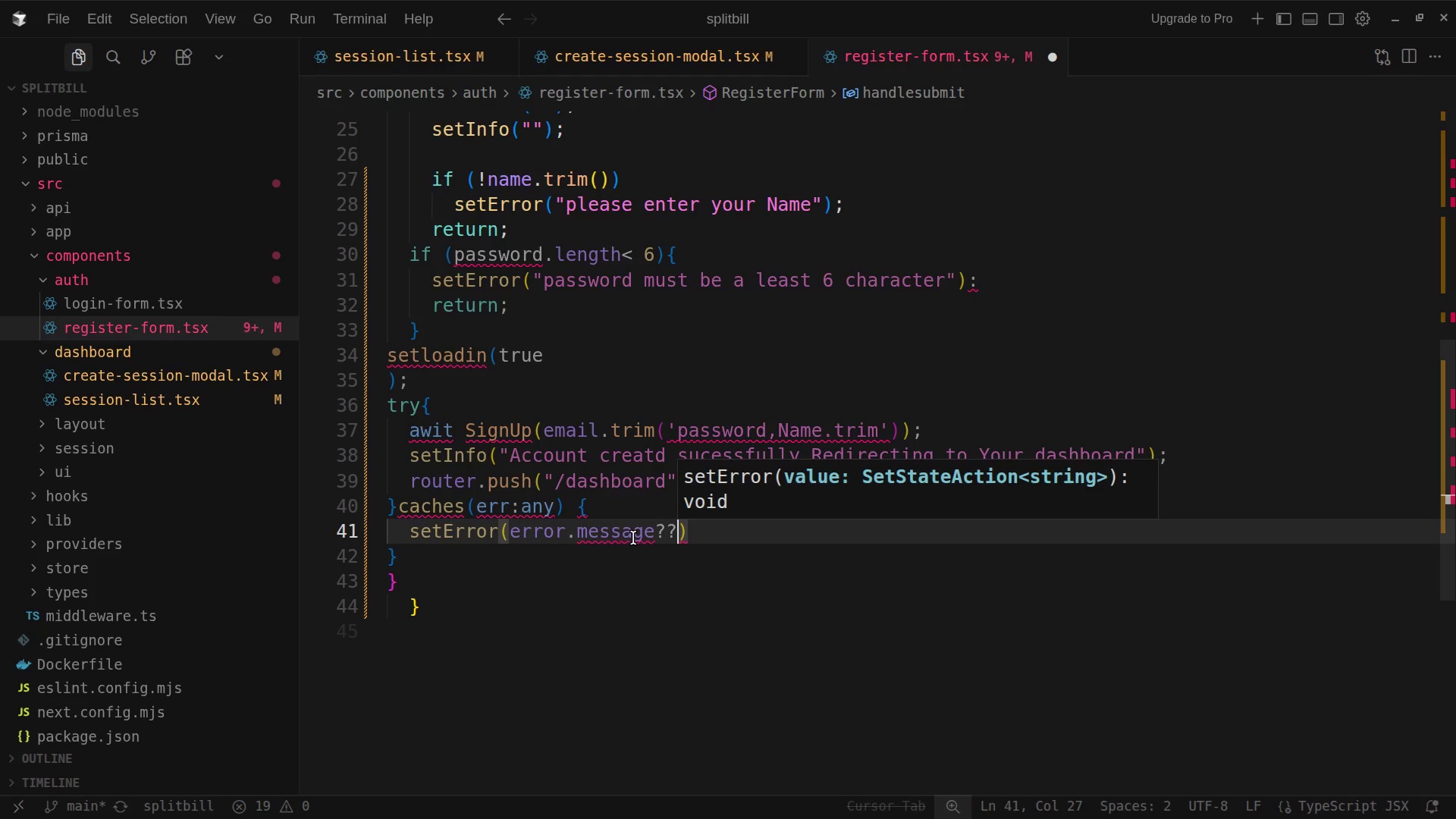 
key(Backspace)
 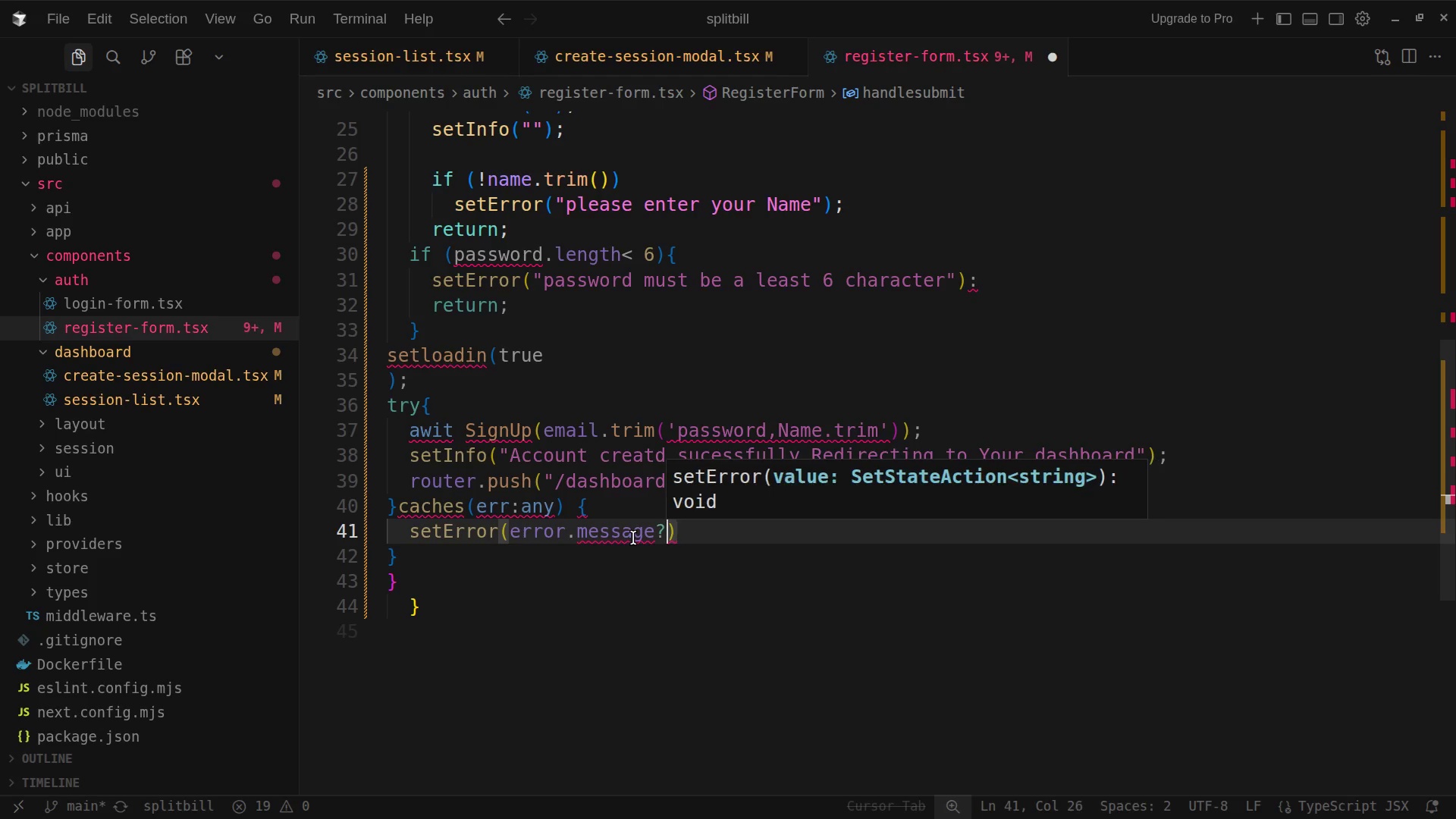 
key(Backspace)
 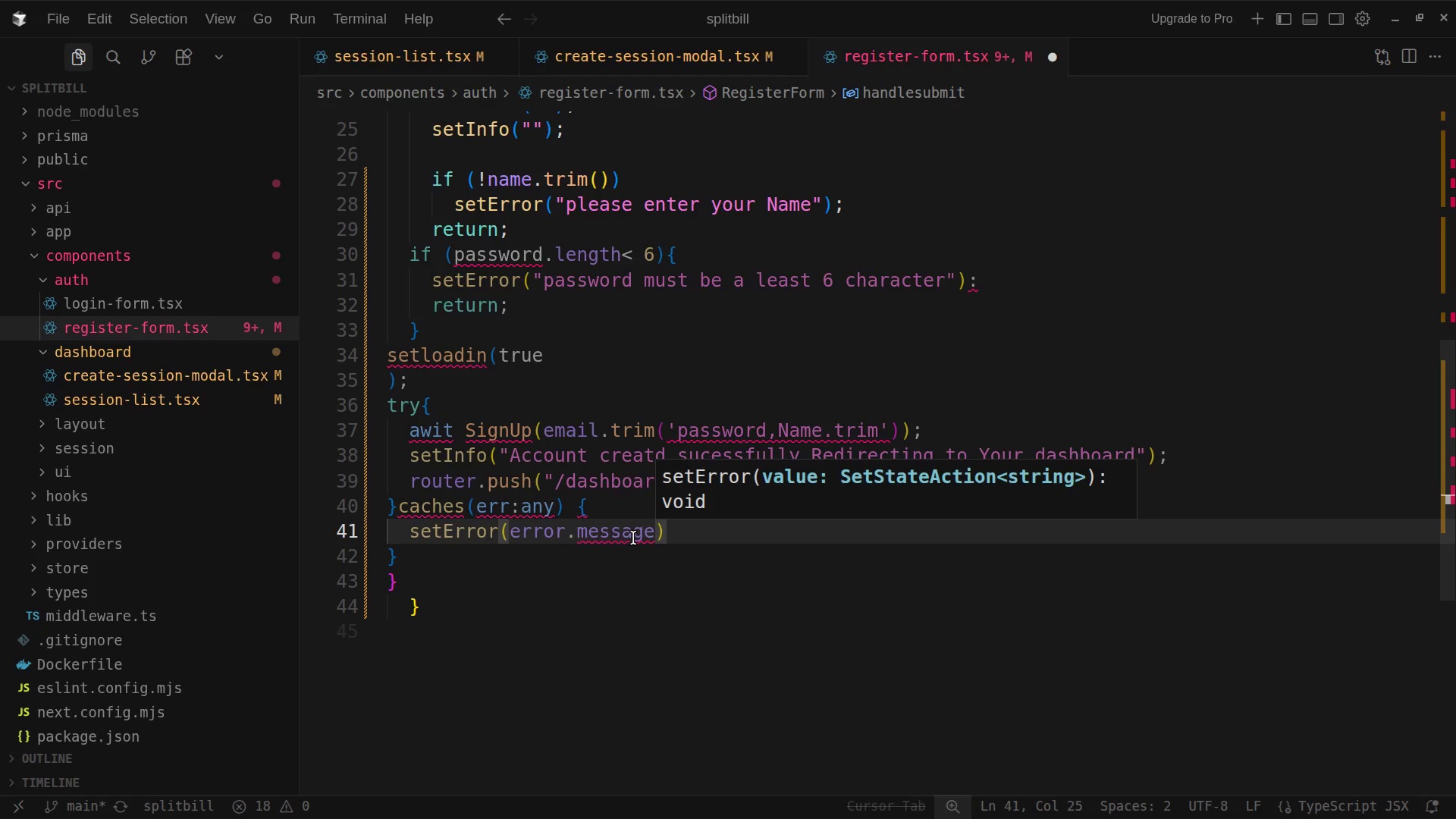 
key(ArrowRight)
 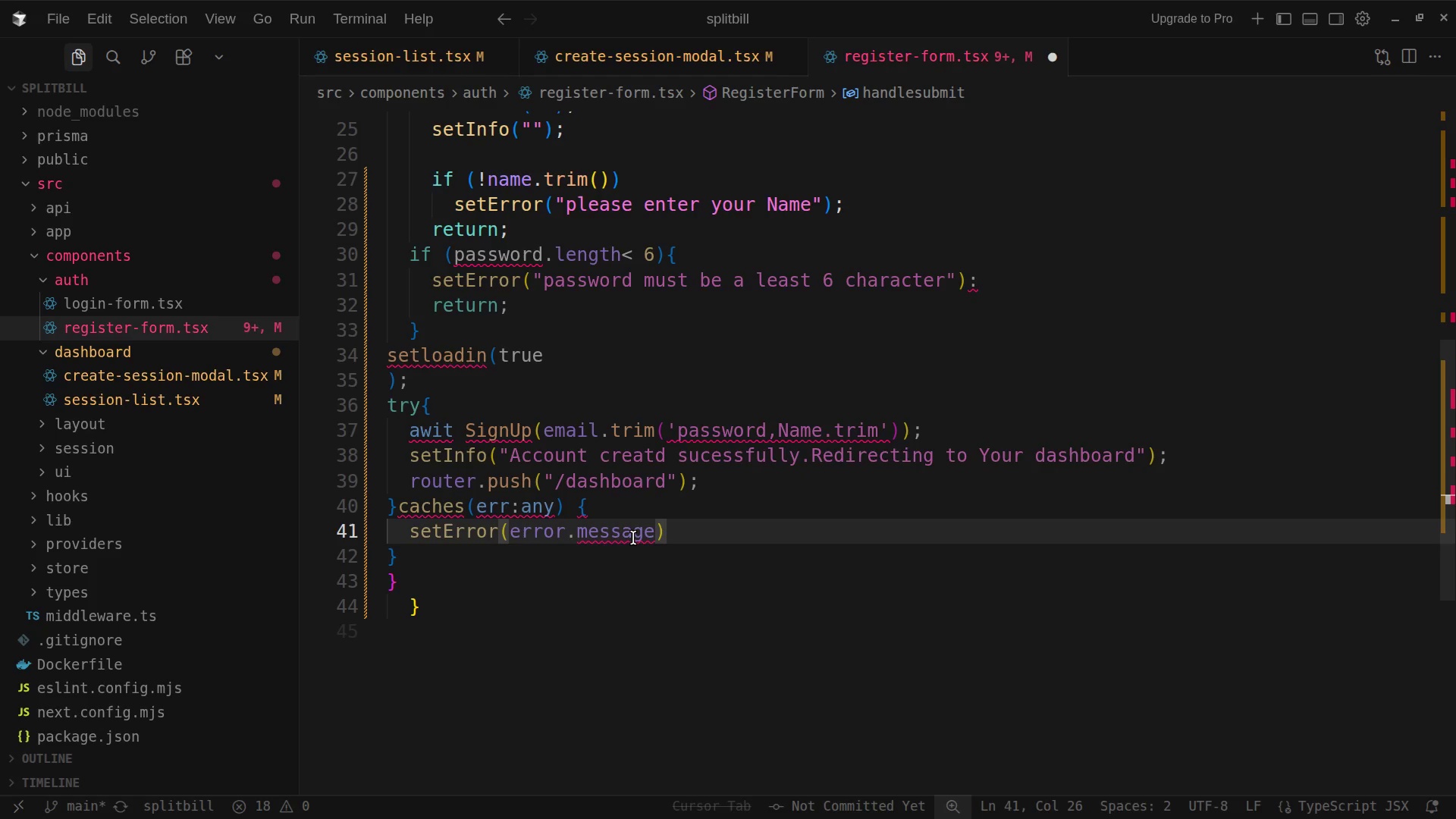 
key(Slash)
 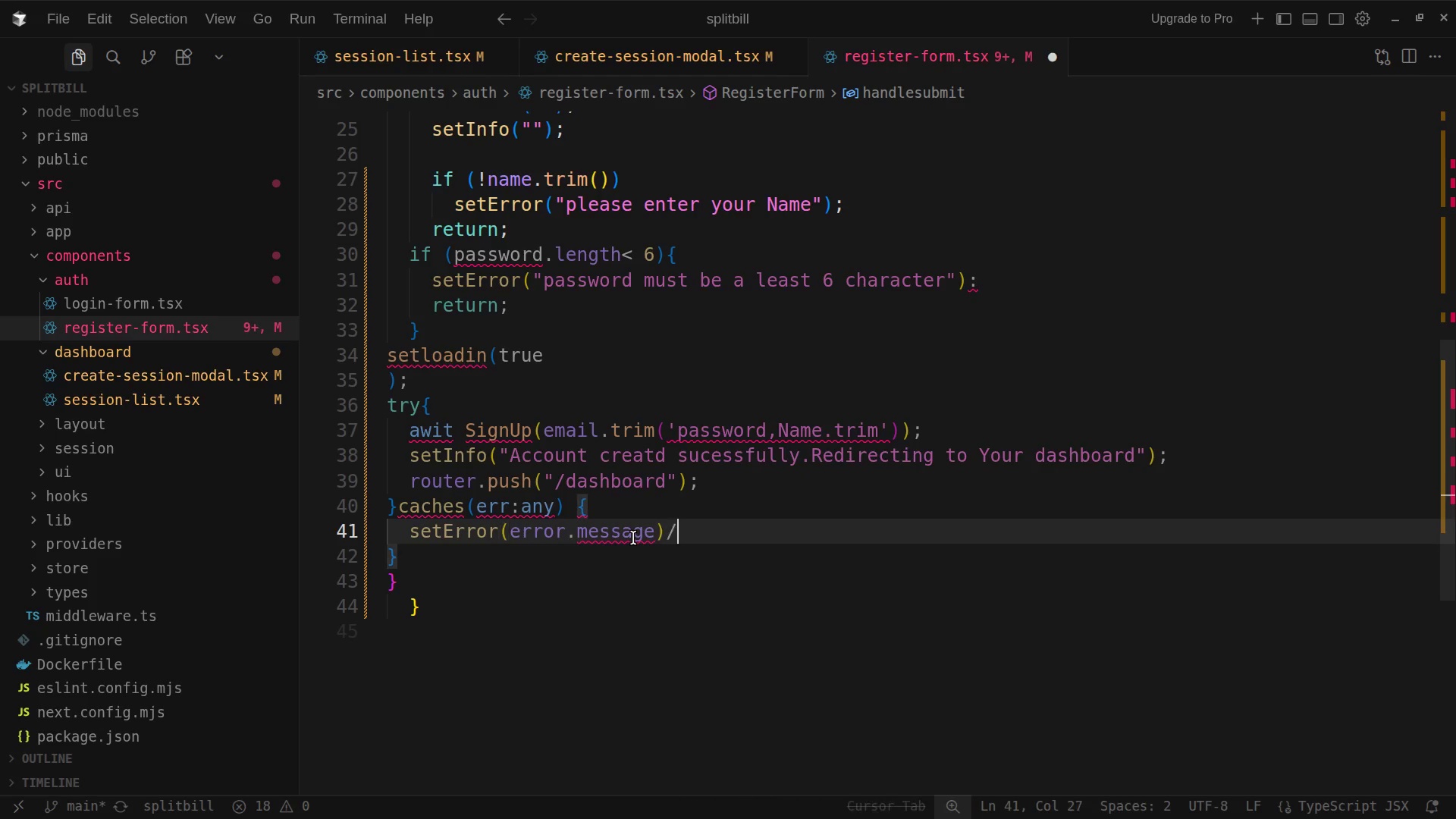 
key(Slash)
 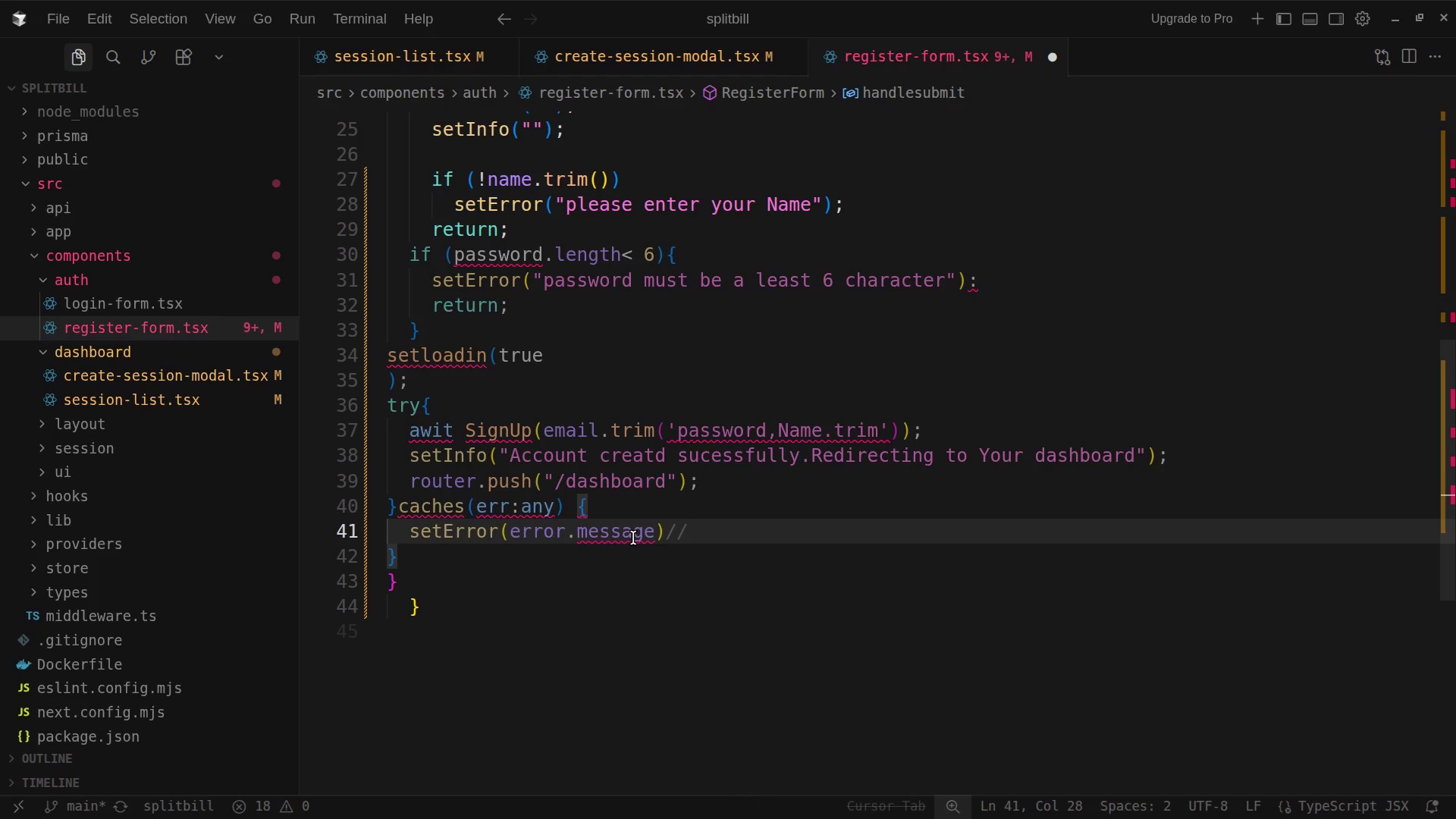 
key(Backspace)
 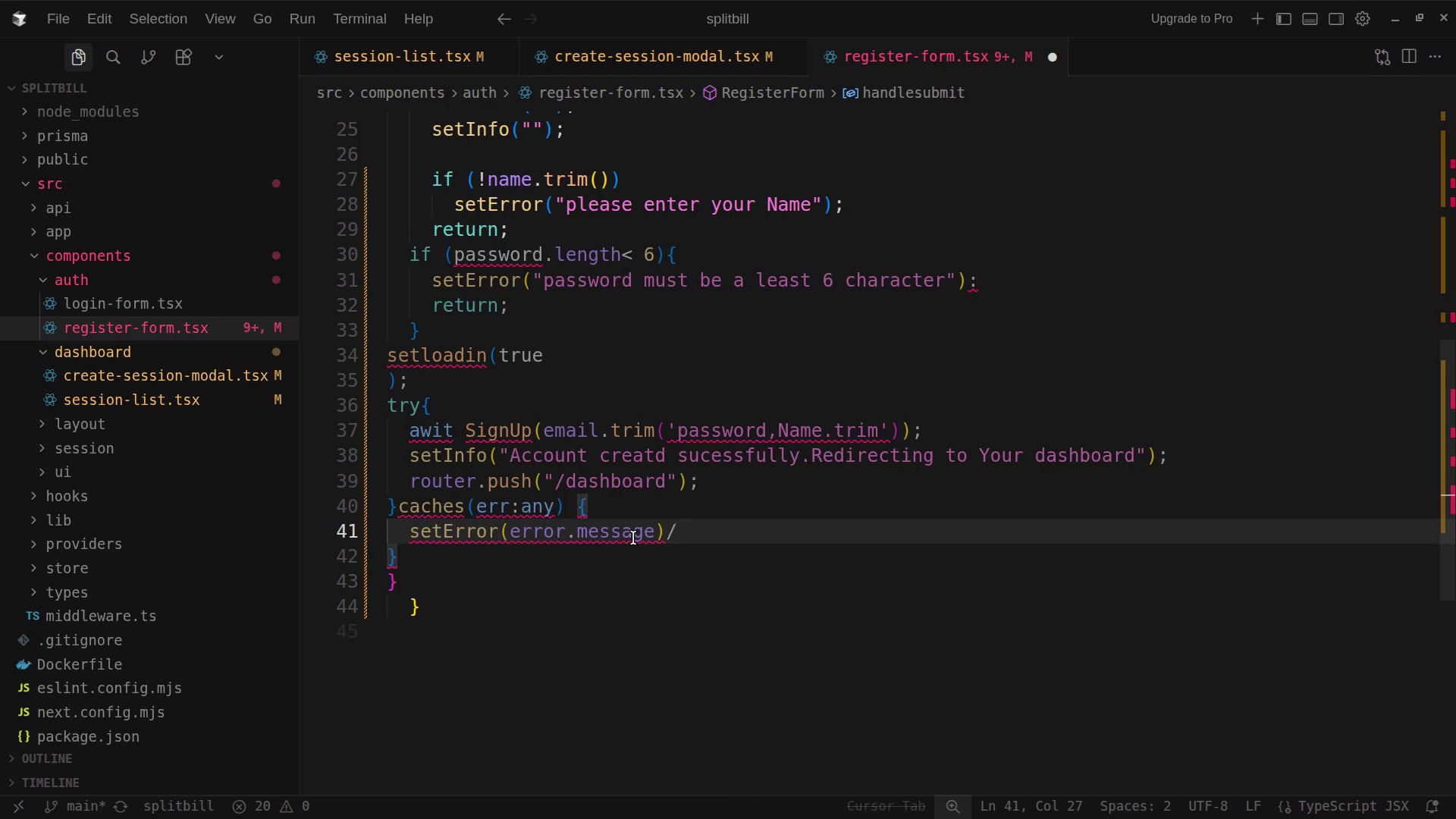 
key(Backspace)
 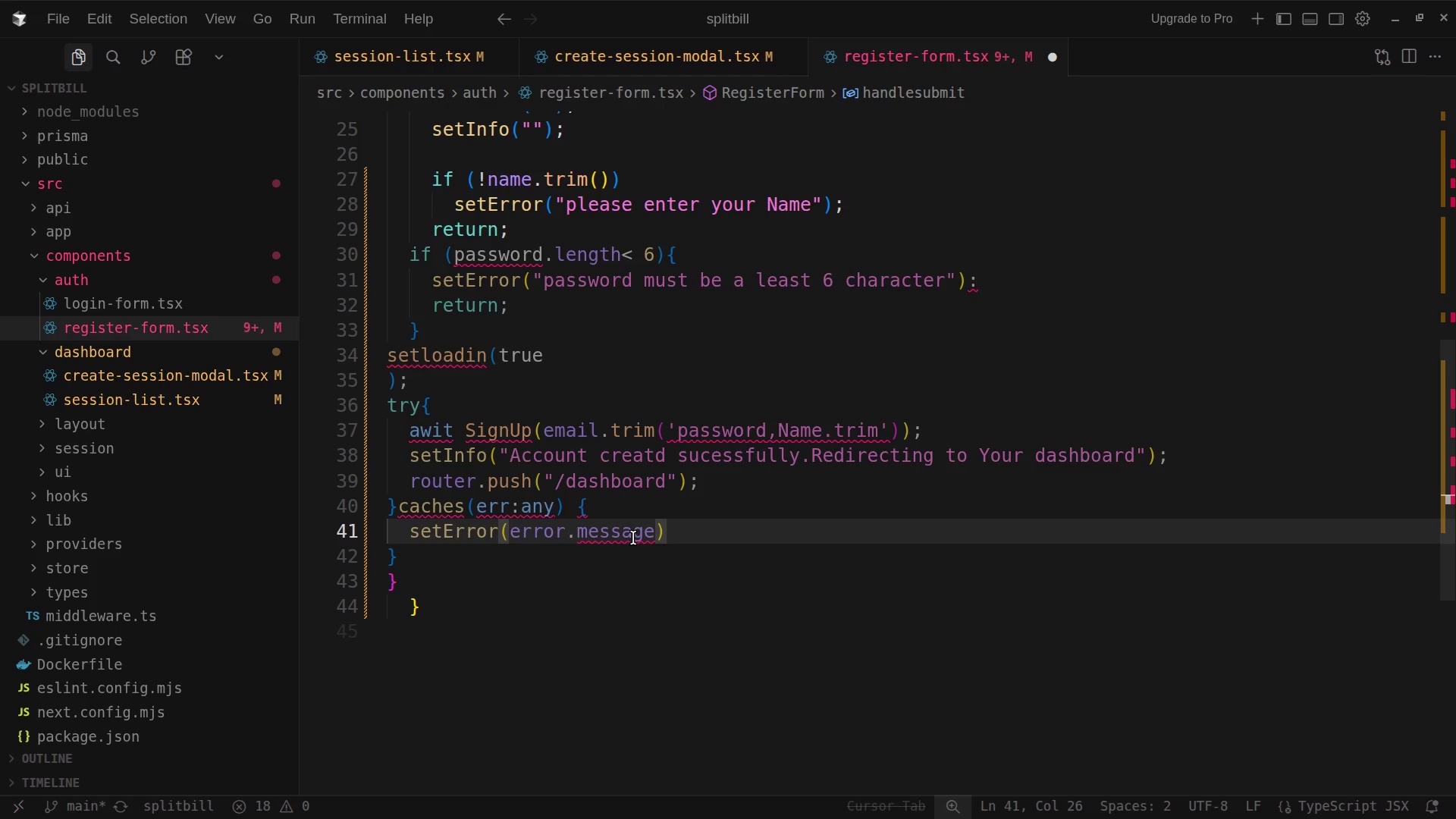 
wait(11.33)
 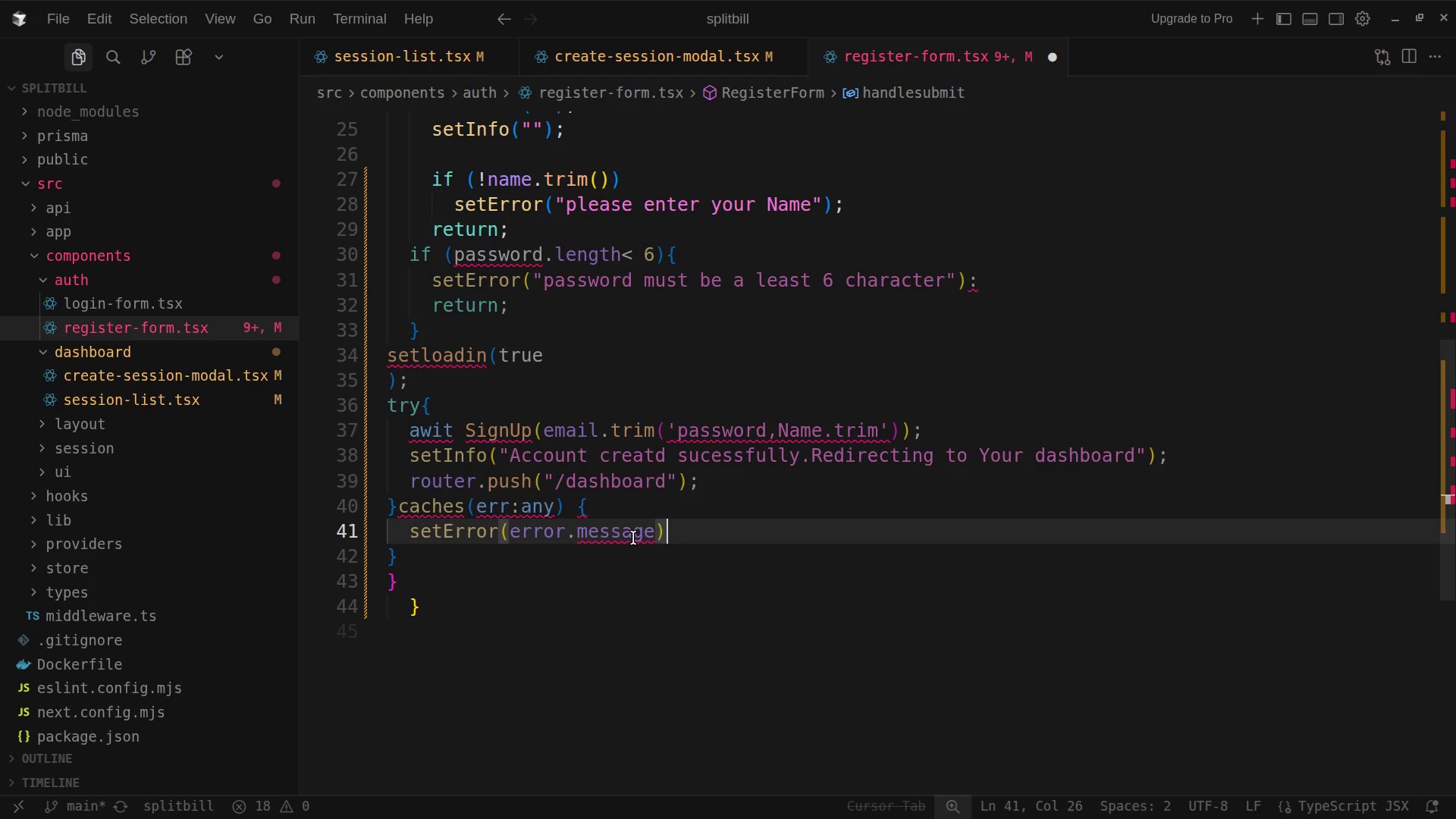 
key(Shift+Backslash)
 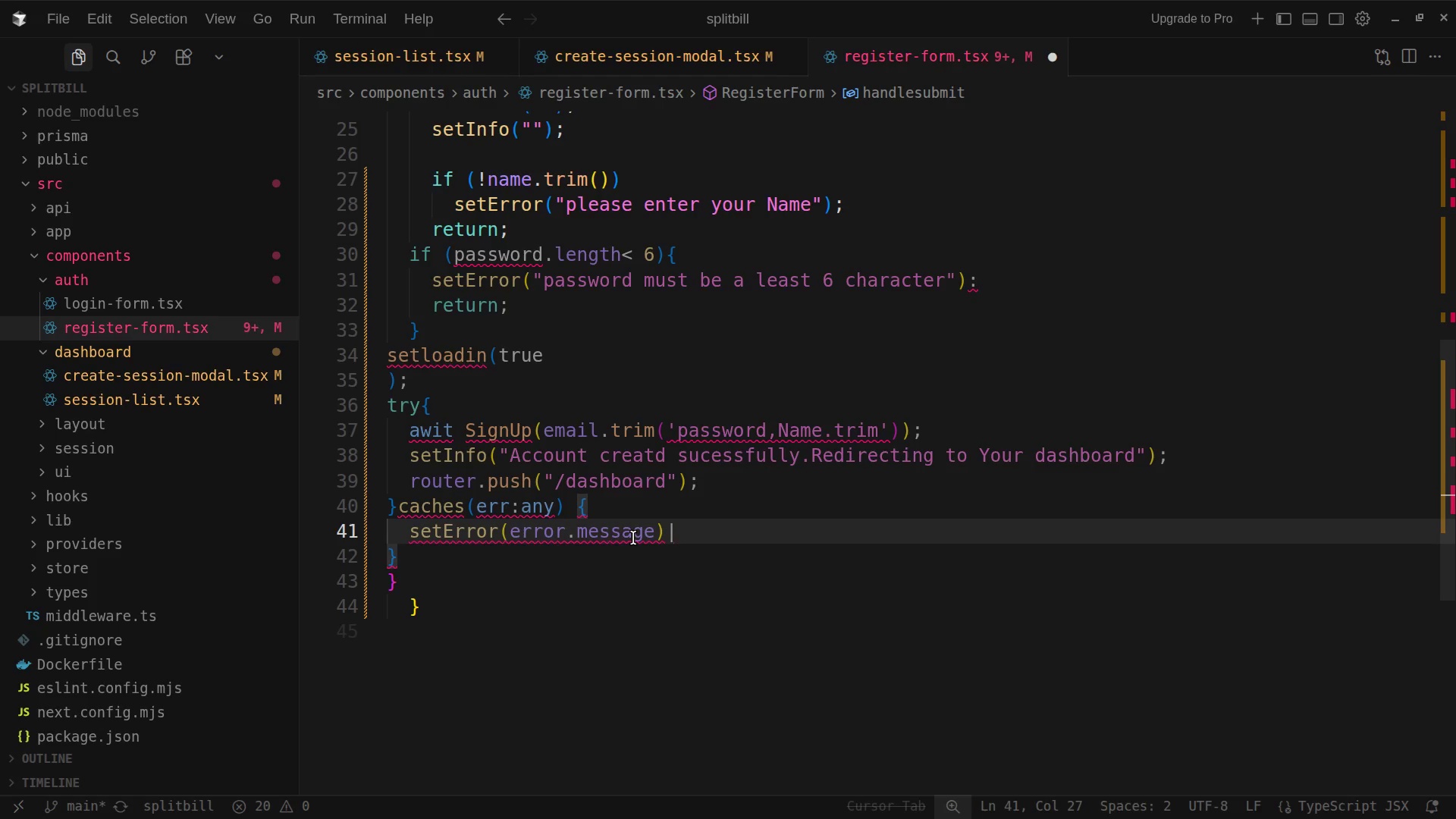 
key(Backslash)
 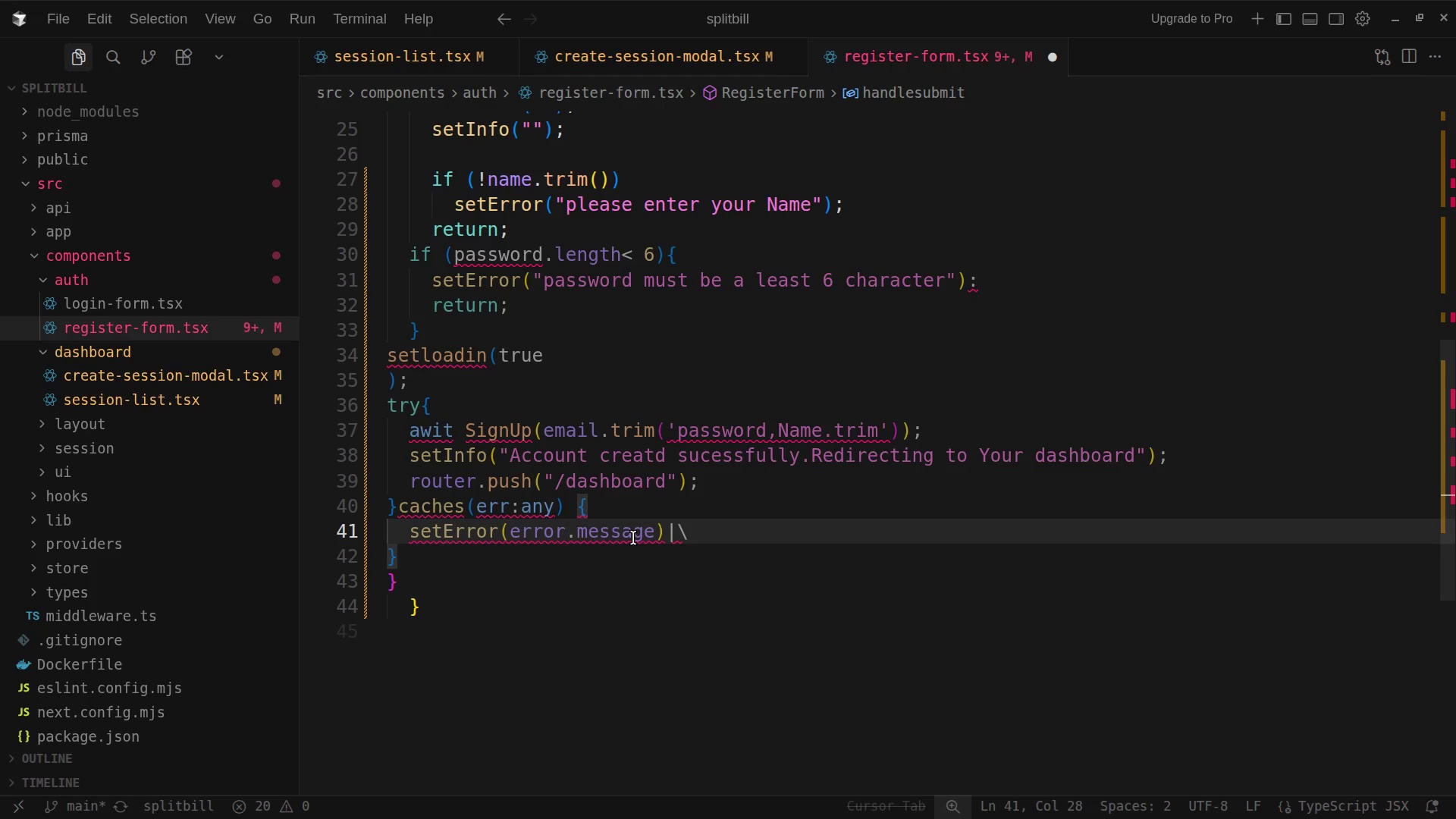 
key(Backspace)
 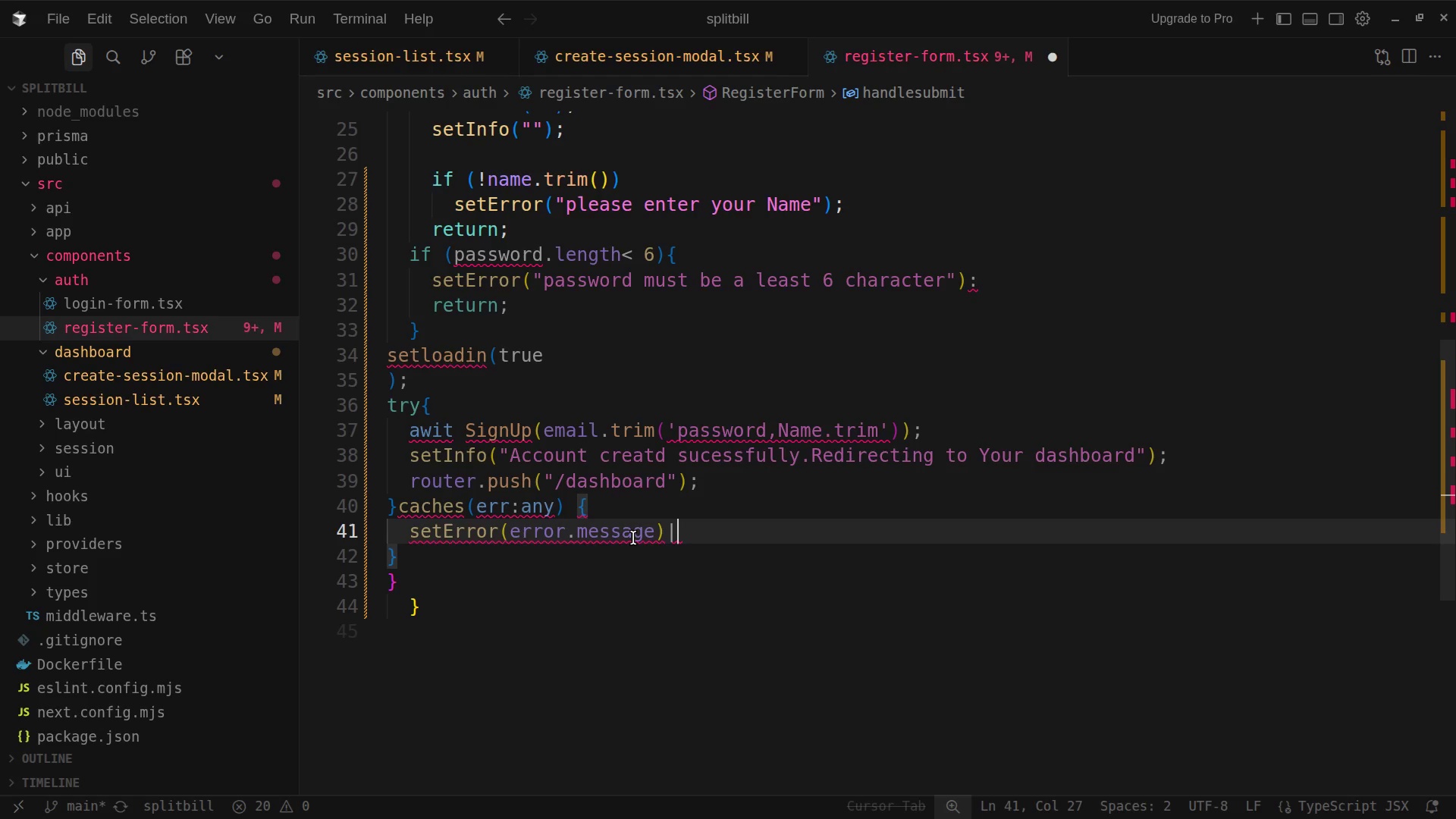 
key(Shift+Backslash)
 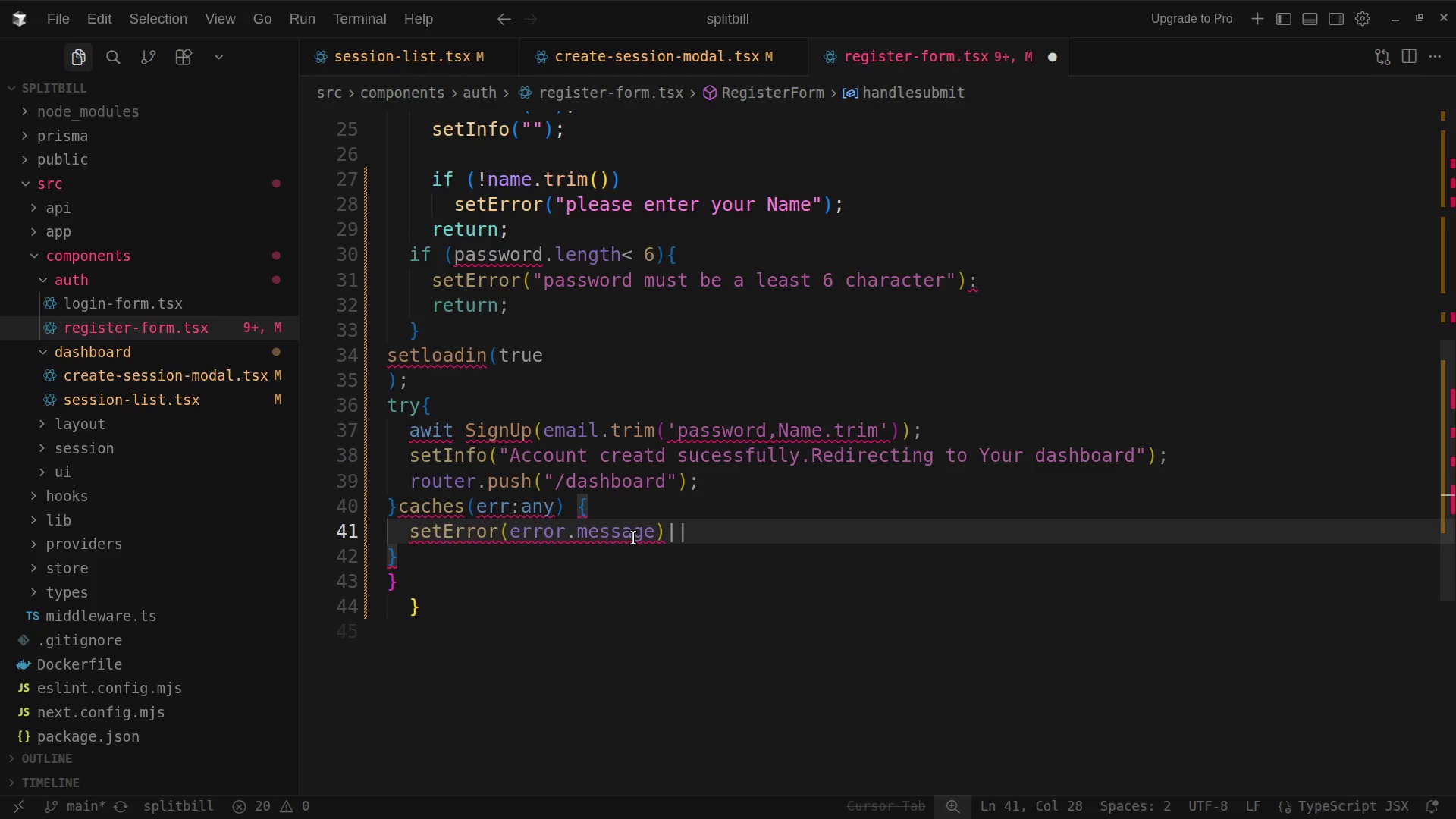 
key(Shift+Quote)
 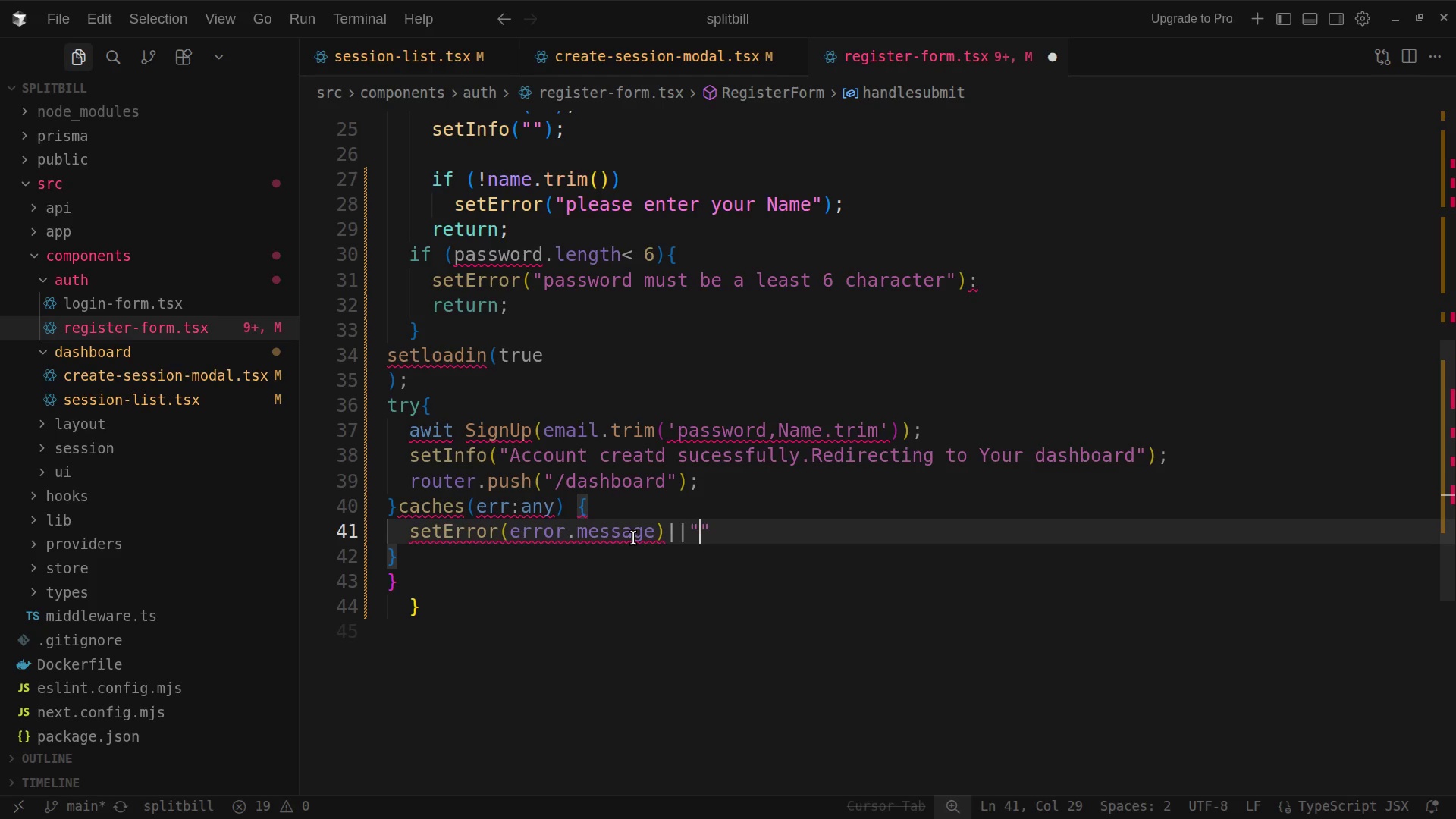 
type(regist)
 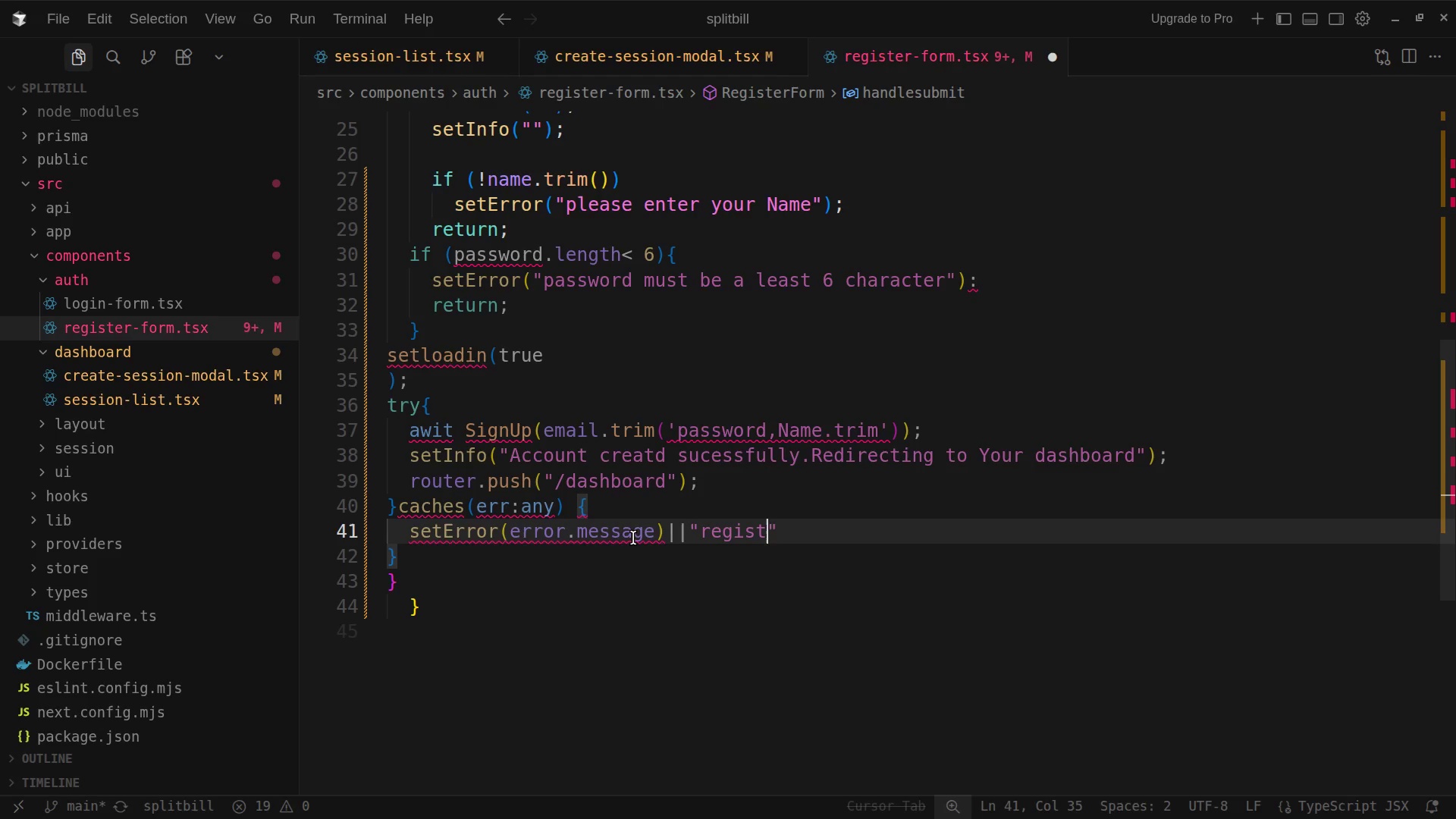 
wait(31.36)
 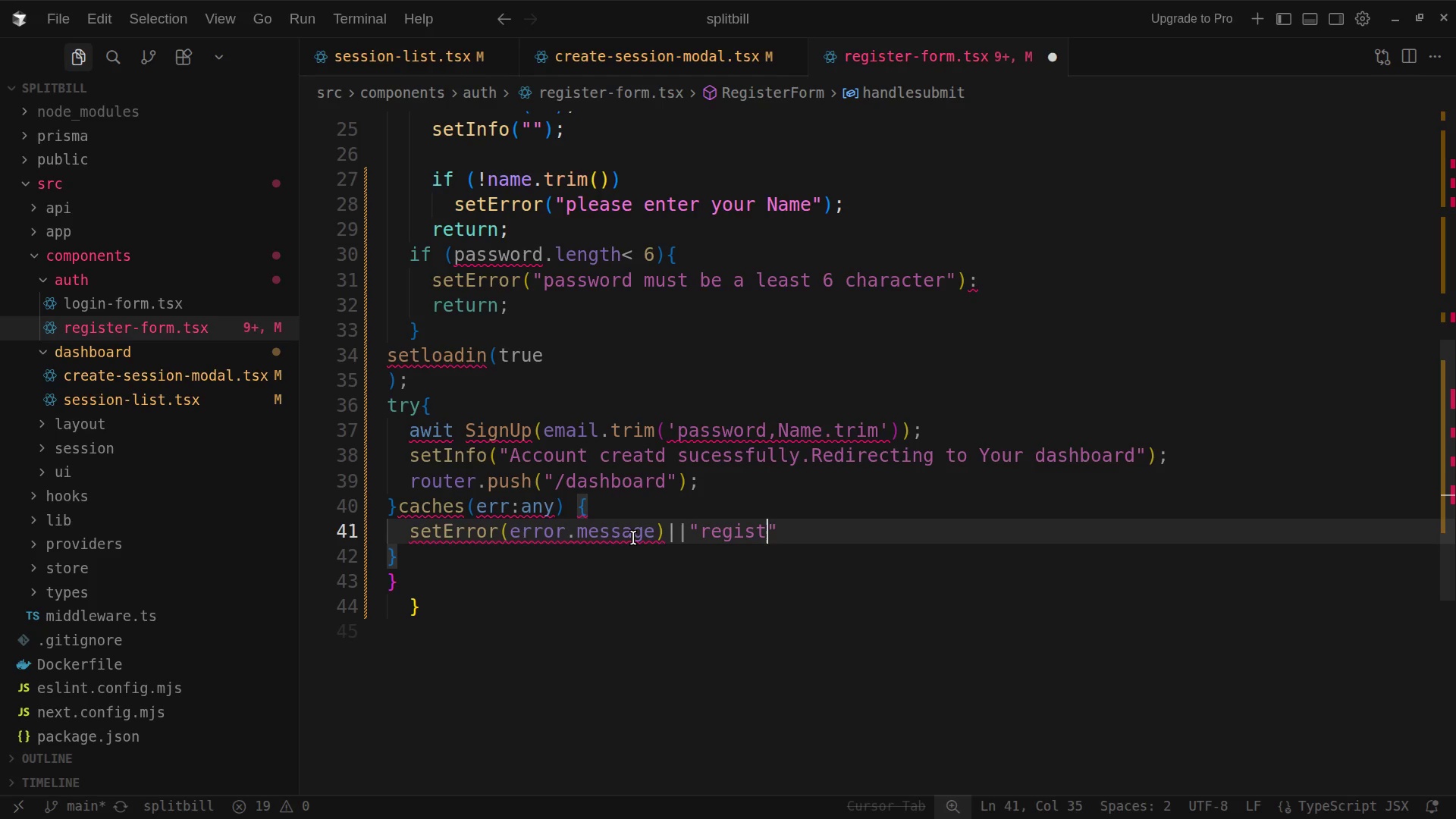 
left_click([937, 370])
 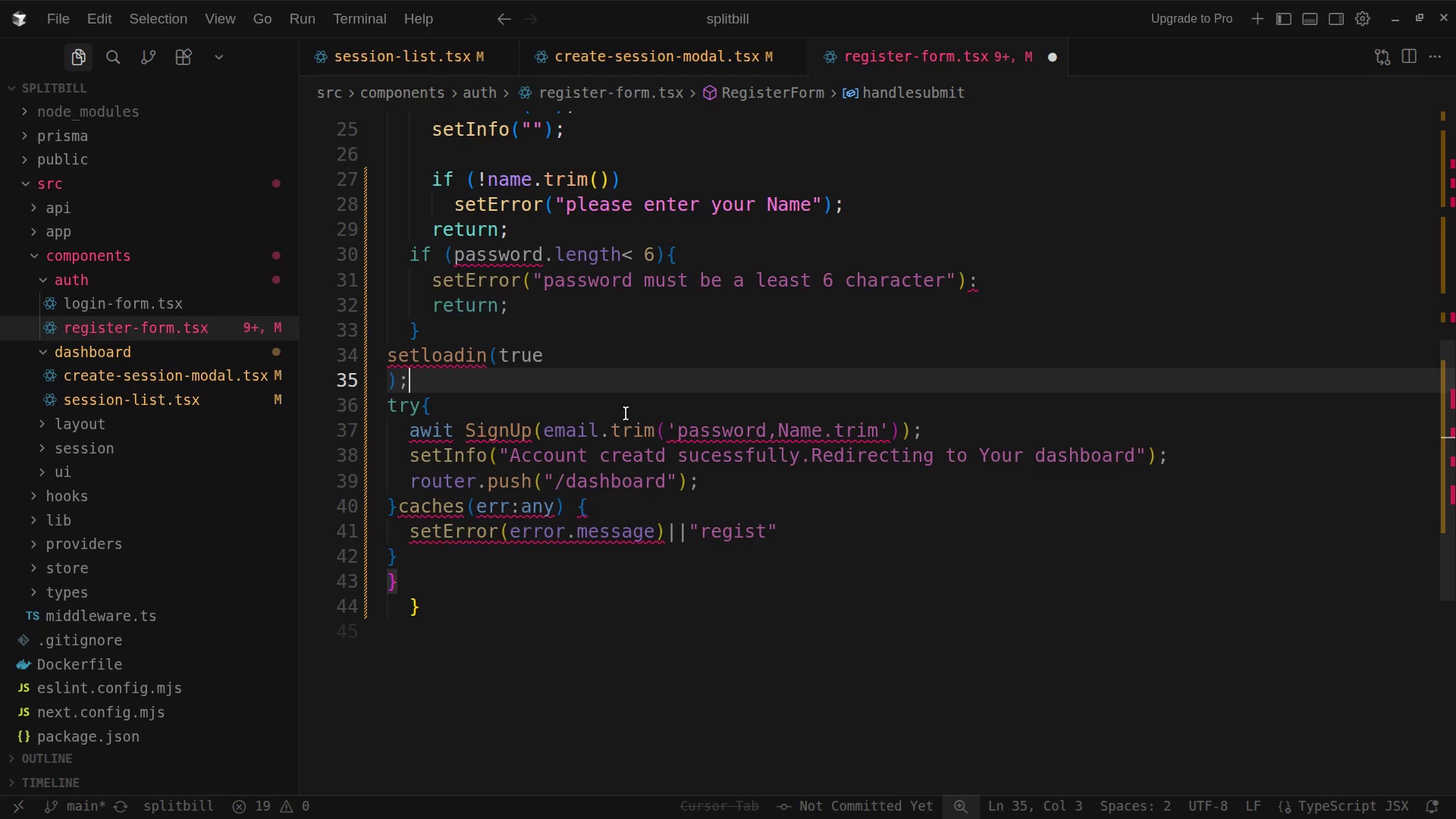 
left_click([578, 352])
 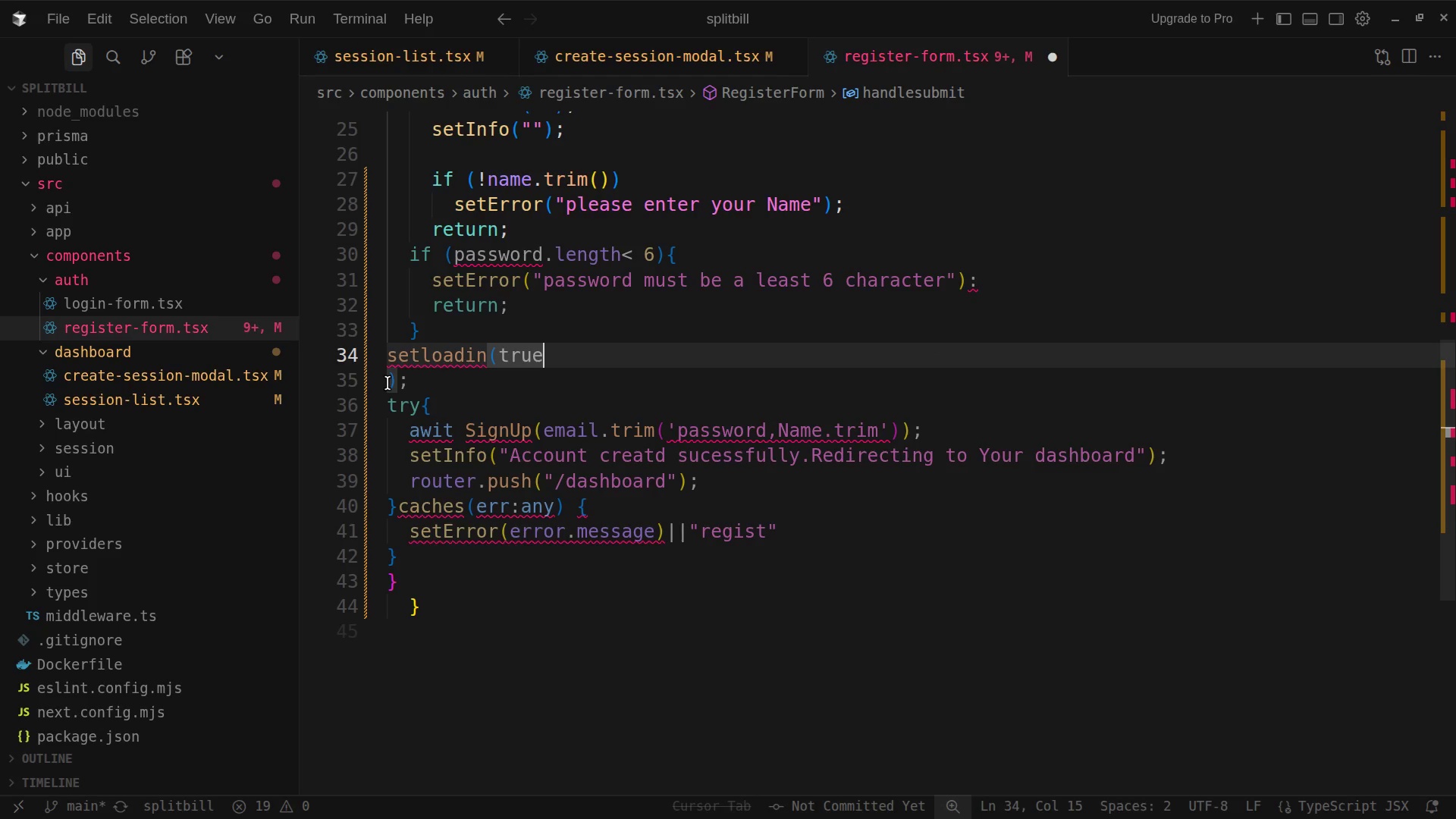 
left_click([387, 382])
 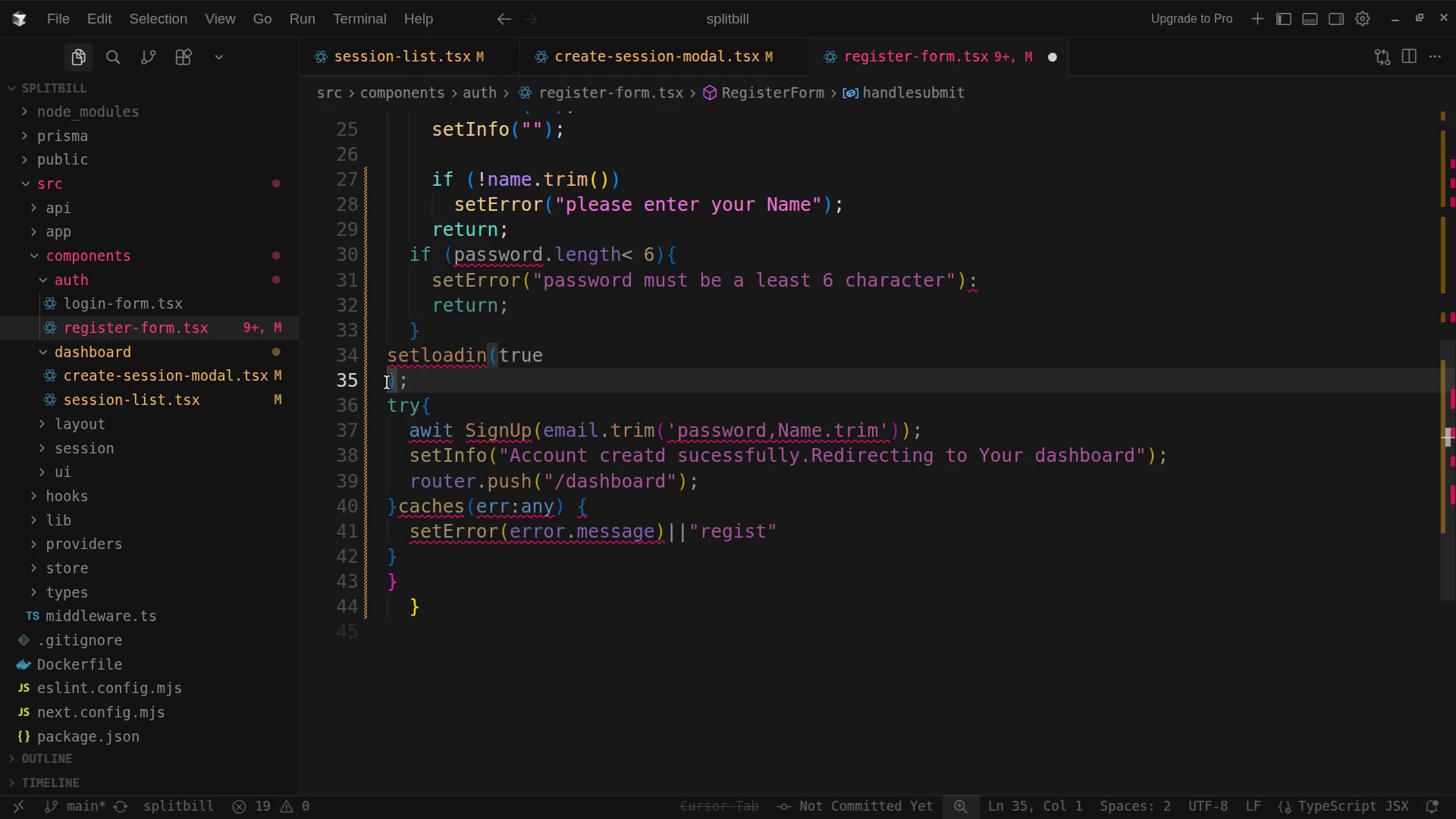 
key(Backspace)
 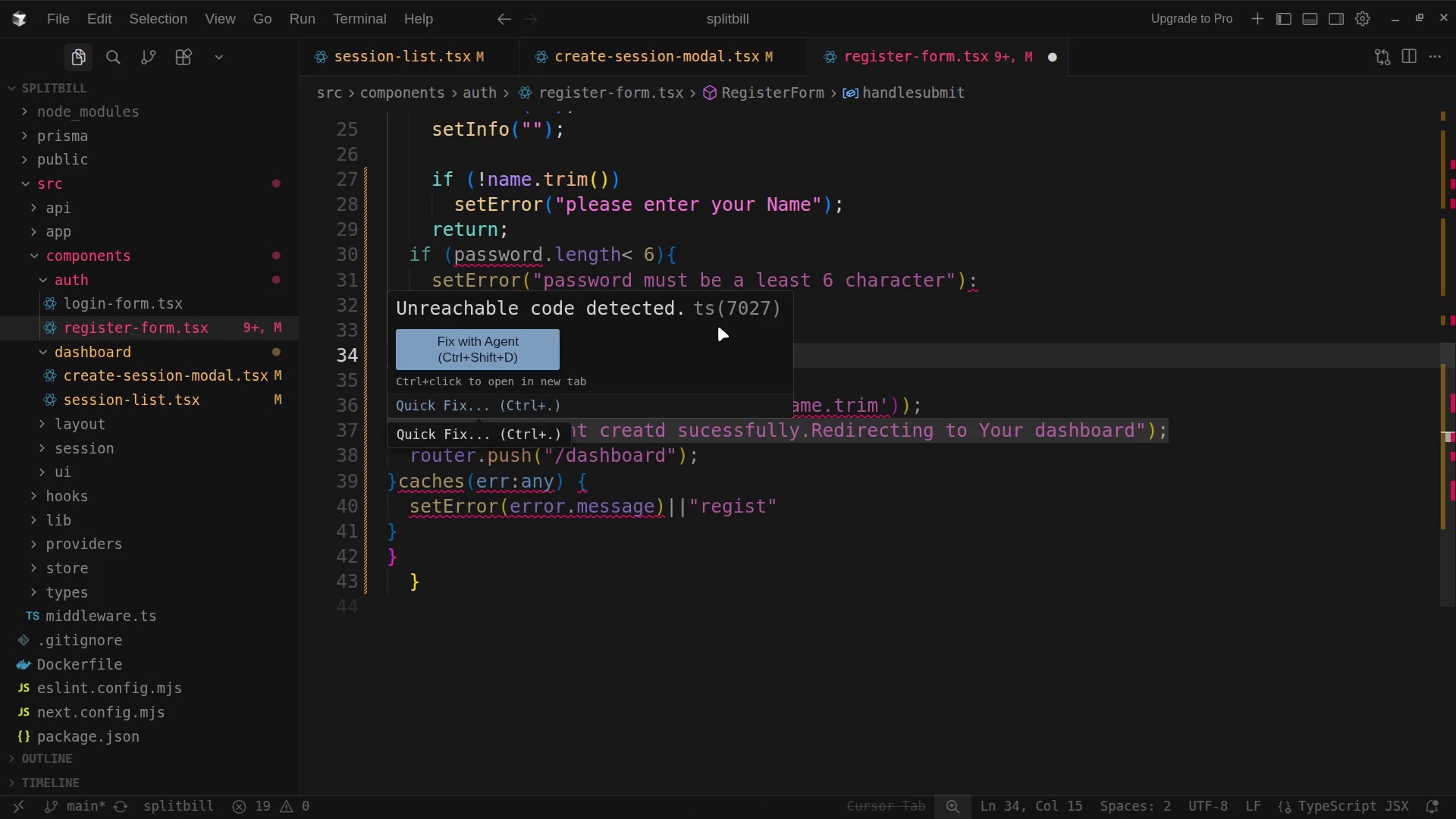 
left_click([886, 337])
 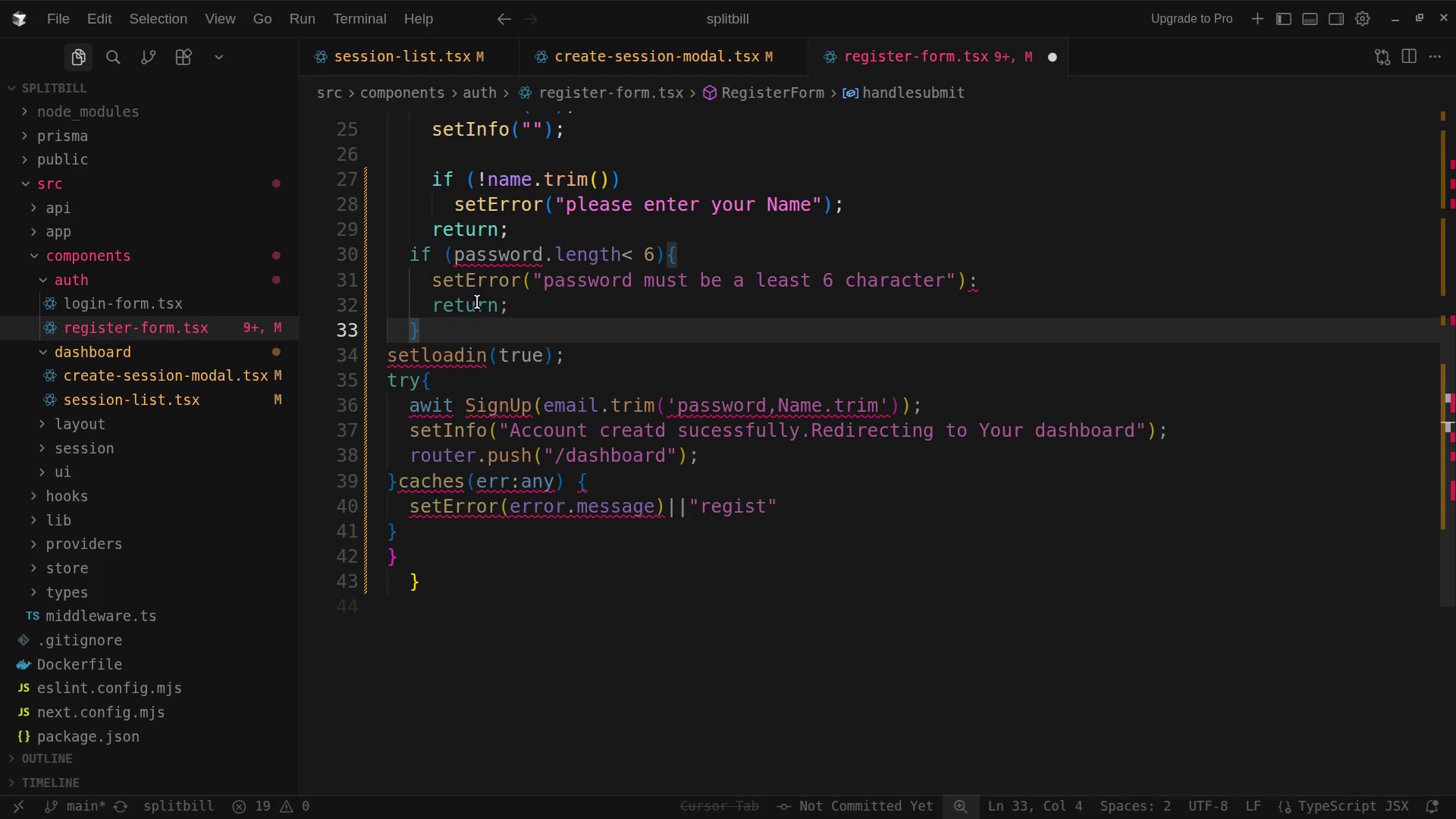 
left_click([492, 259])
 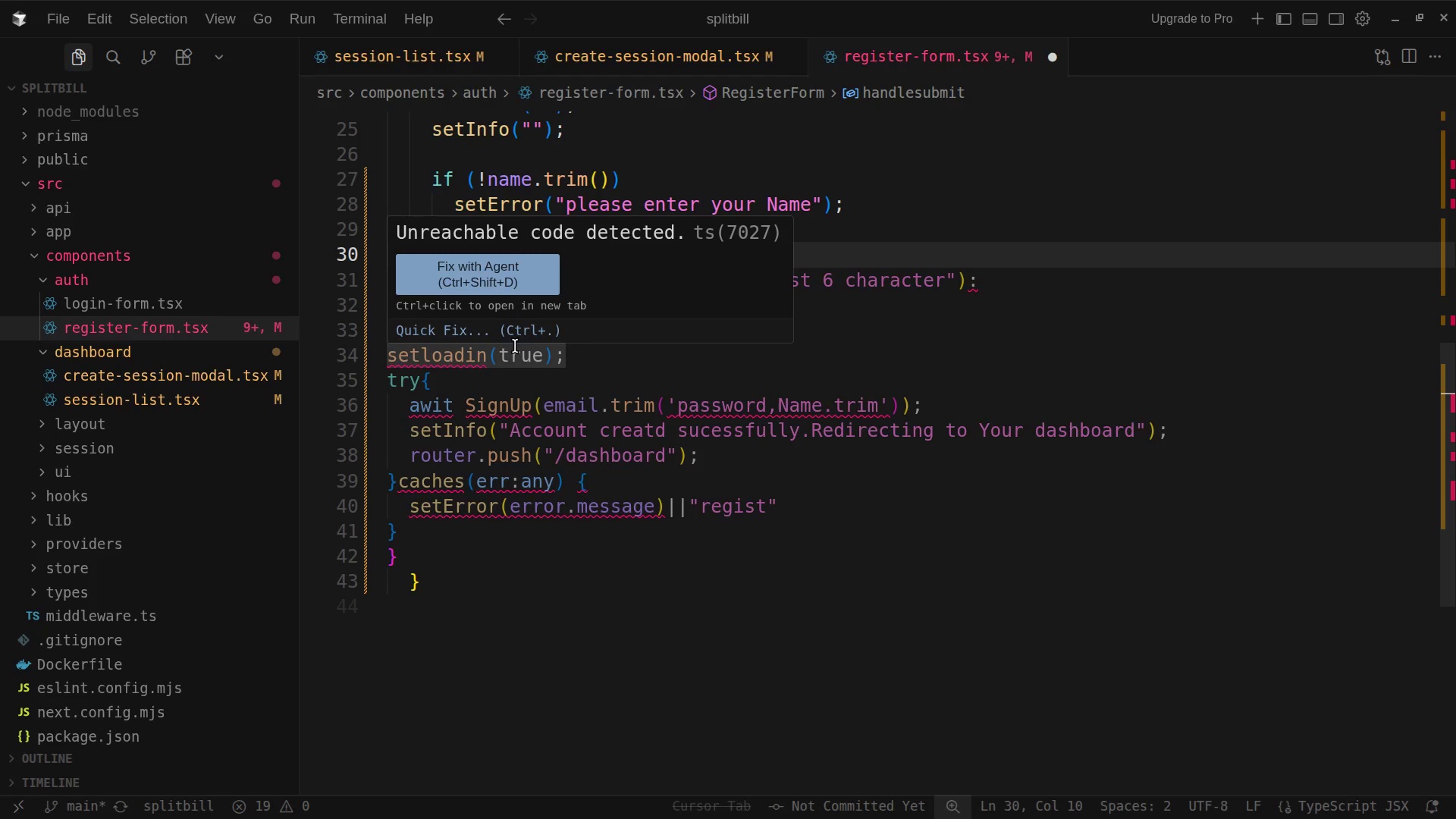 
wait(6.71)
 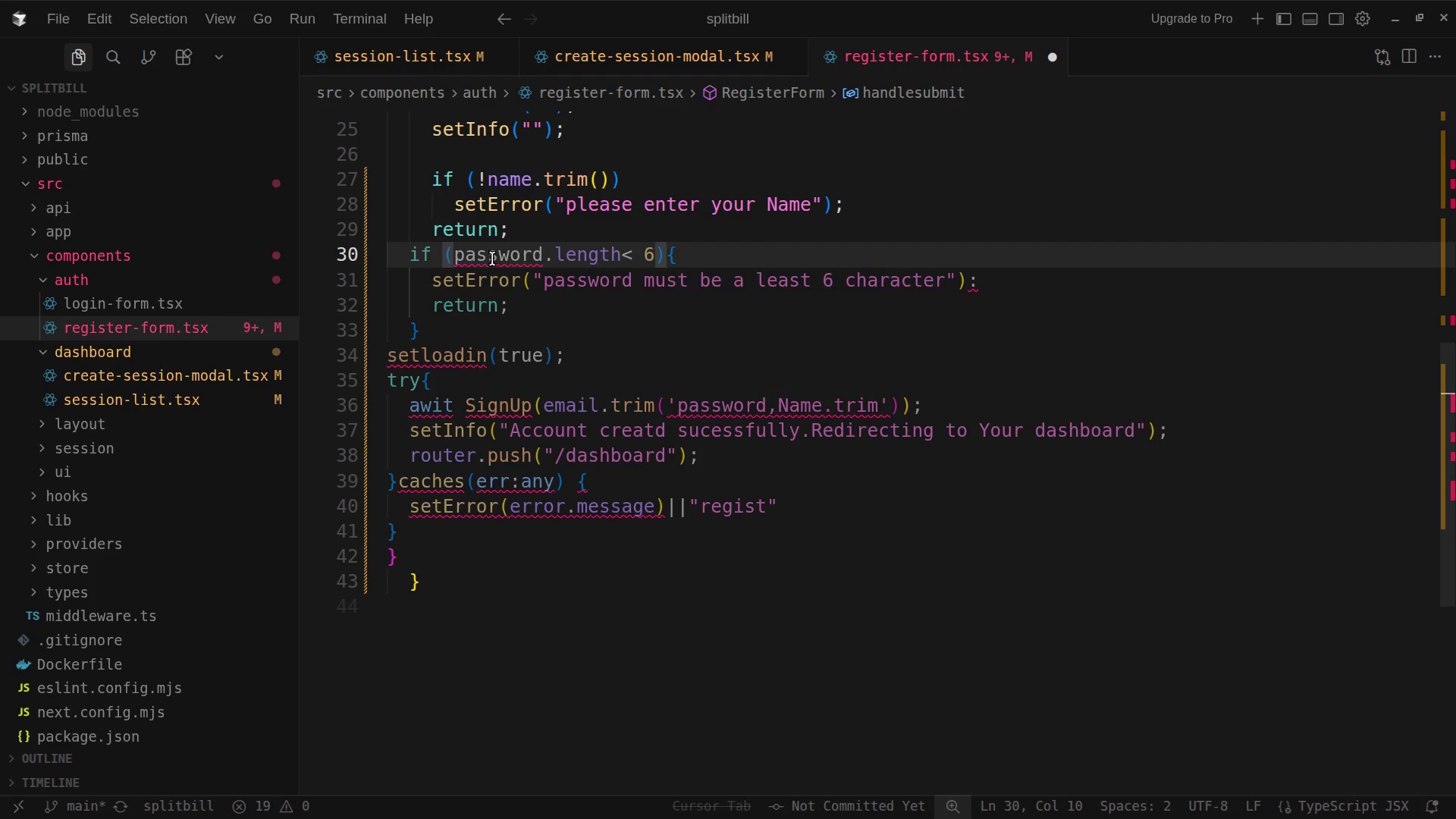 
left_click([983, 290])
 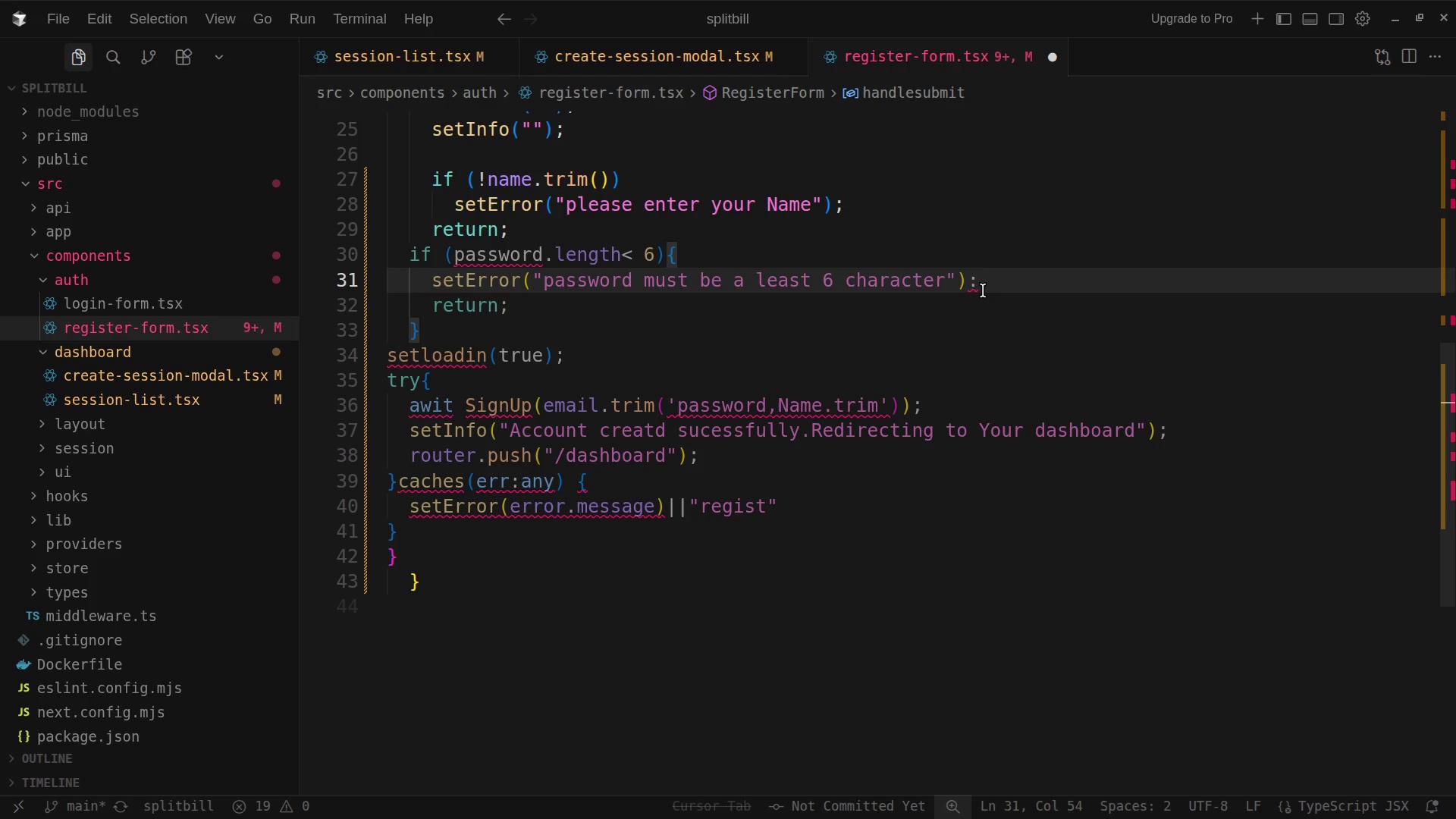 
key(Backspace)
 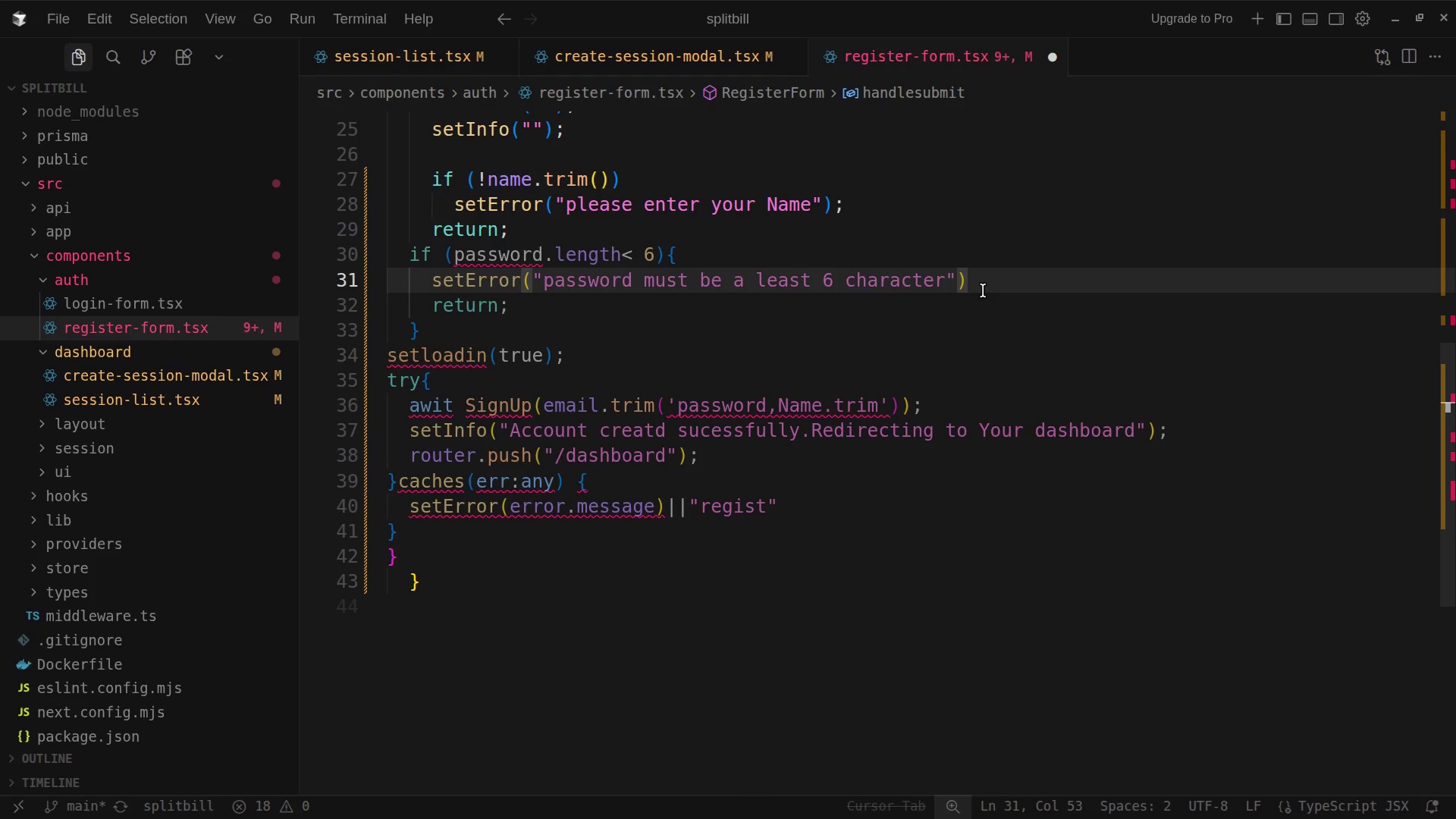 
key(Semicolon)
 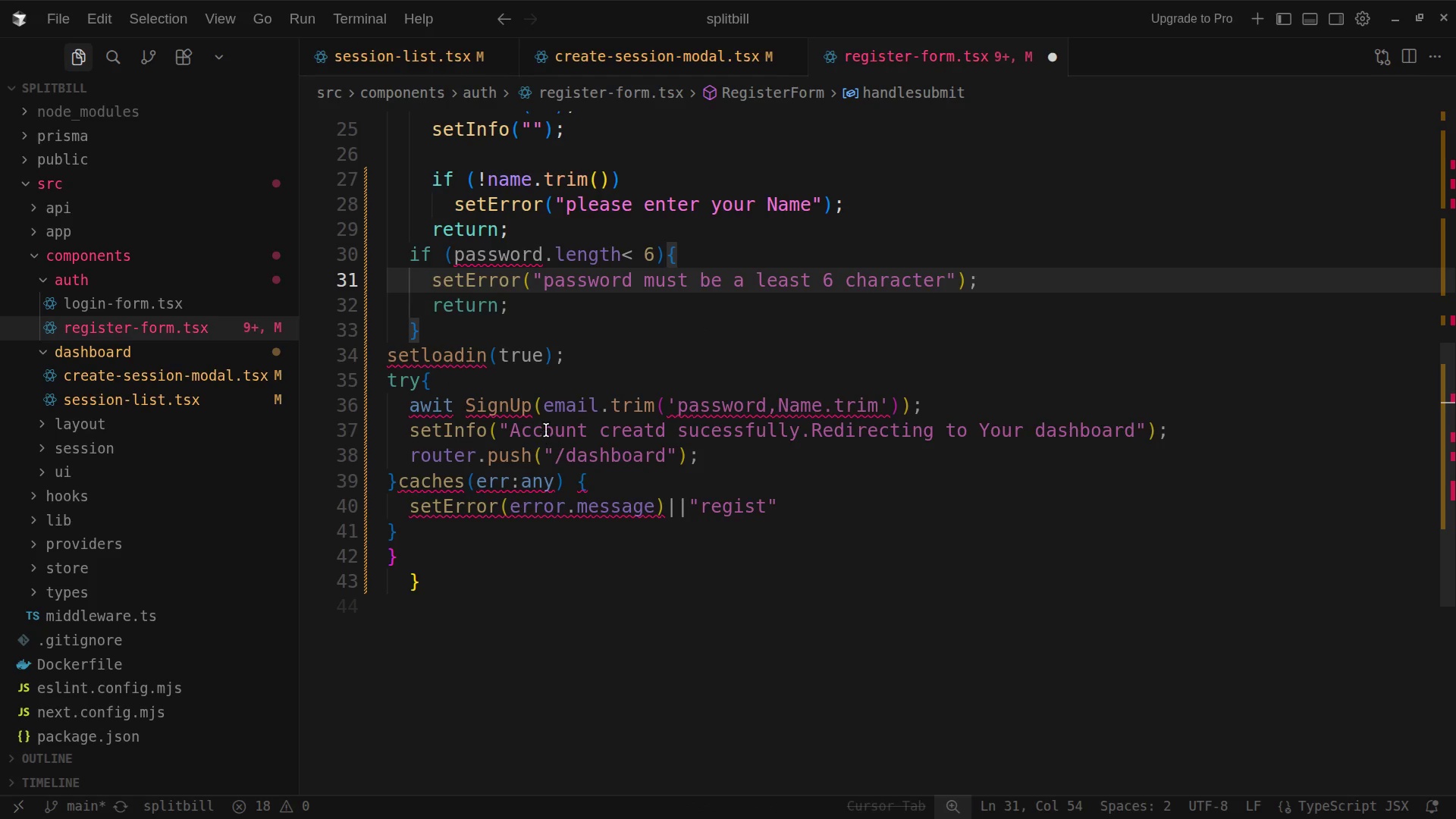 
wait(5.24)
 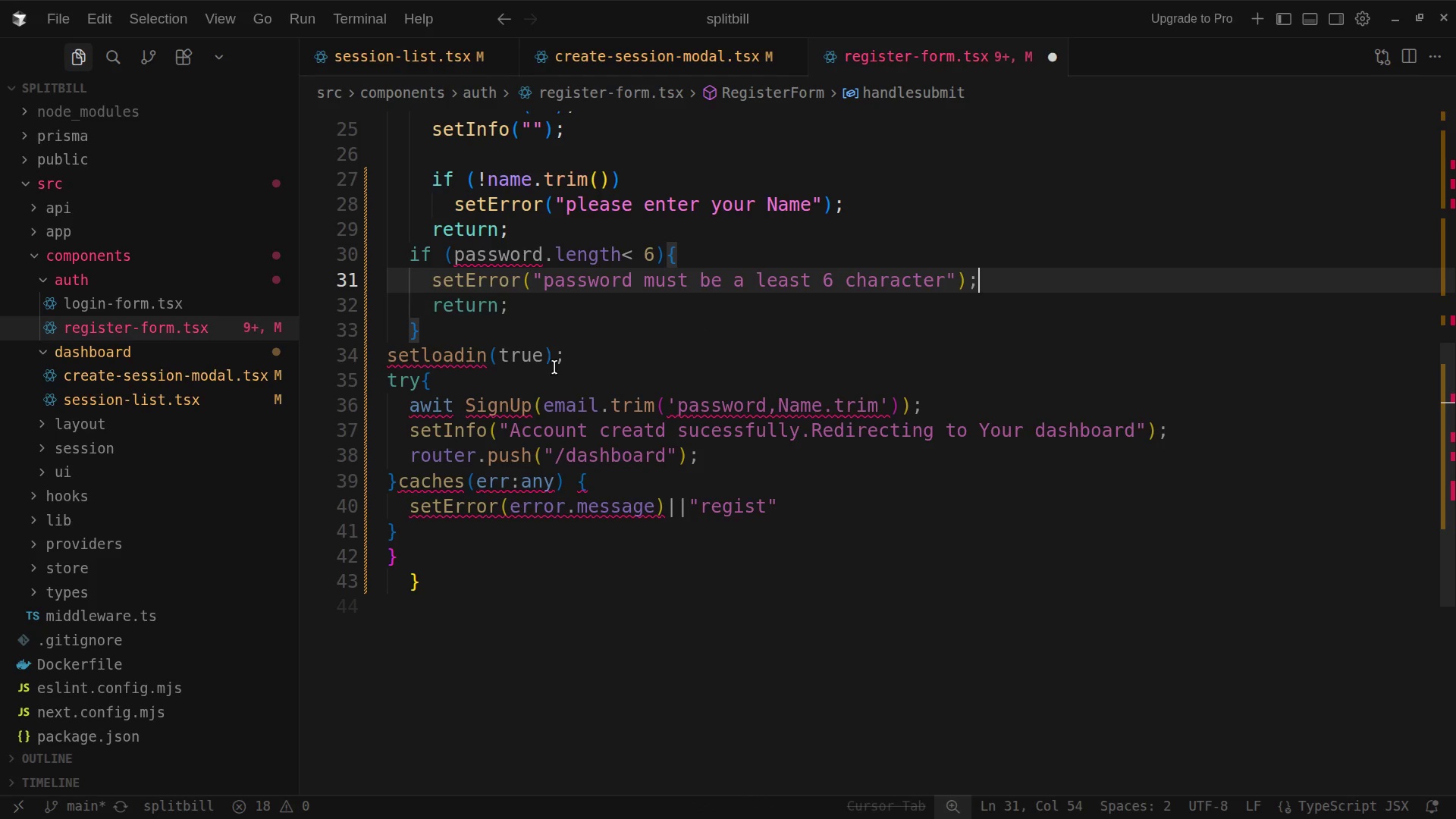 
left_click([567, 361])
 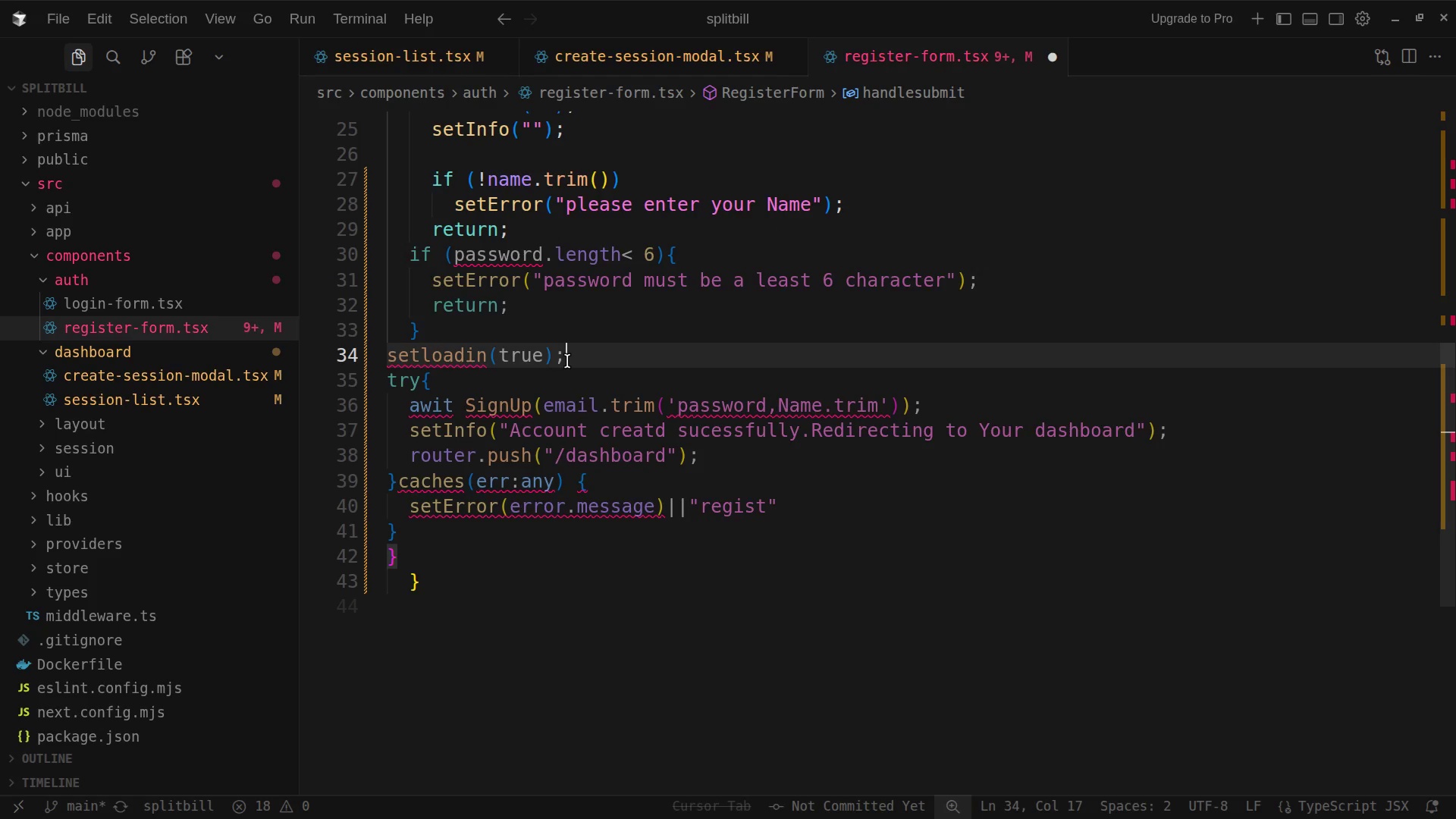 
wait(8.03)
 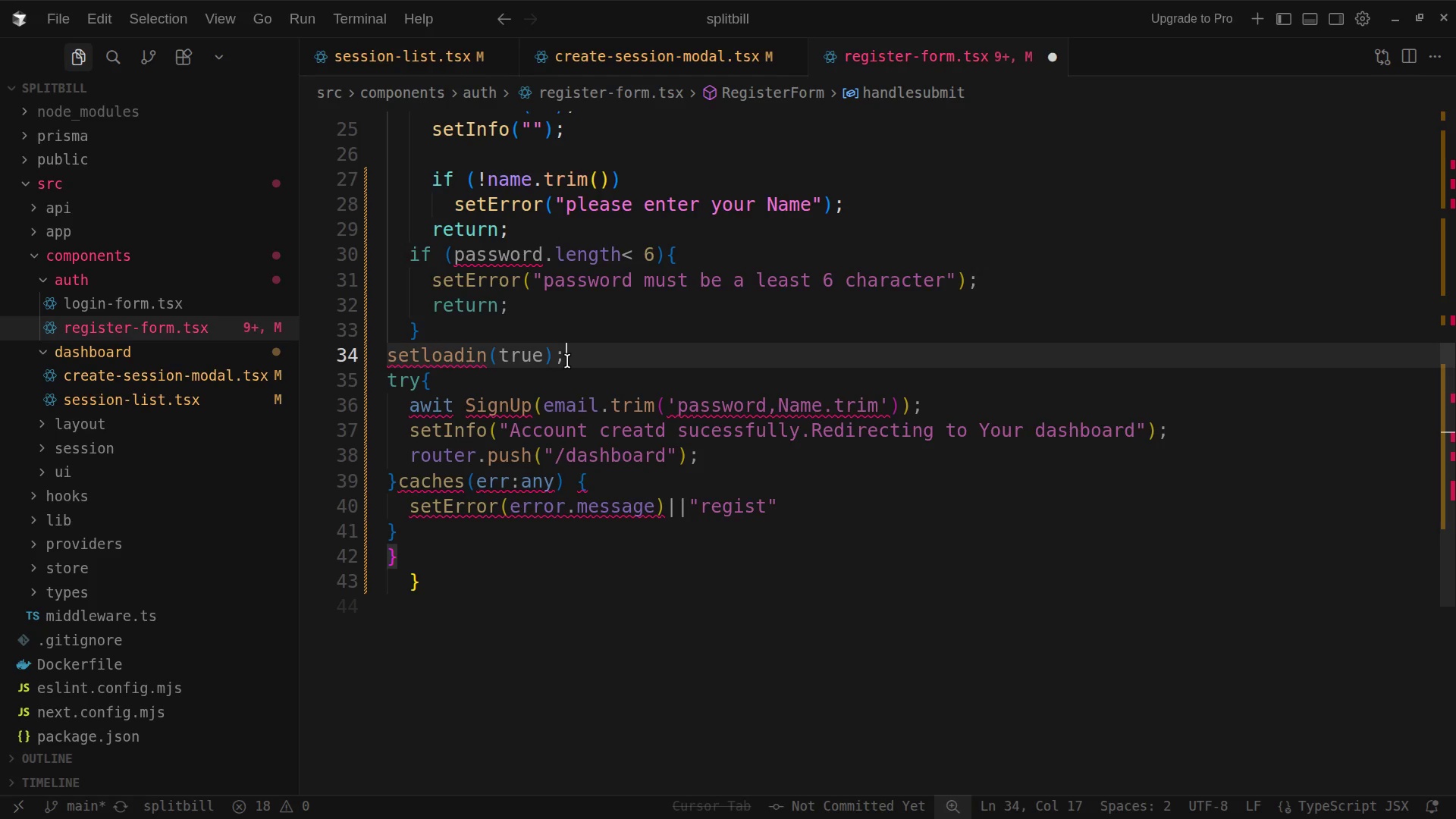 
left_click([487, 353])
 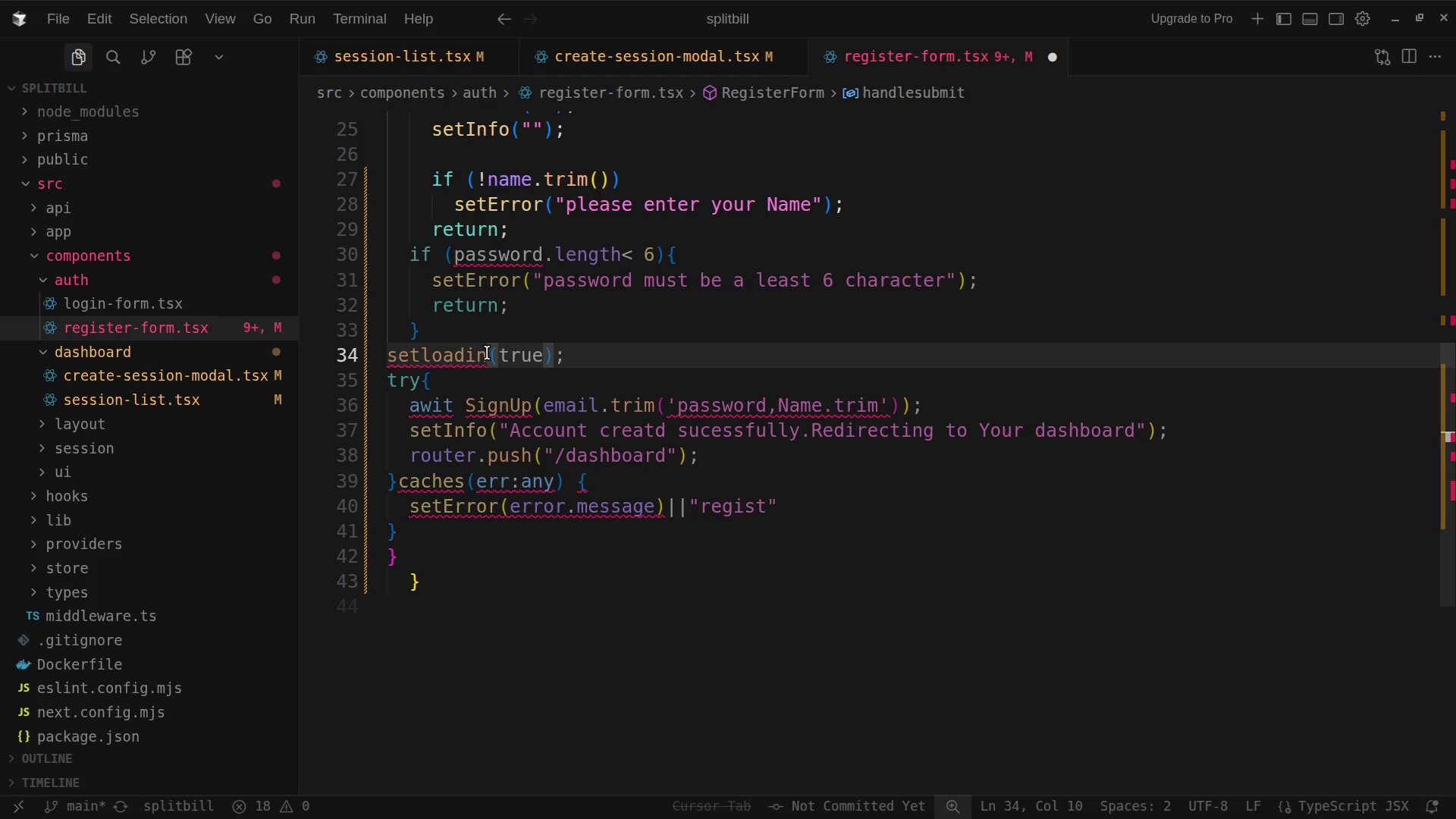 
key(G)
 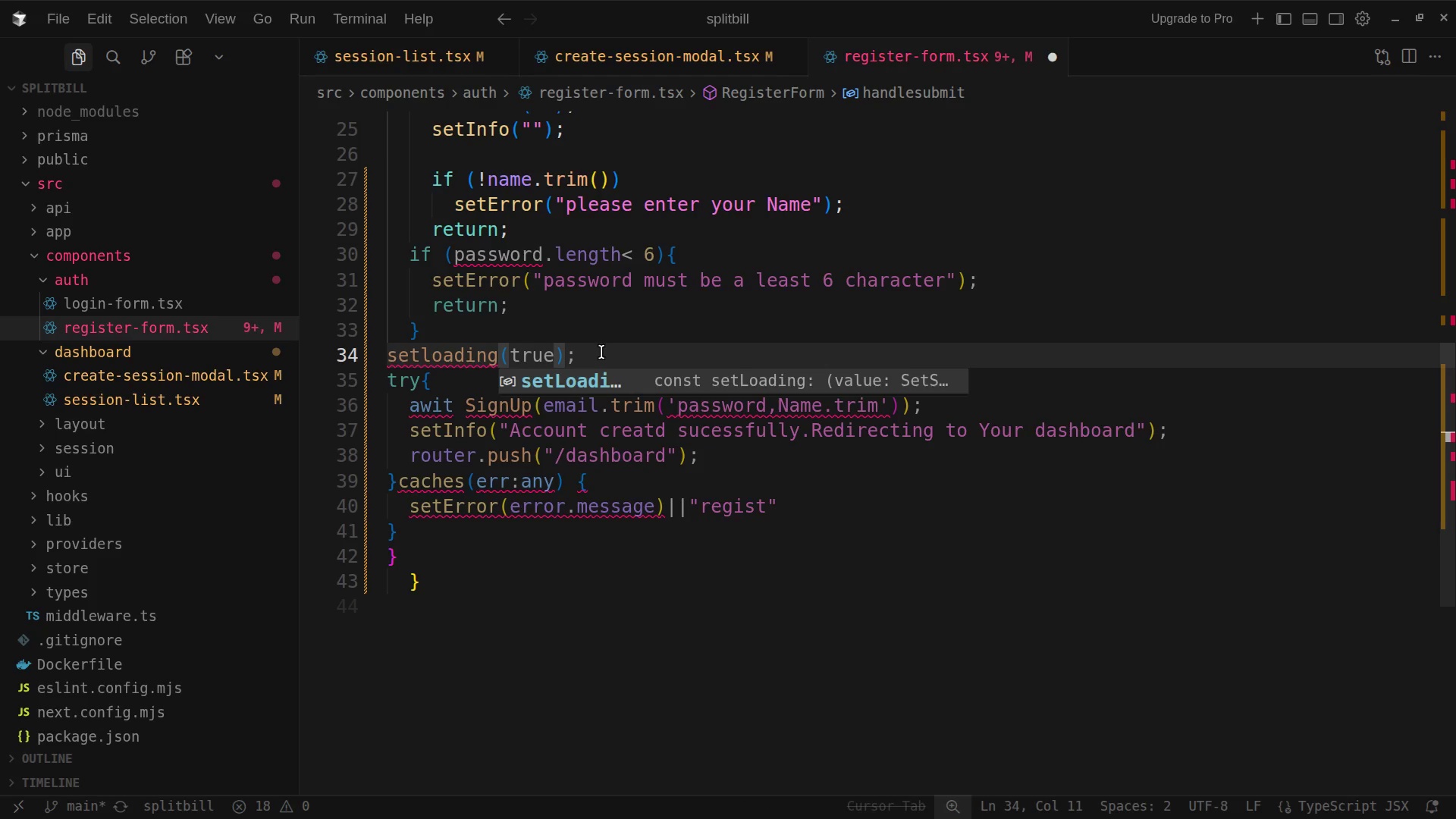 
left_click([601, 352])
 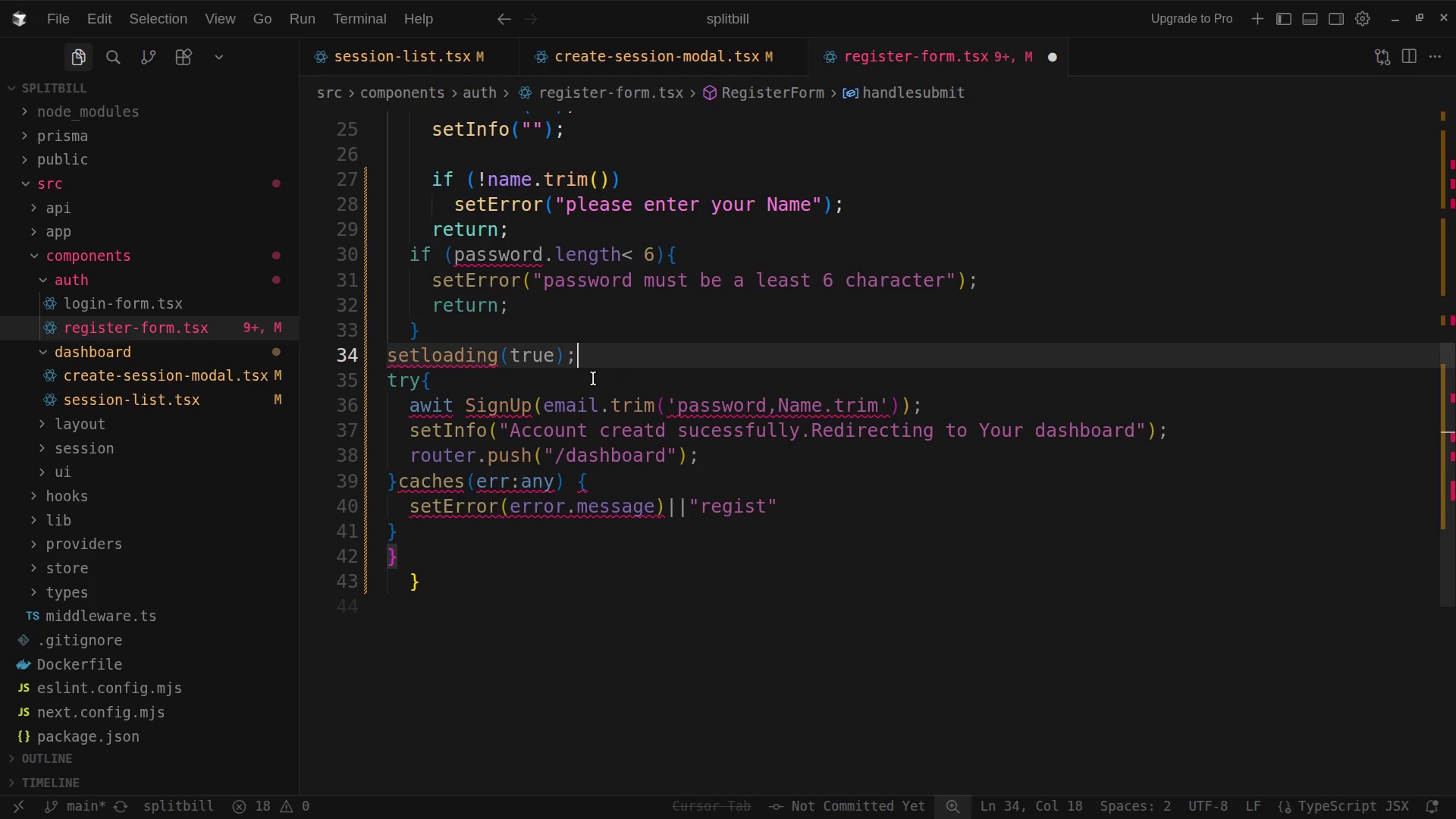 
wait(23.3)
 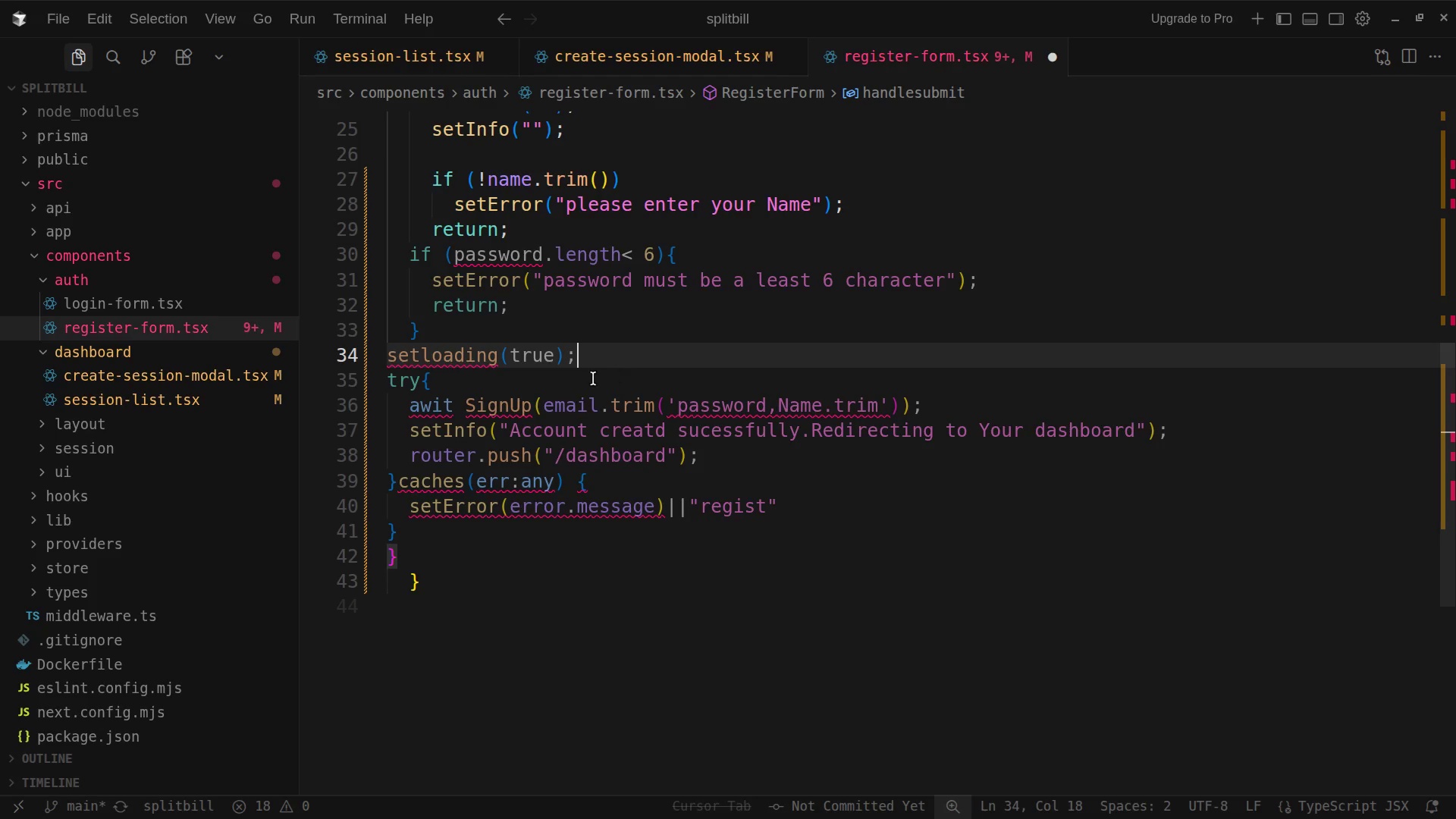 
mouse_move([516, 328])
 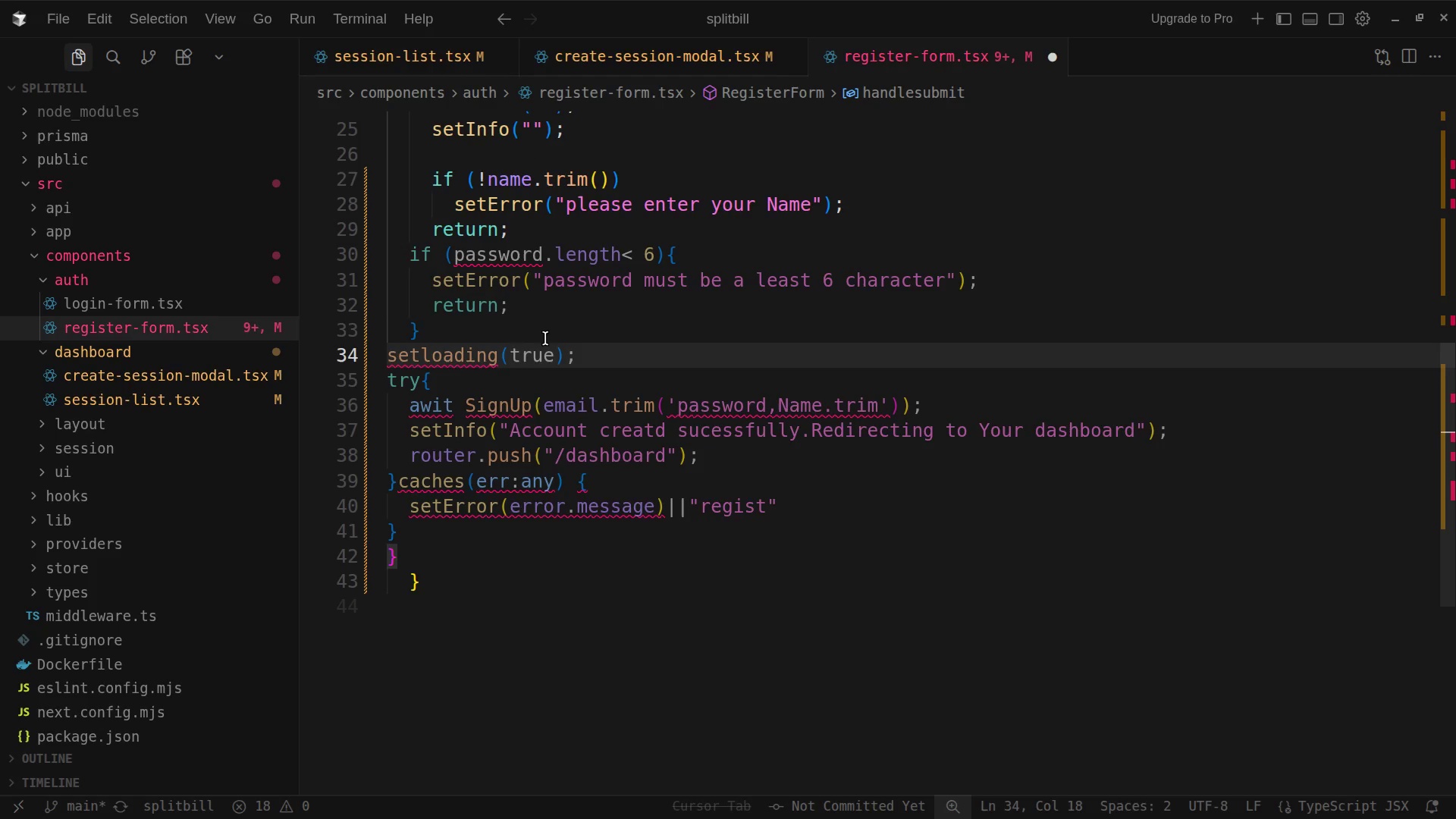 
left_click([545, 338])
 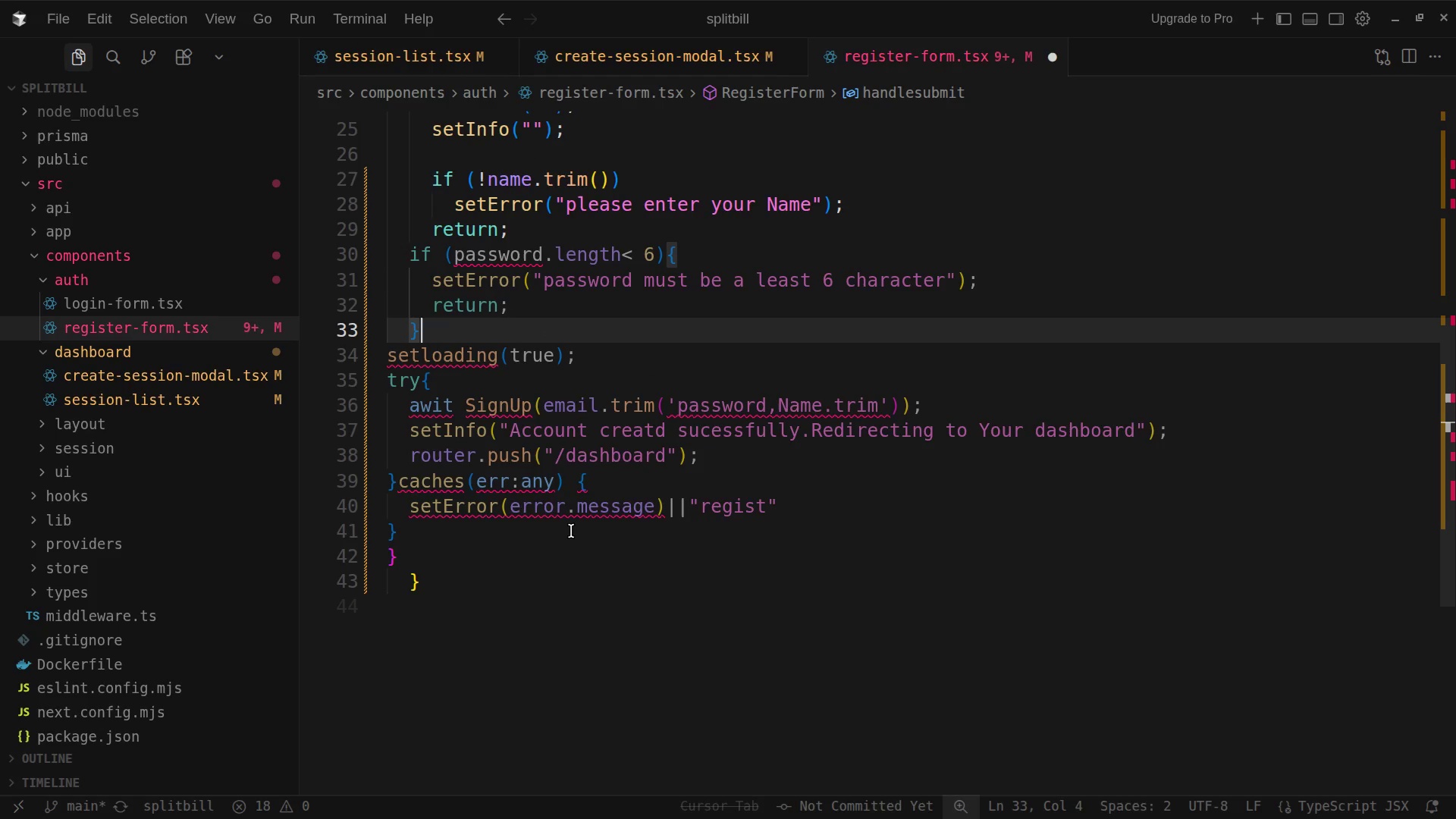 
left_click([581, 524])
 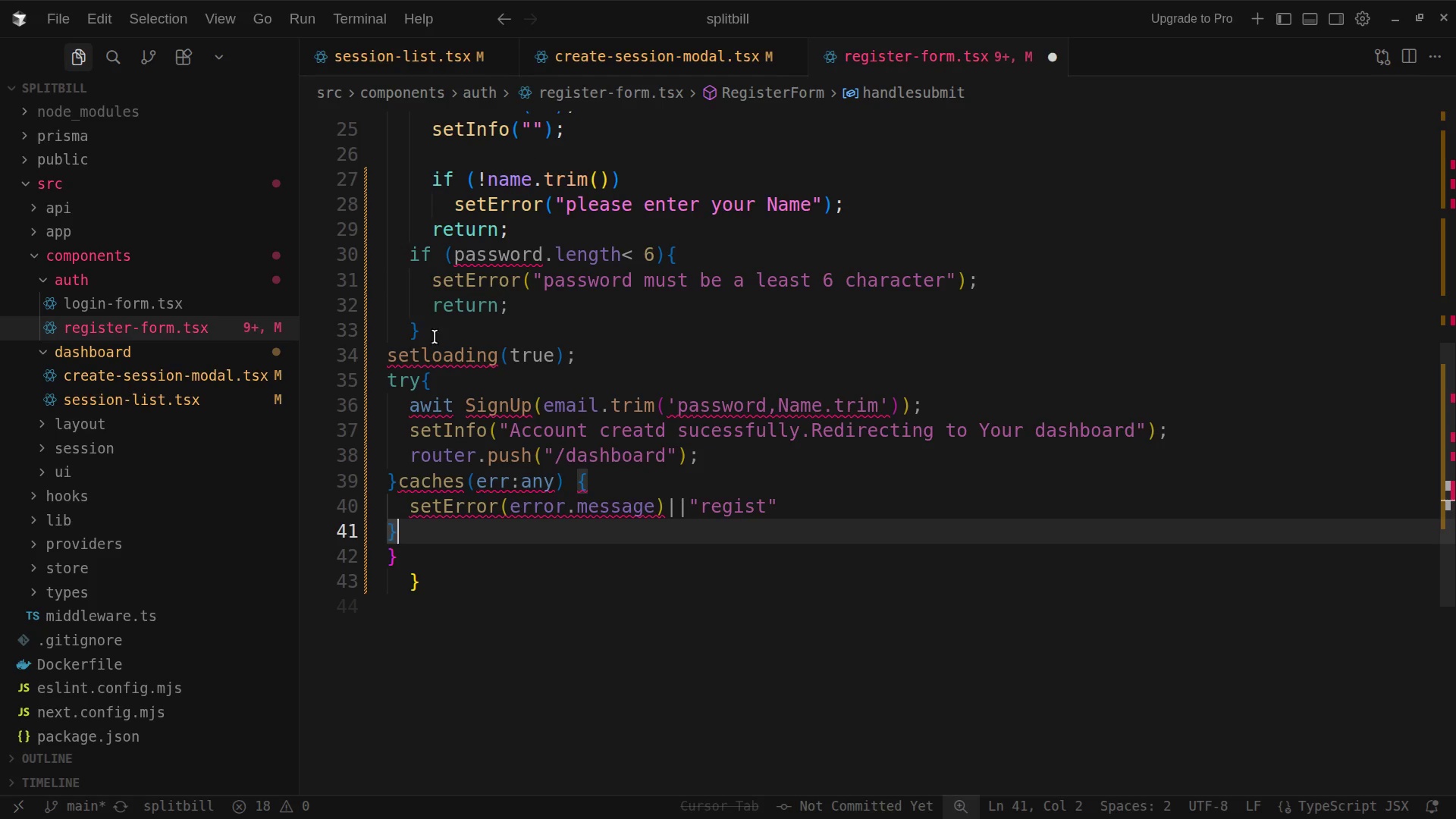 
left_click([595, 353])
 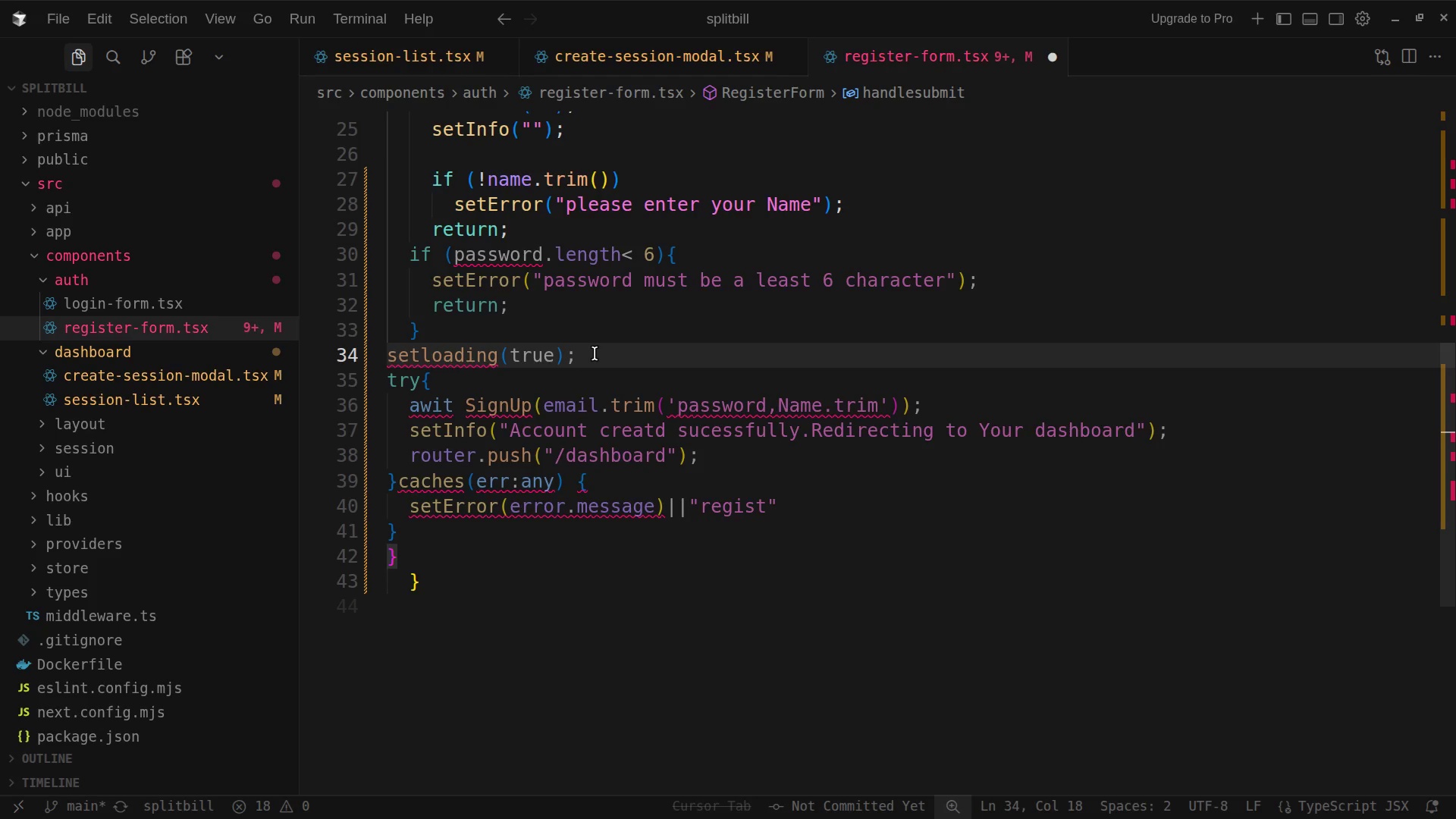 
wait(8.85)
 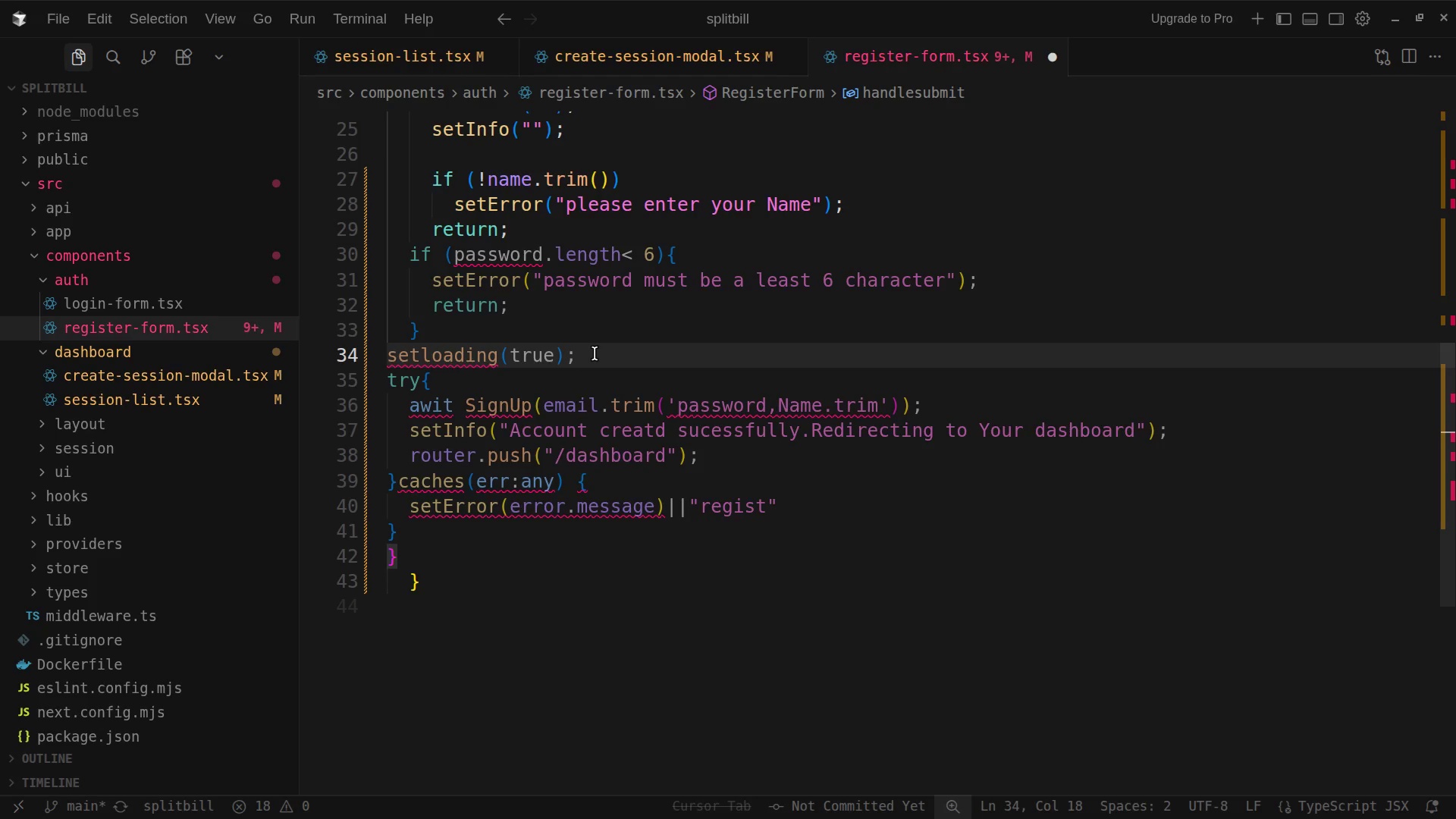 
left_click([433, 315])
 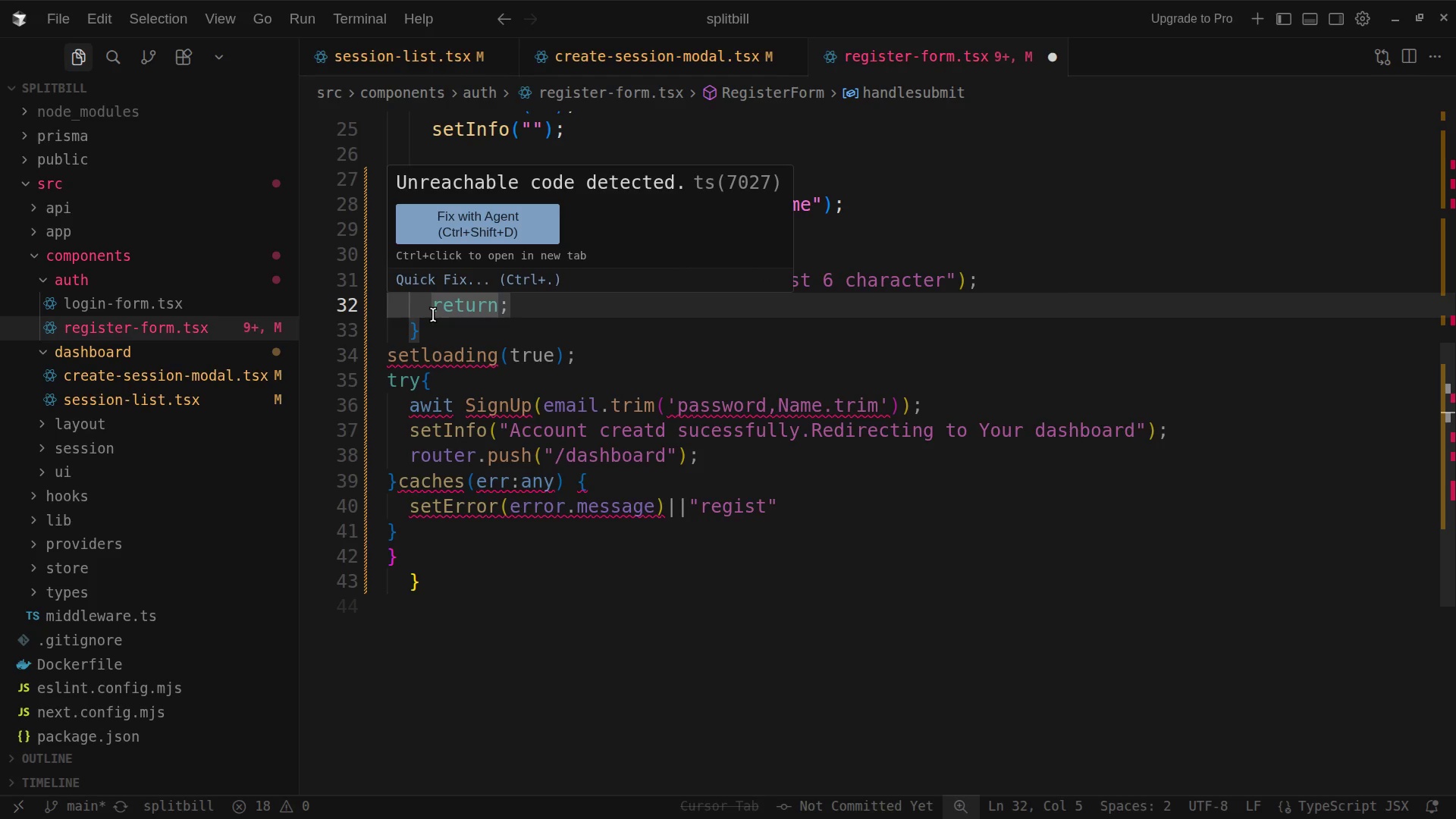 
key(Enter)
 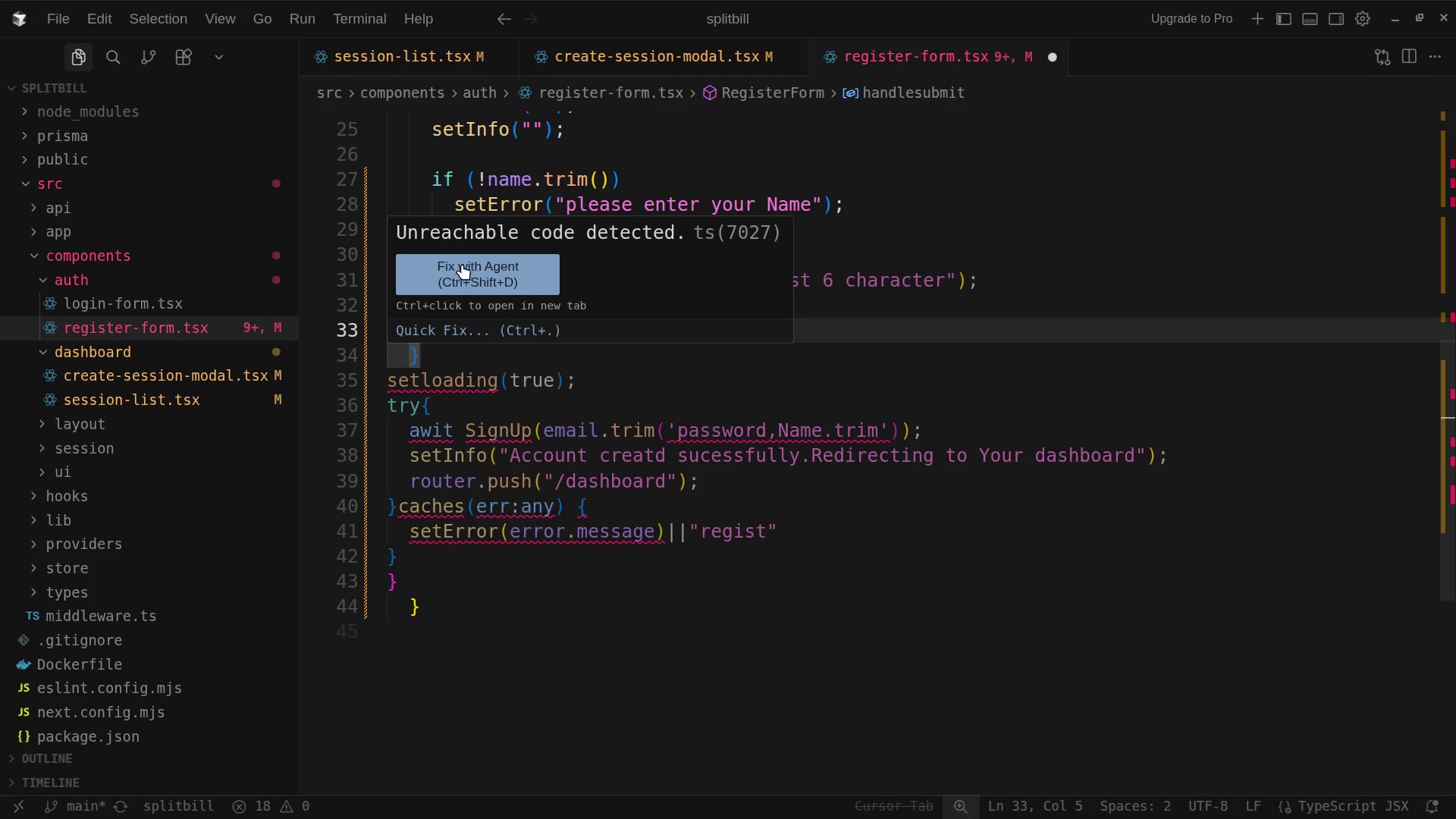 
wait(5.39)
 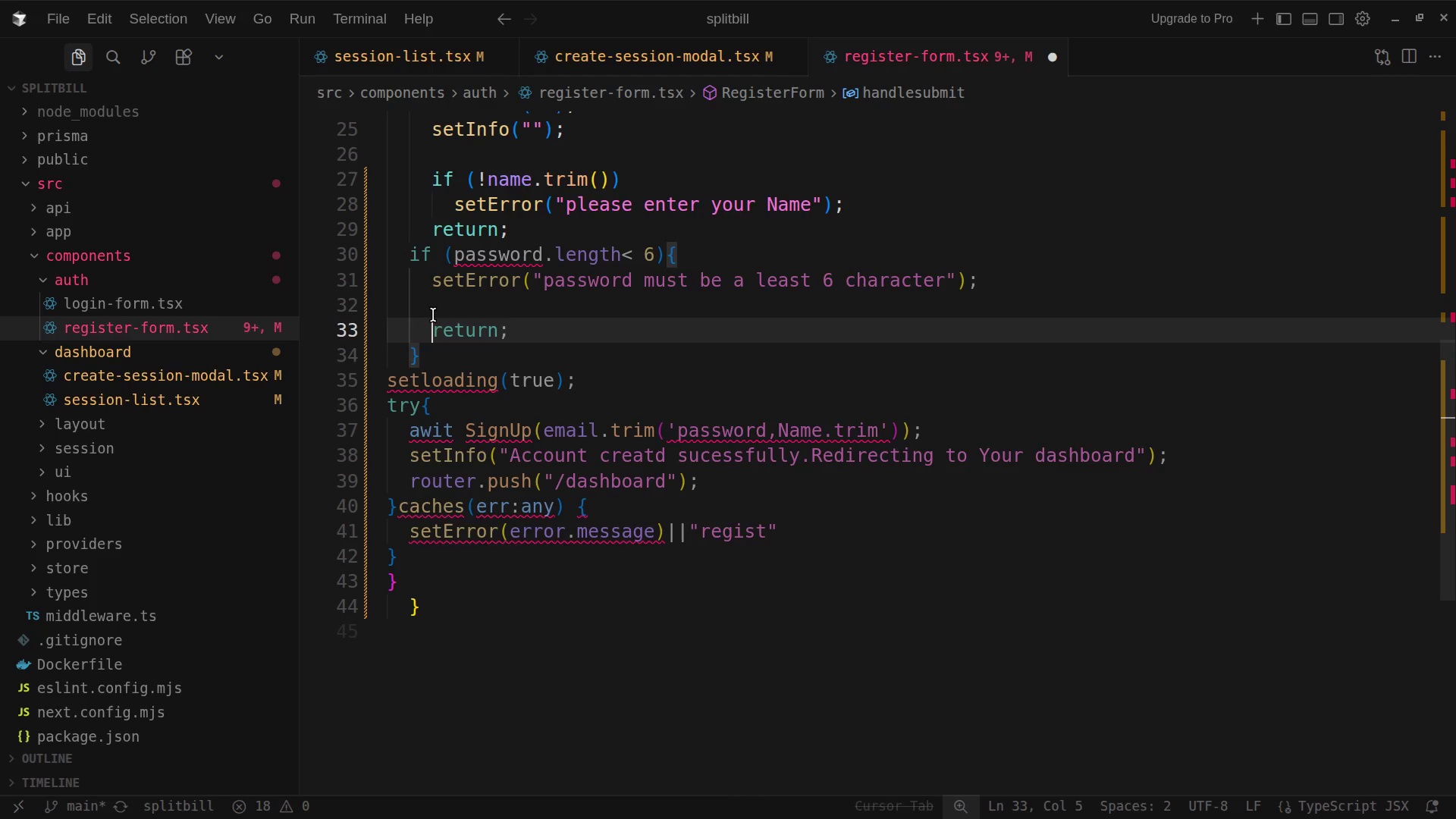 
left_click([915, 251])
 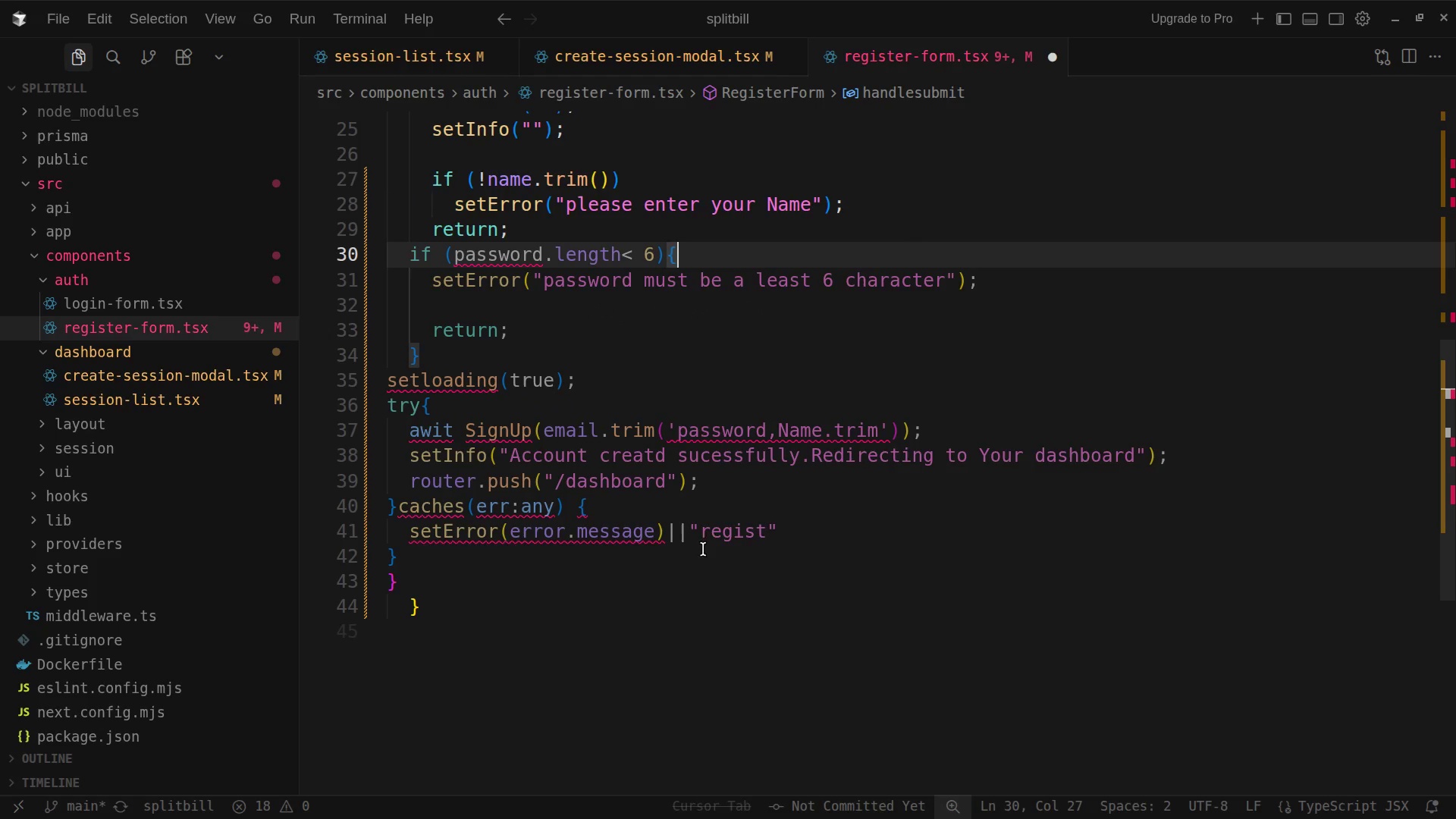 
left_click([765, 536])
 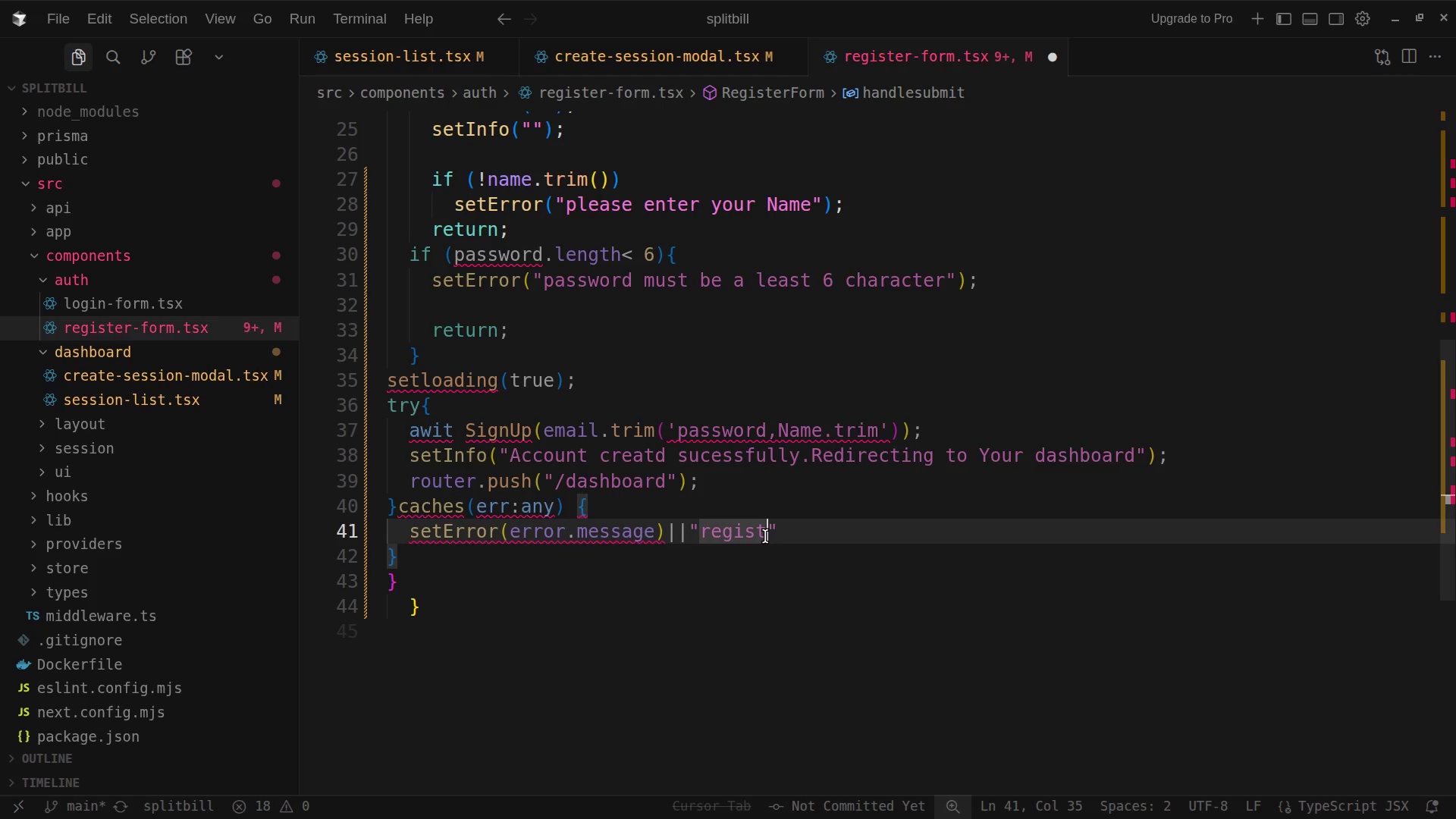 
wait(17.32)
 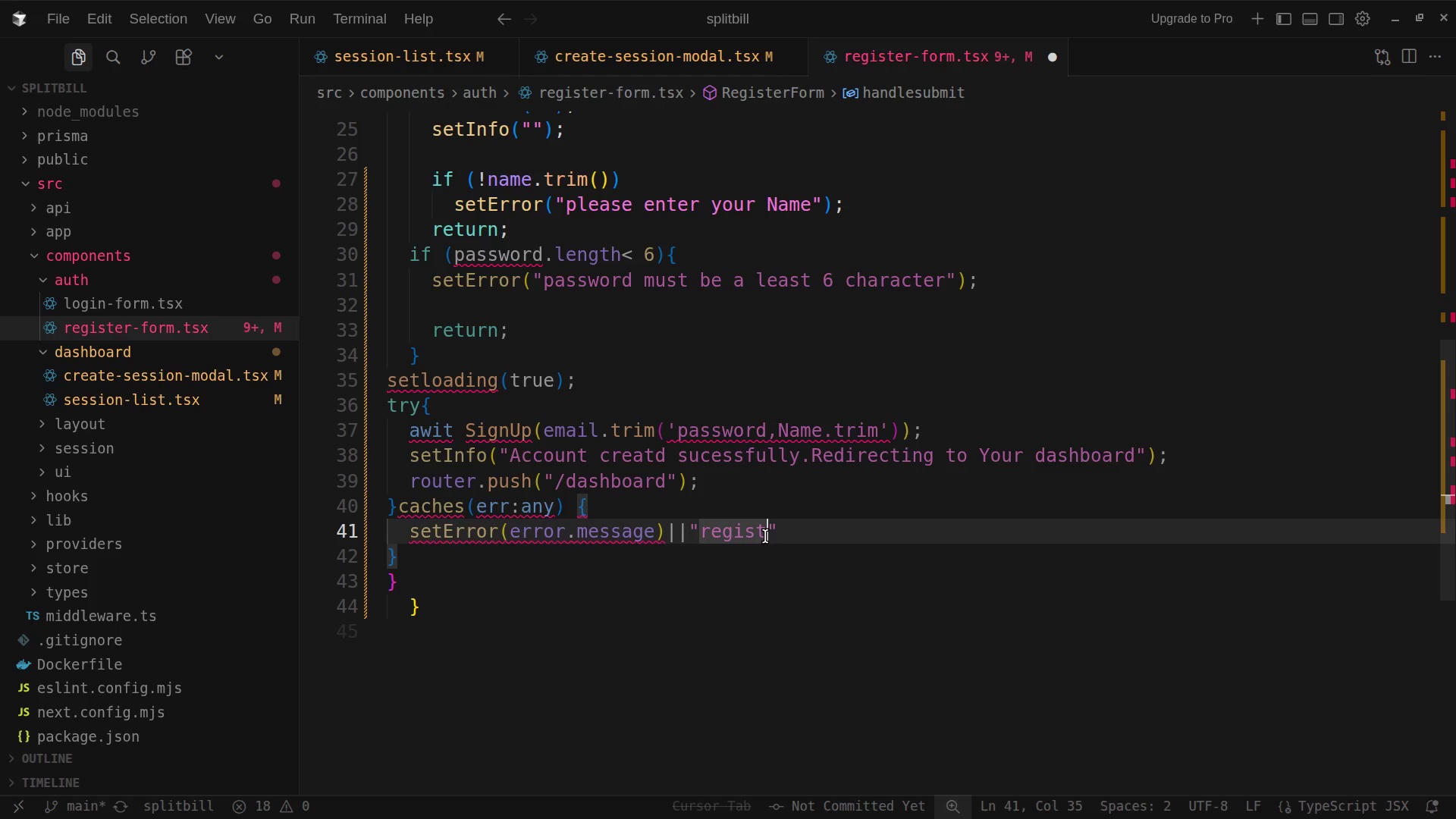 
key(A)
 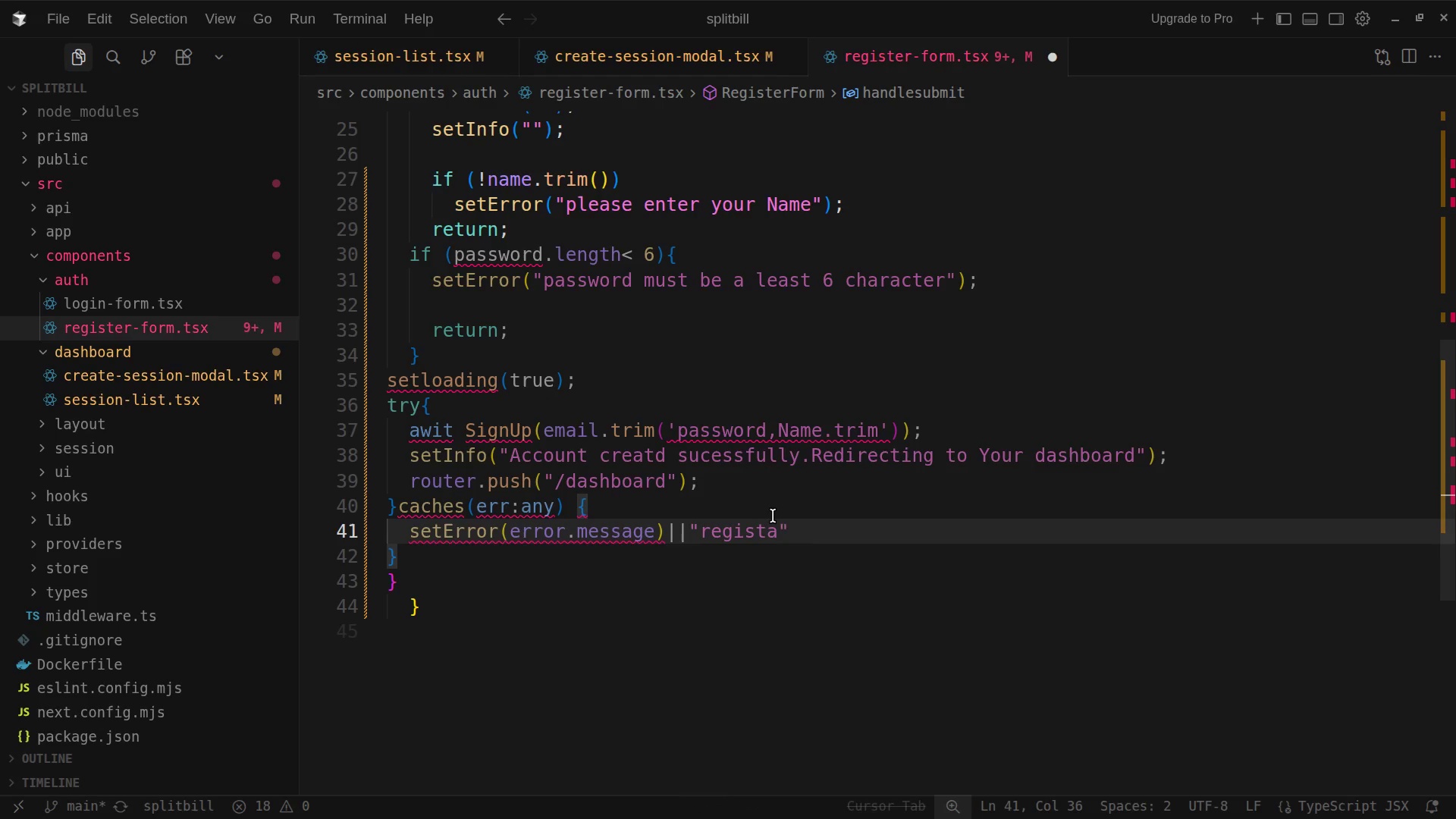 
wait(5.23)
 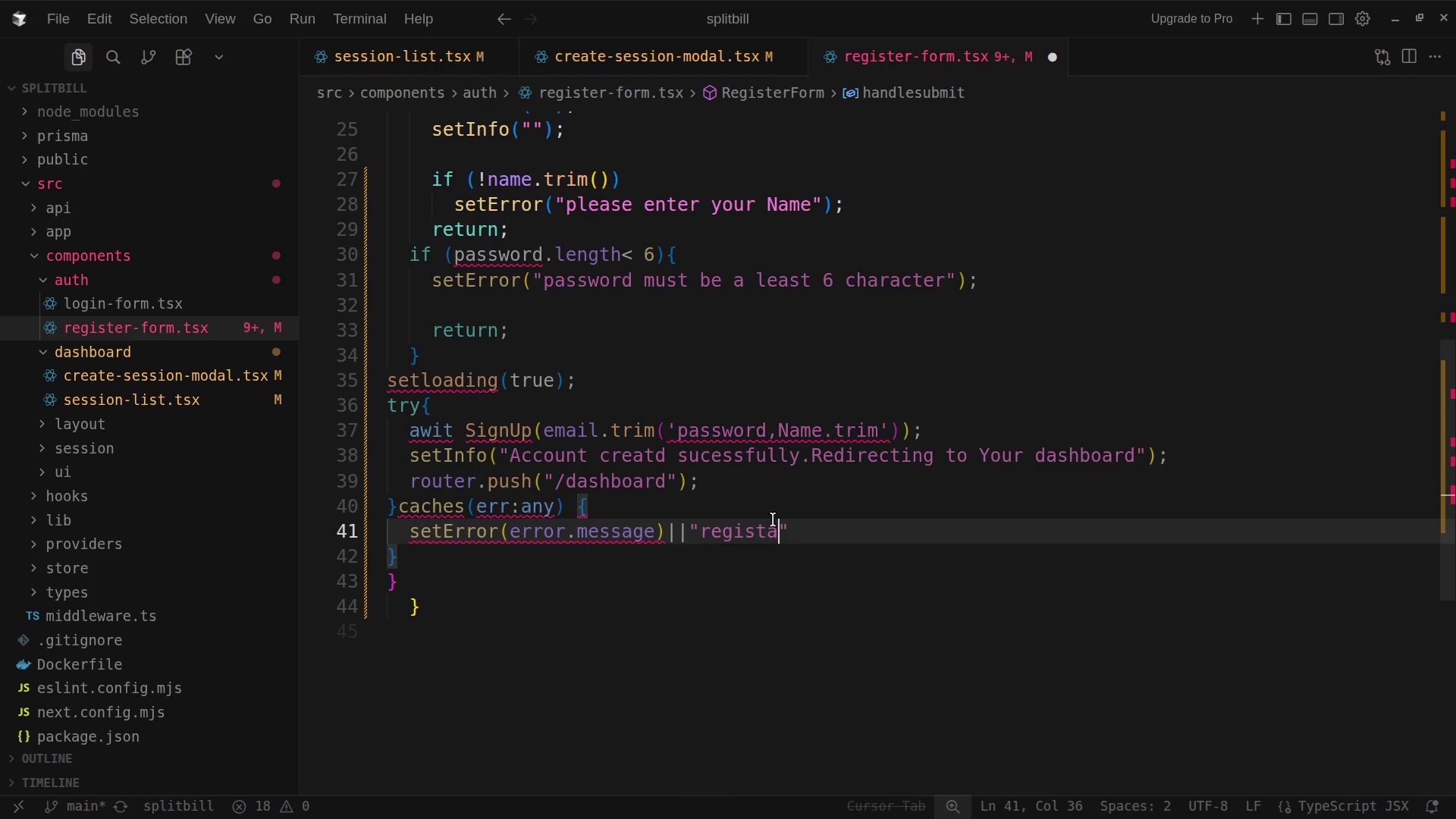 
key(Backspace)
type(ration Failed)
 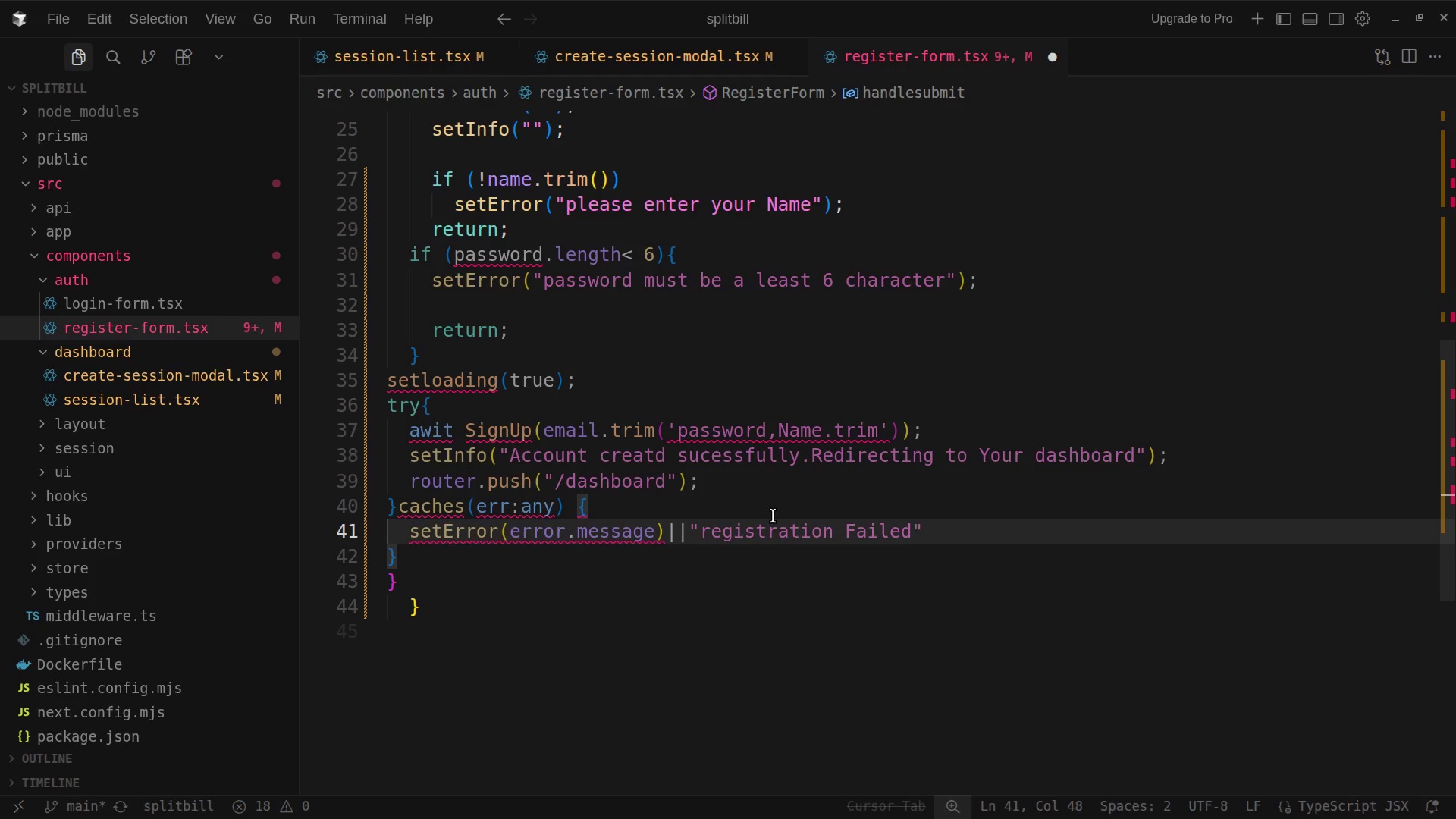 
key(Period)
 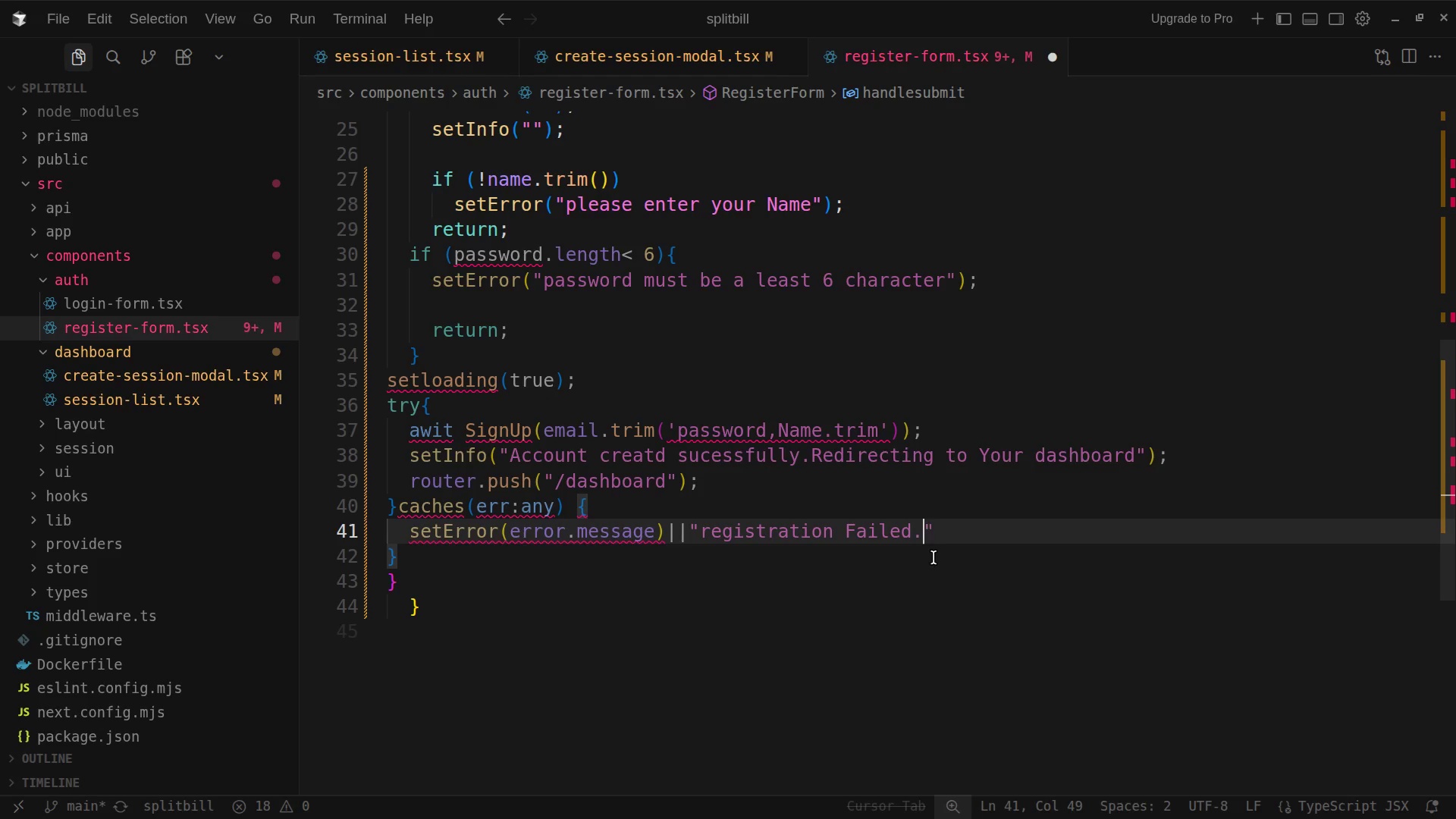 
wait(7.39)
 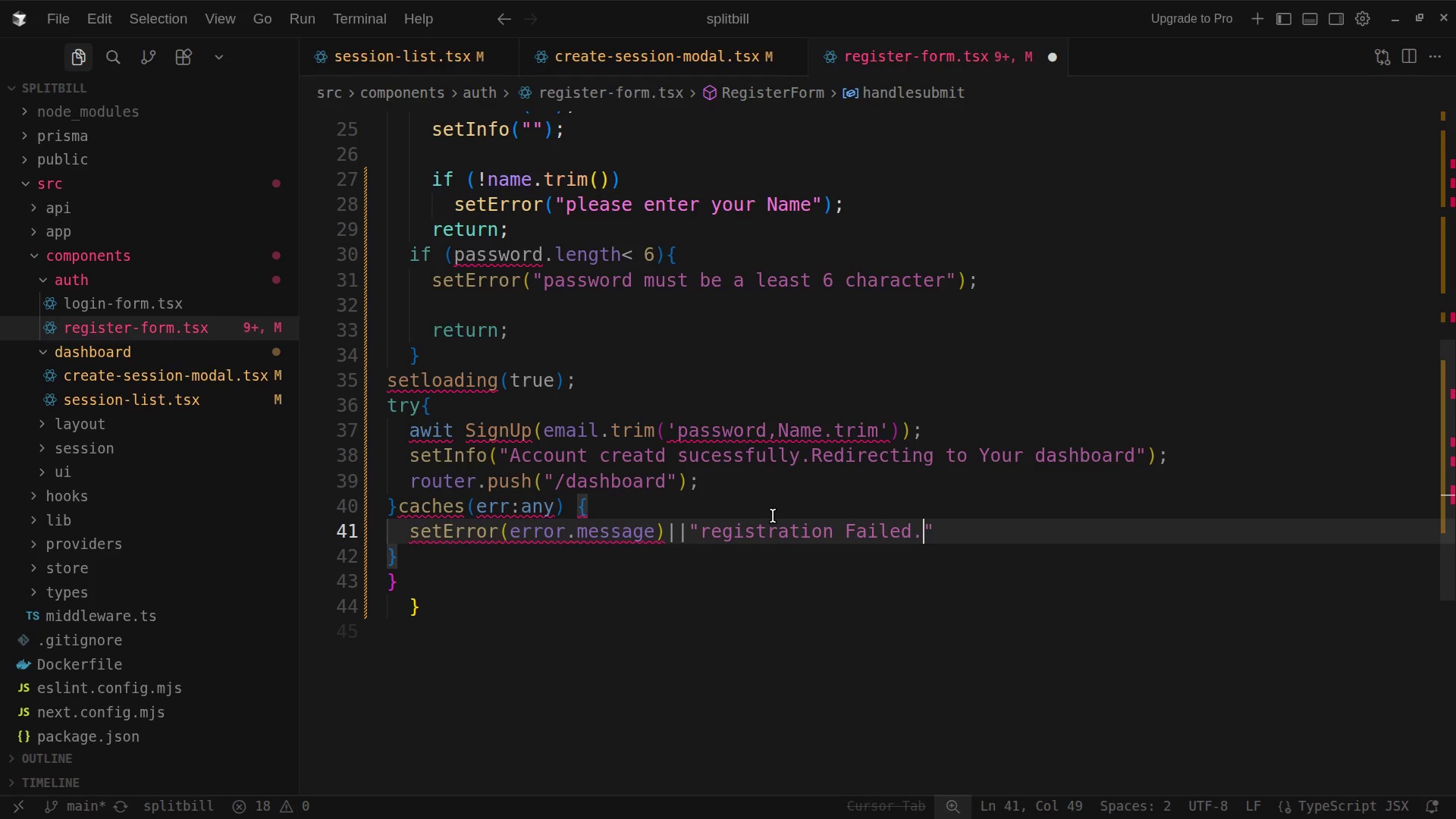 
left_click([937, 534])
 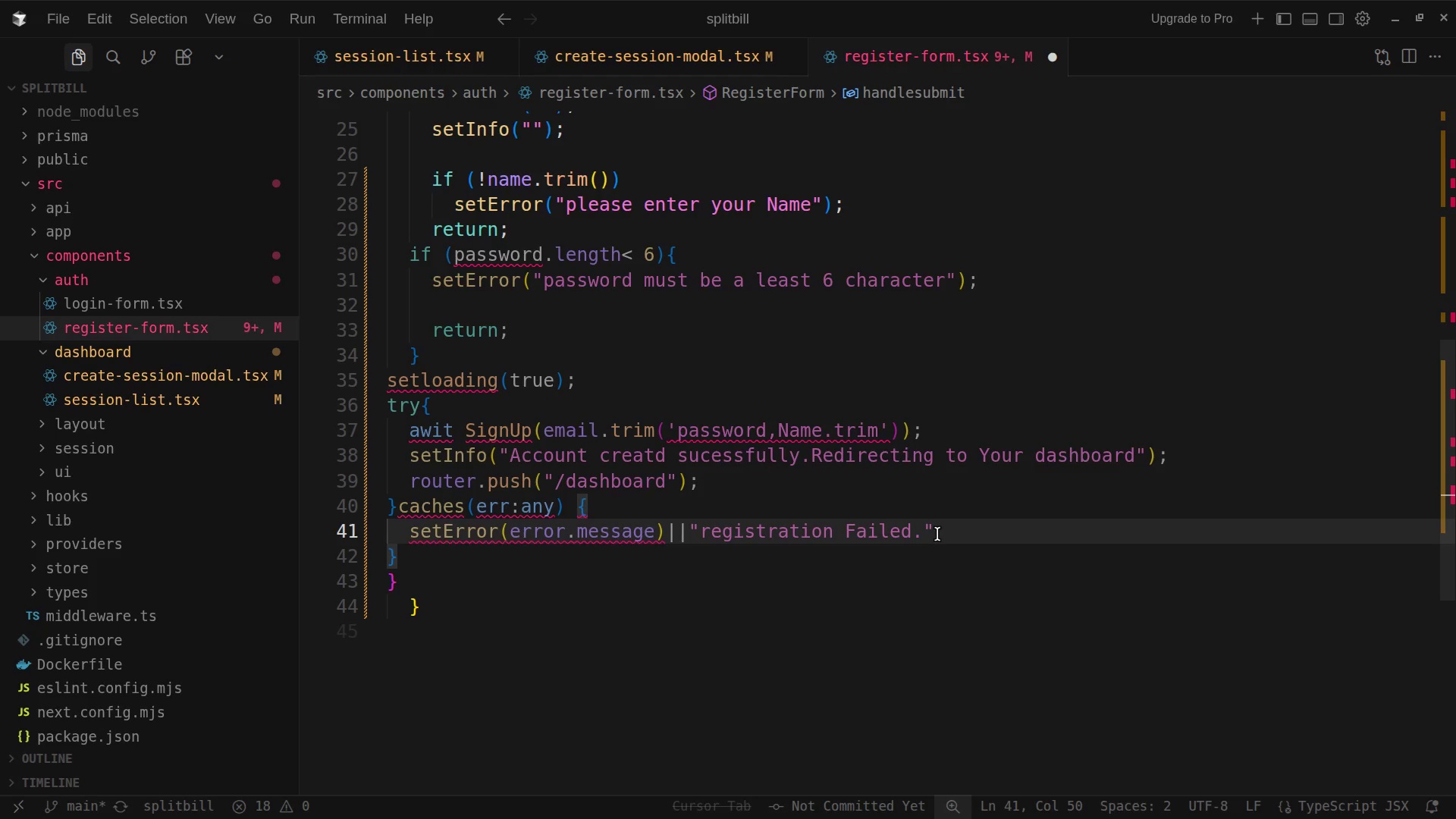 
key(Shift+0)
 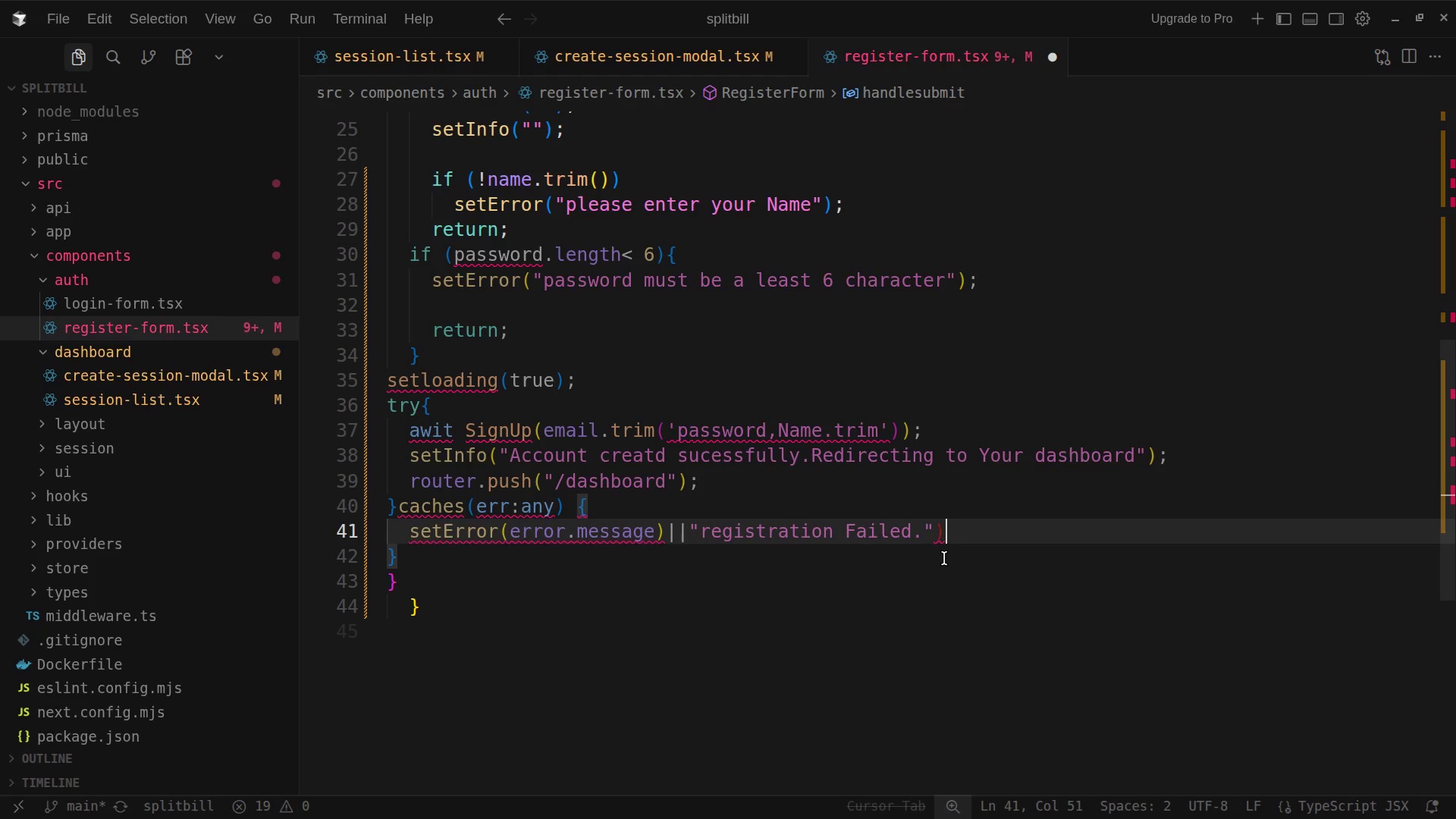 
wait(22.07)
 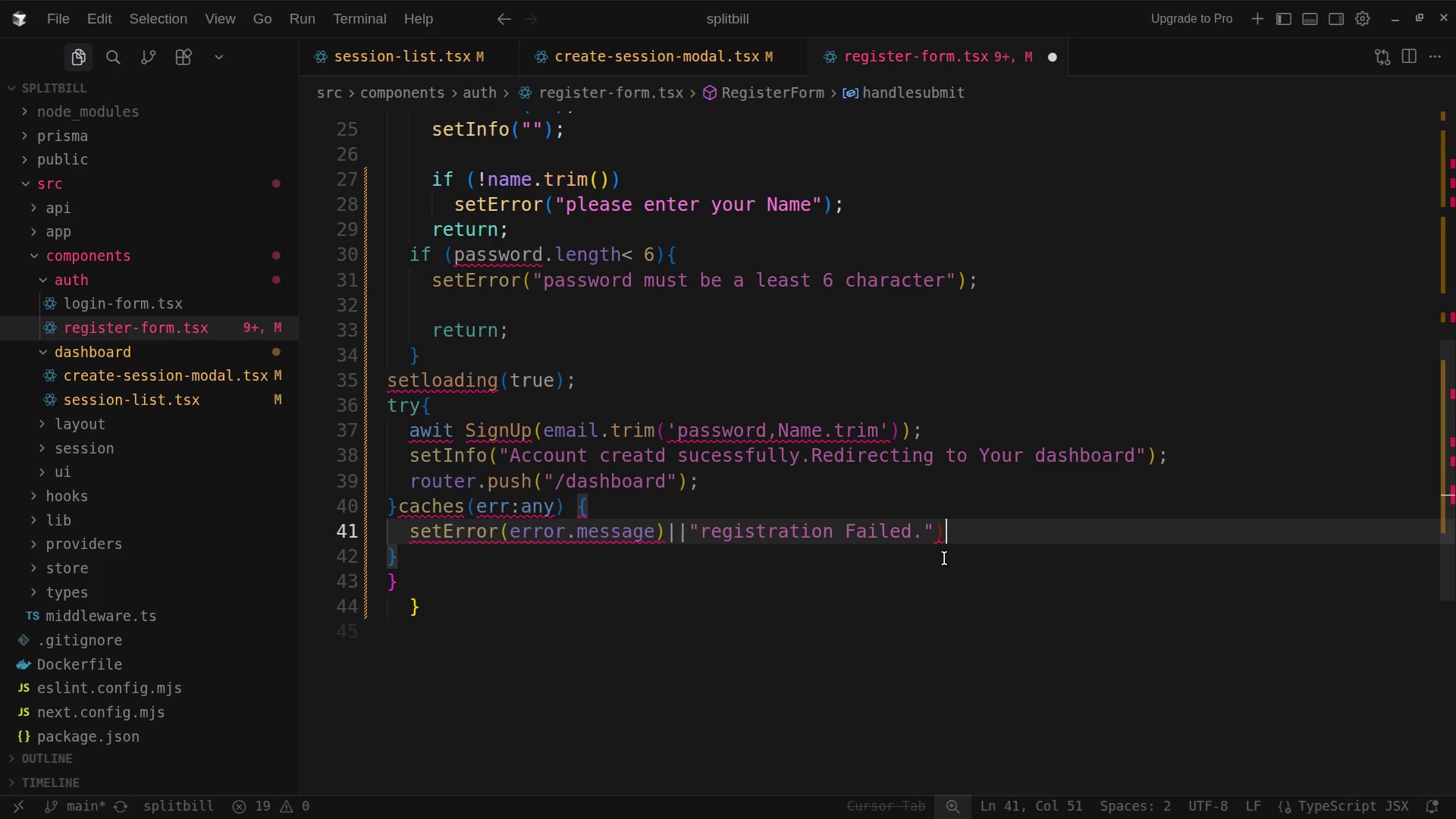 
left_click([422, 554])
 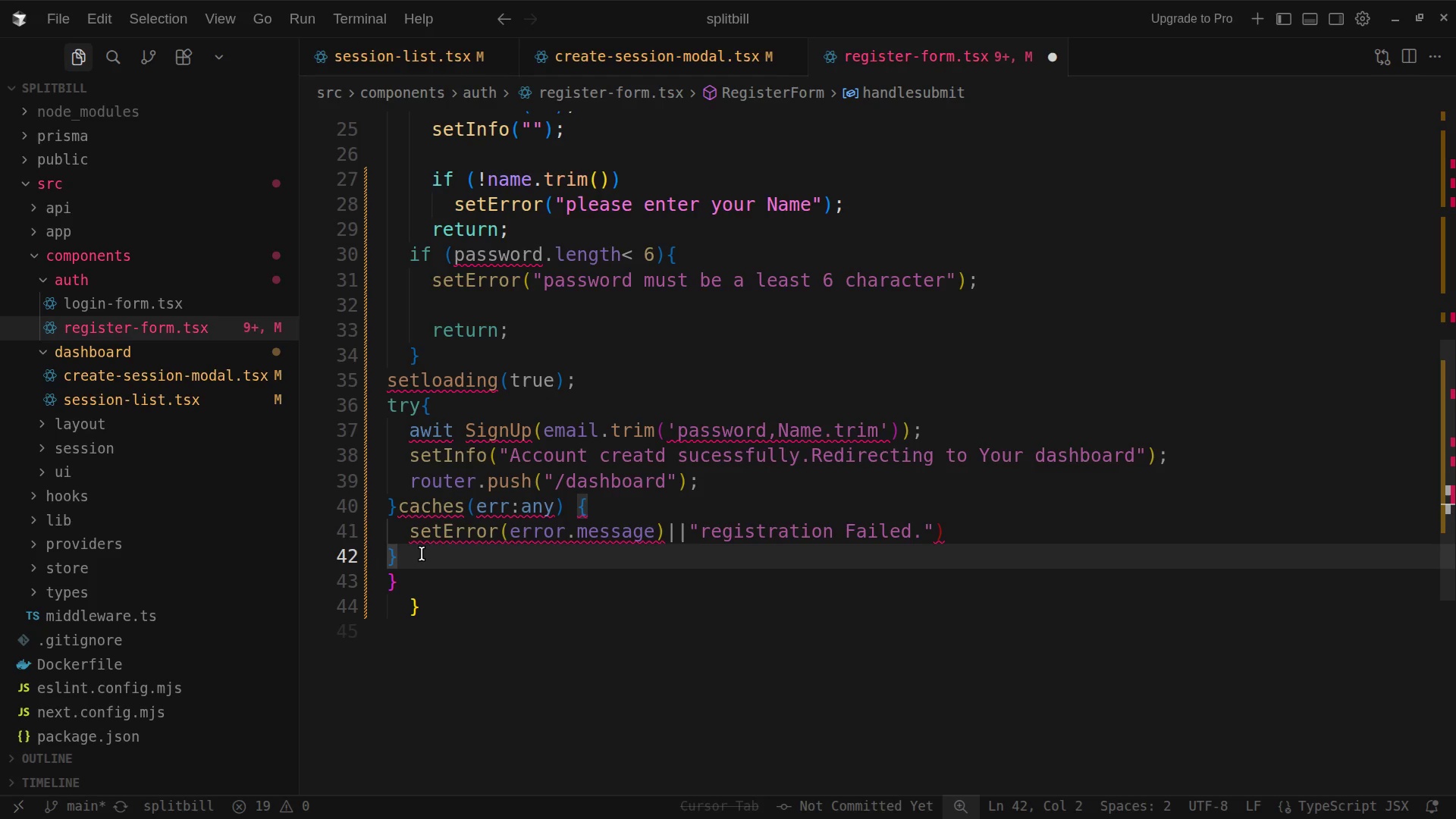 
type(finally)
 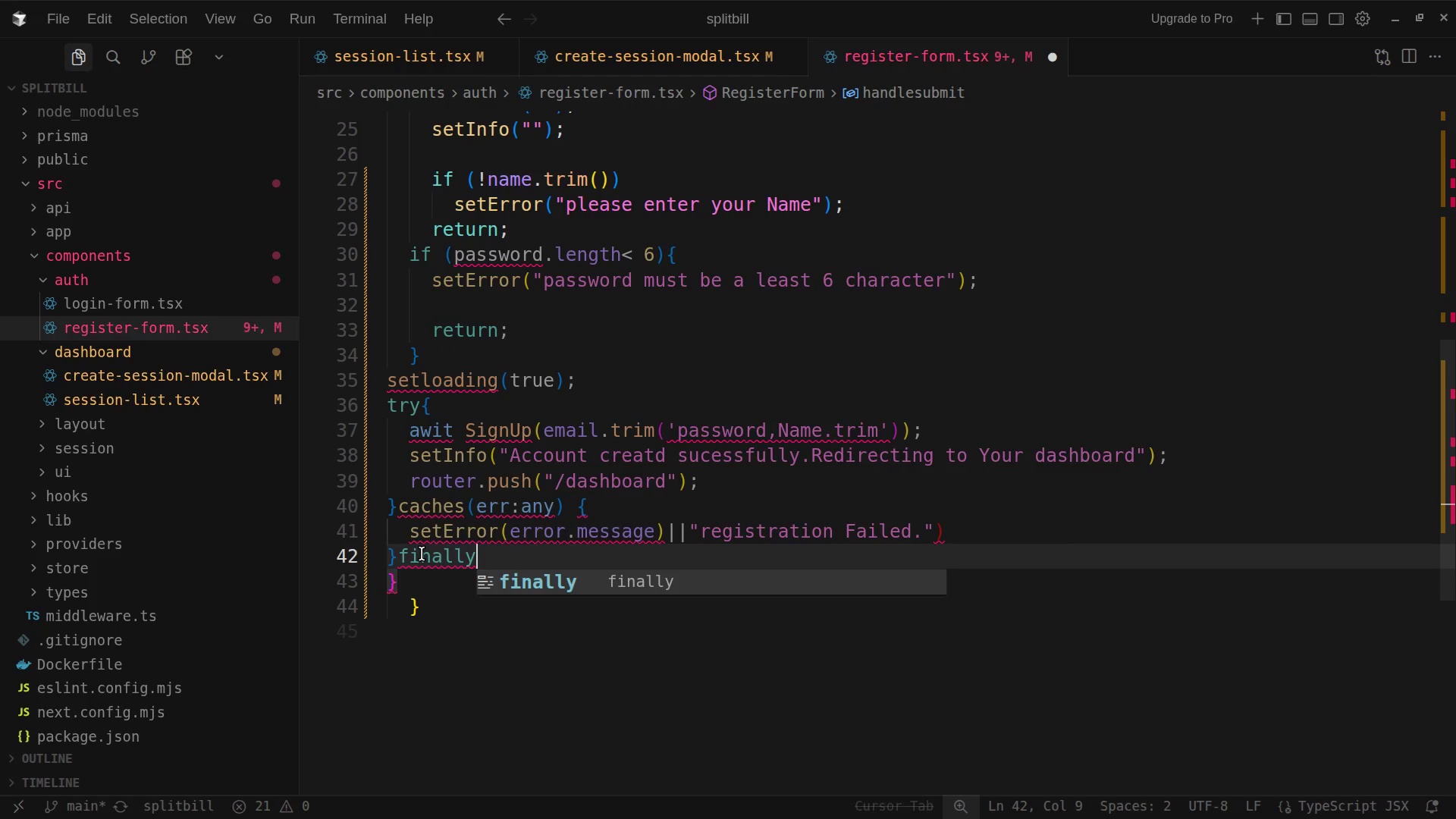 
key(Shift+0)
 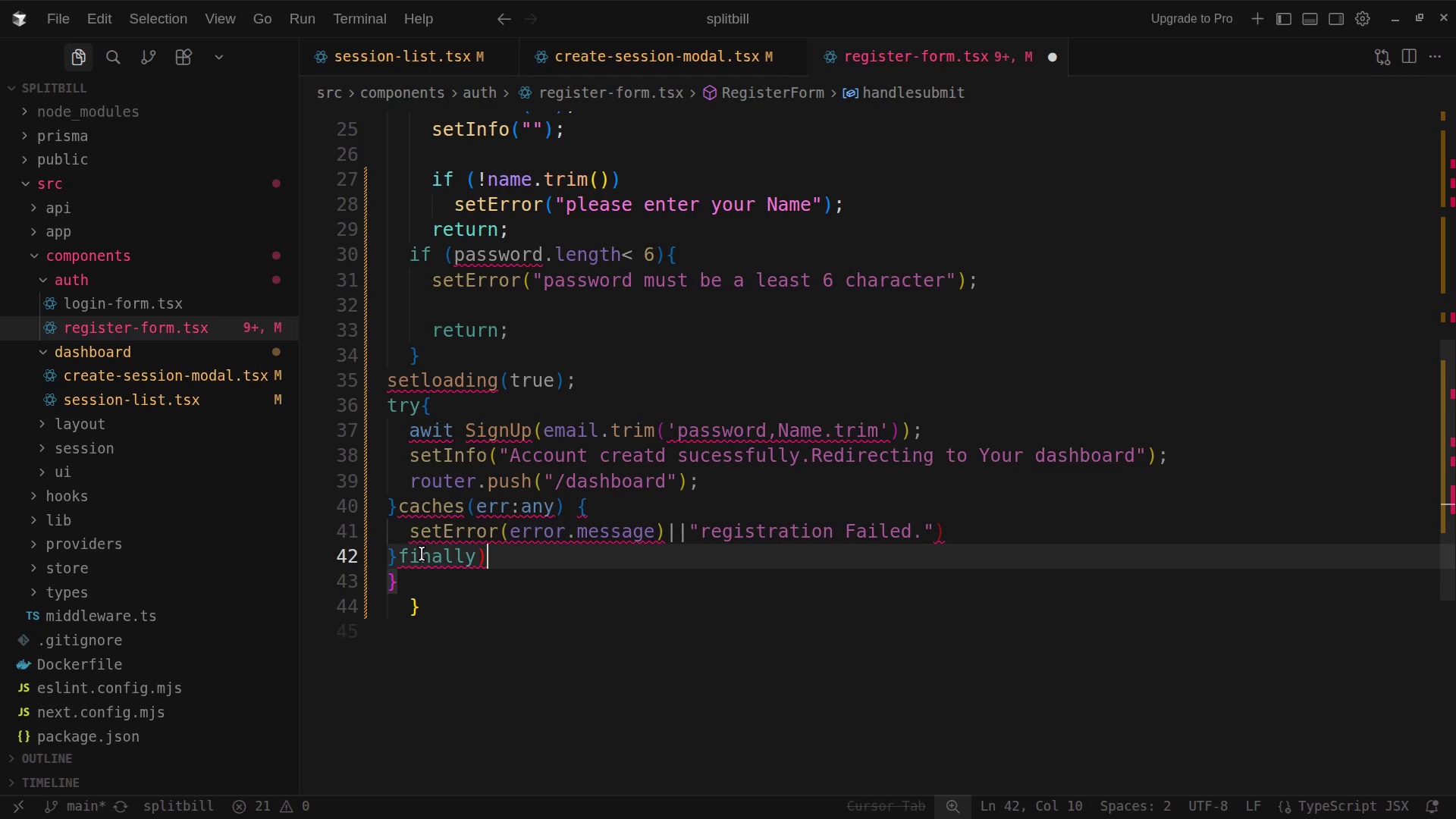 
key(Backspace)
 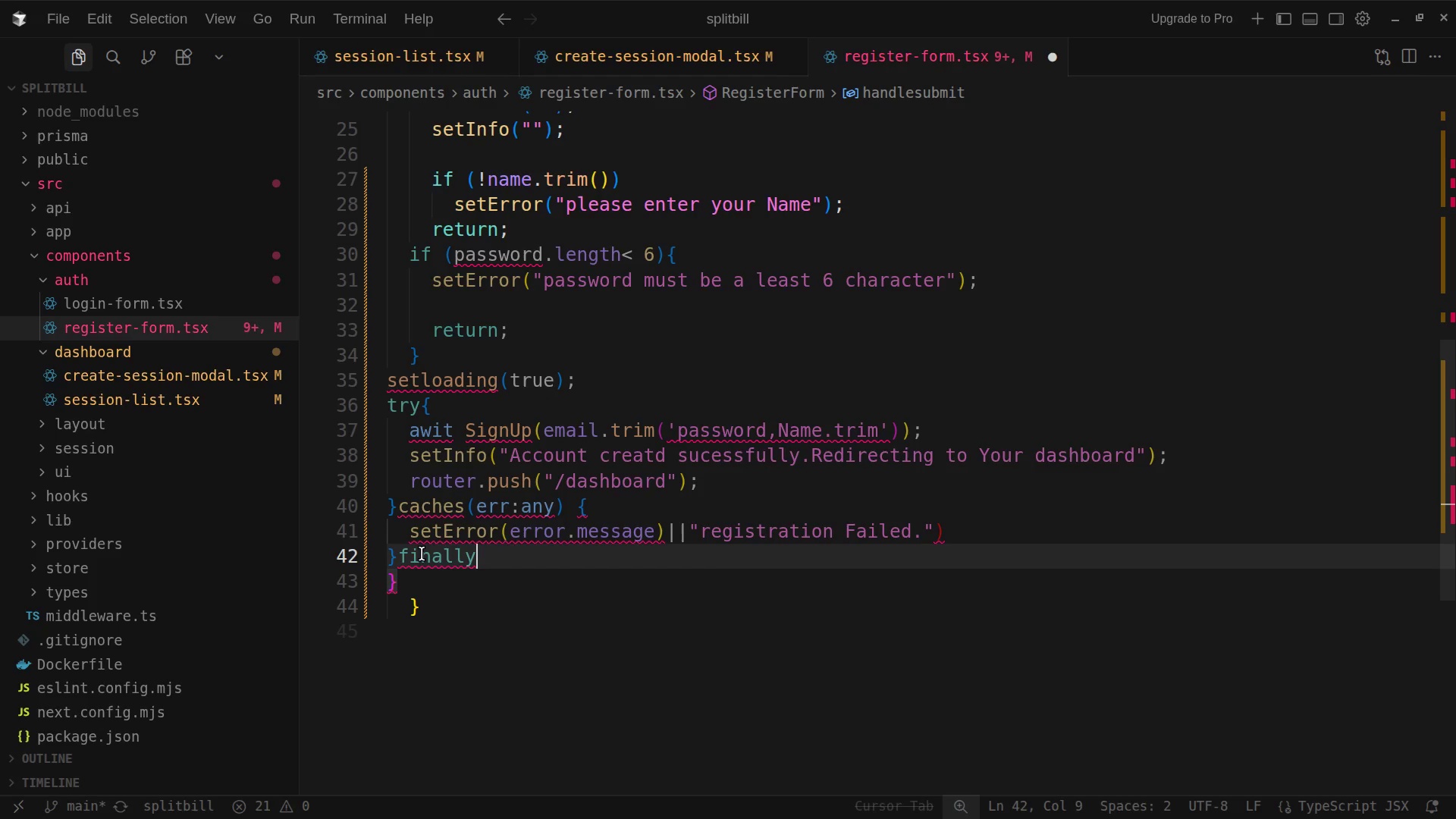 
key(Shift+BracketLeft)
 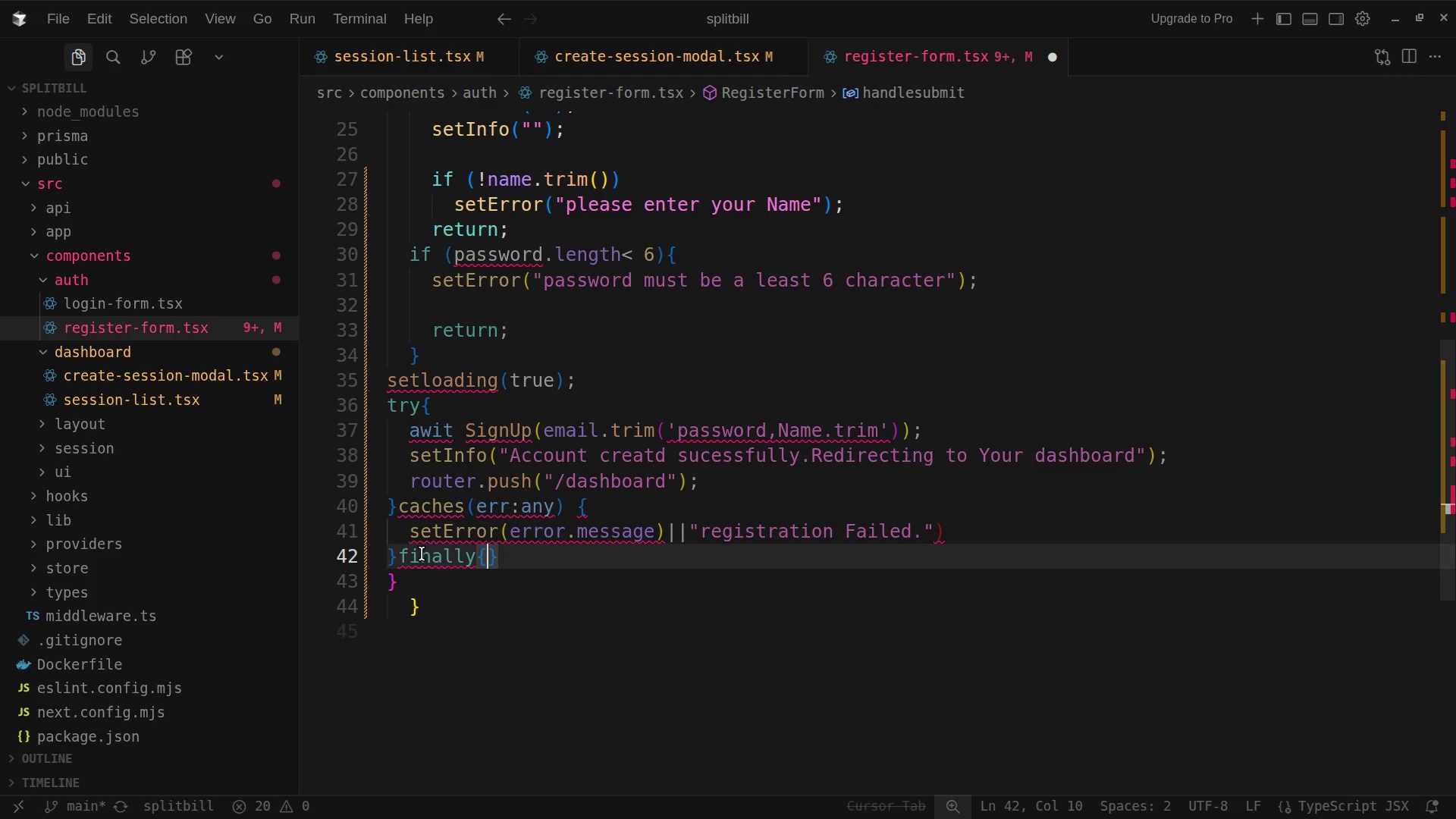 
key(Enter)
 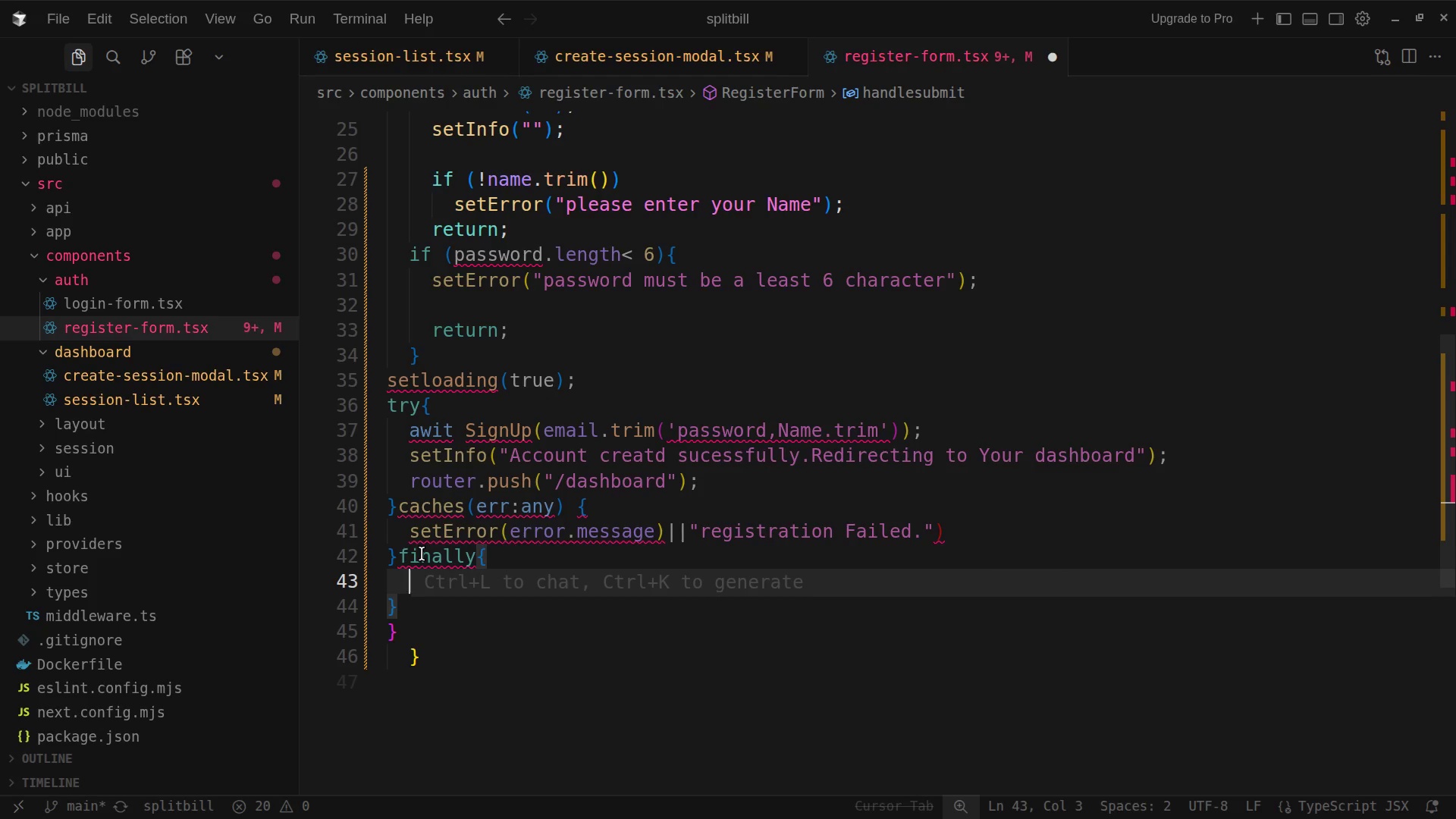 
type(ste)
key(Backspace)
key(Backspace)
type(et)
 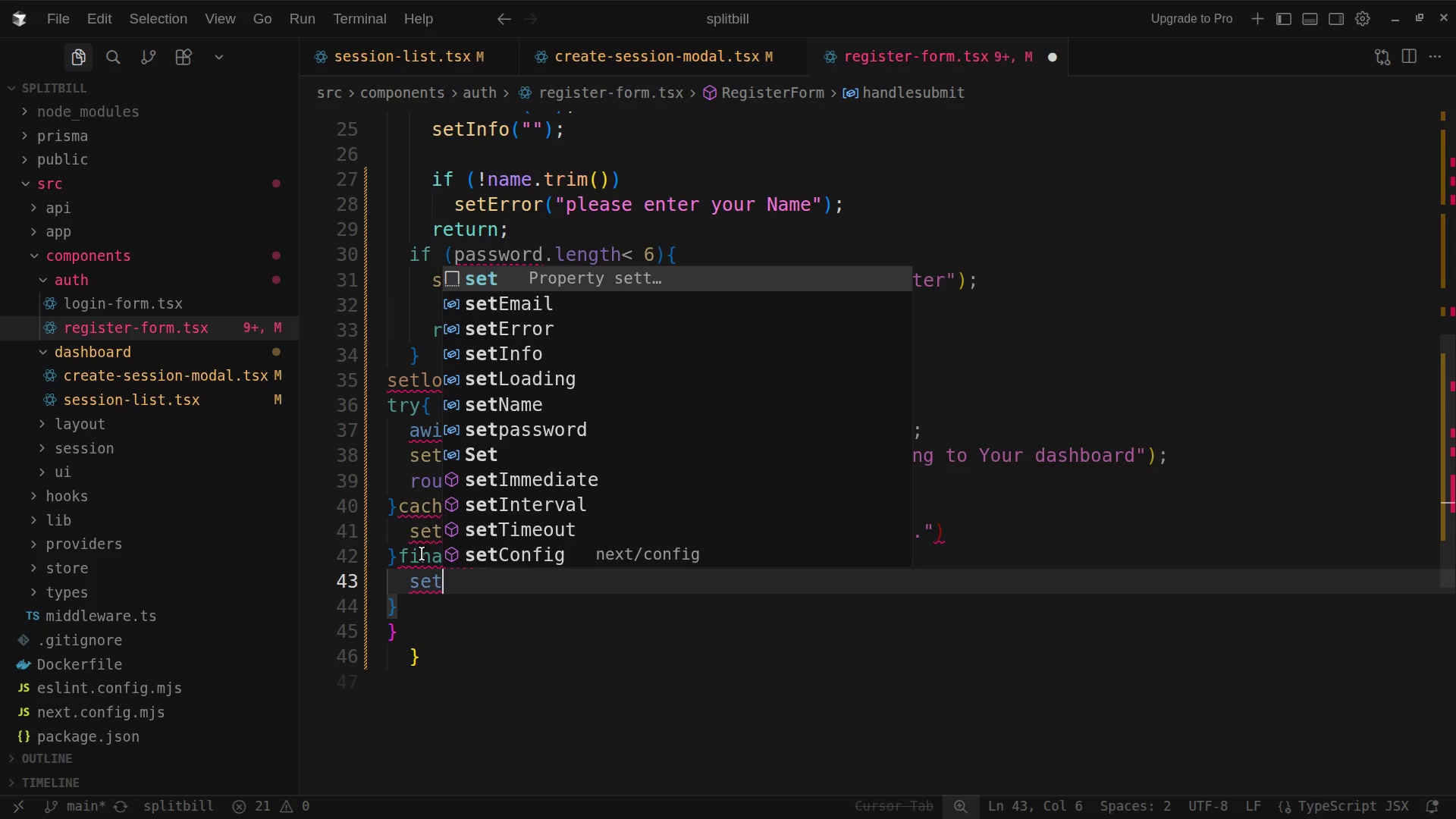 
type(Loading(false)
 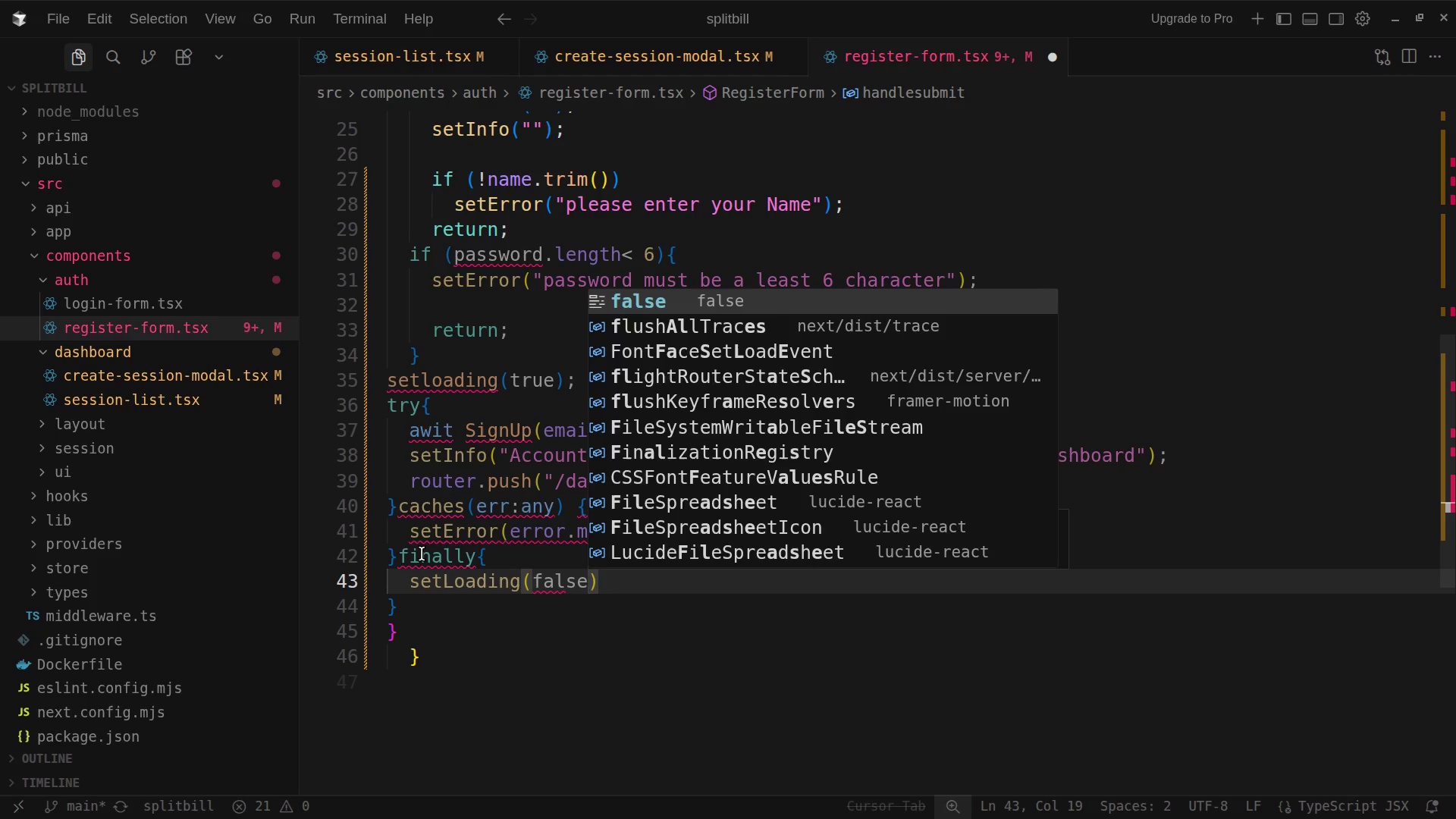 
left_click([622, 578])
 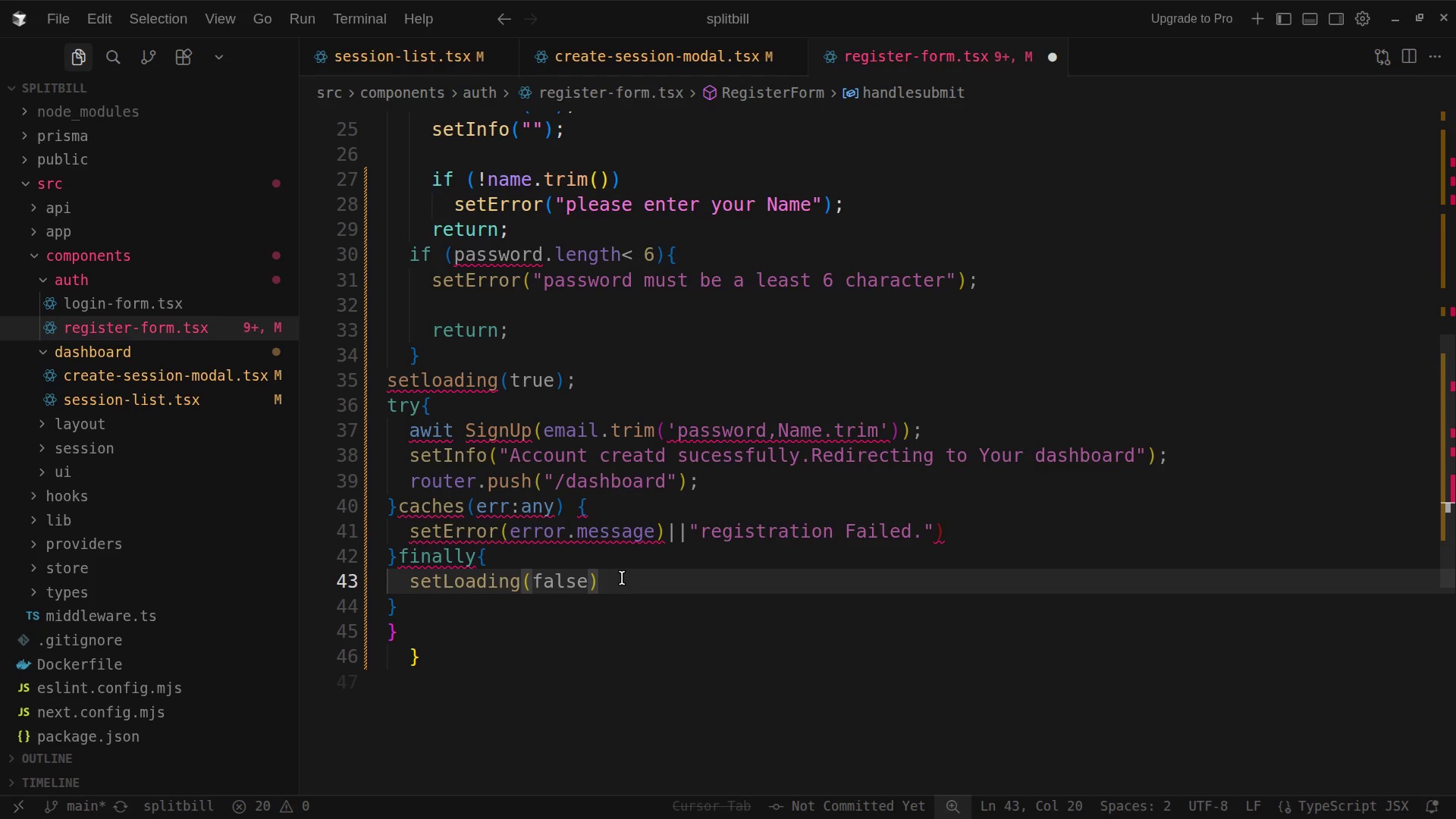 
key(Semicolon)
 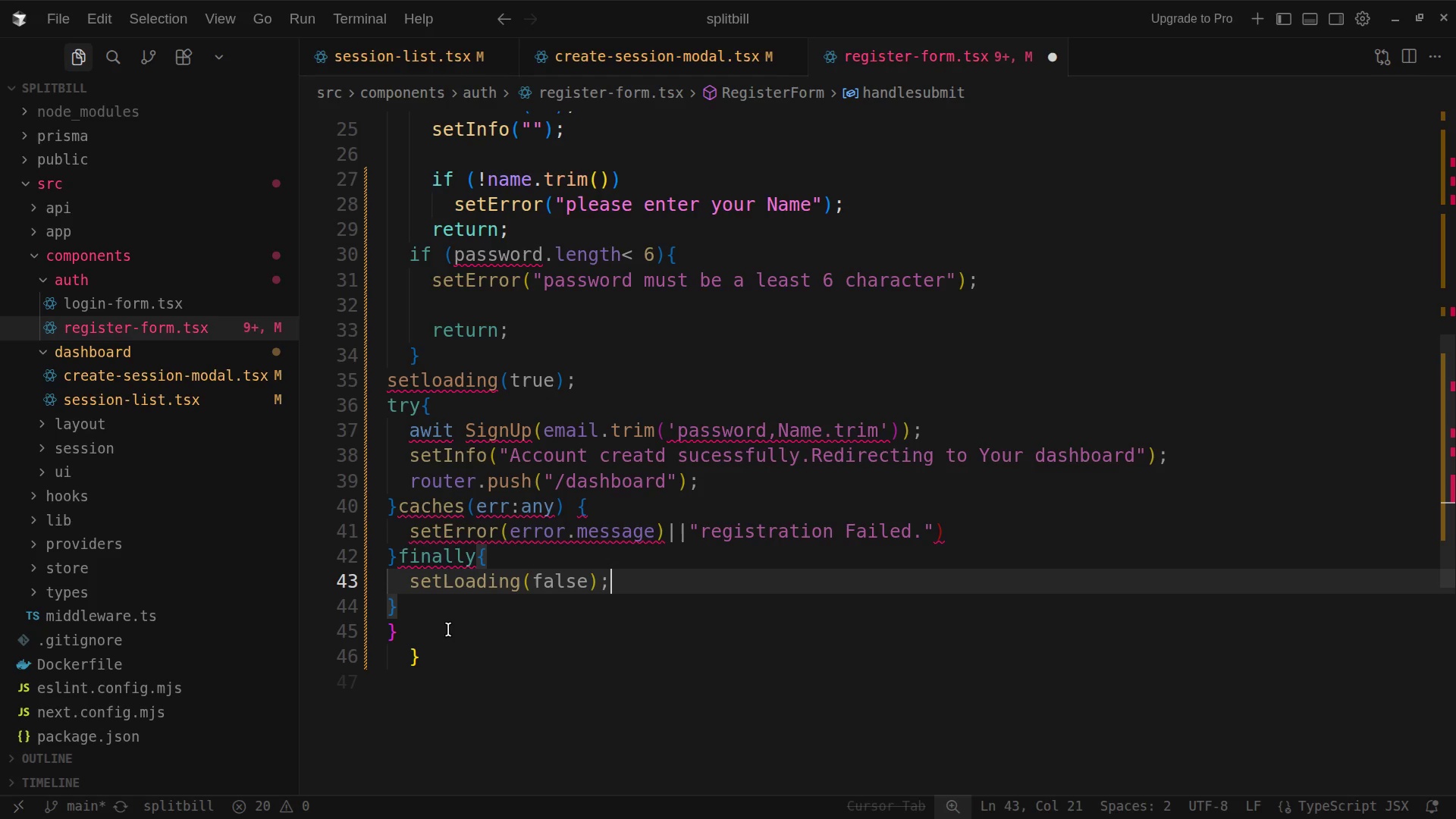 
wait(12.28)
 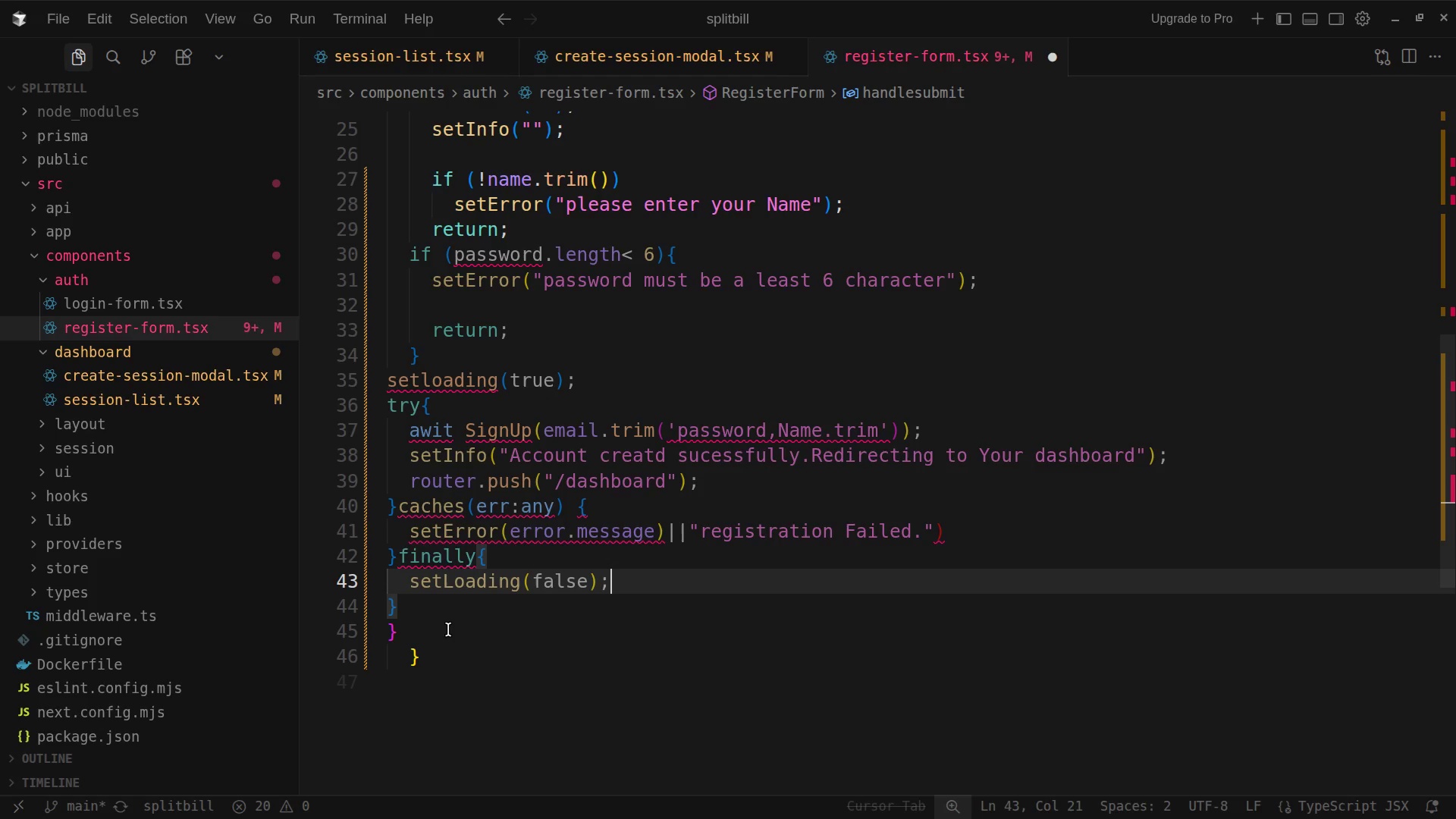 
left_click([399, 635])
 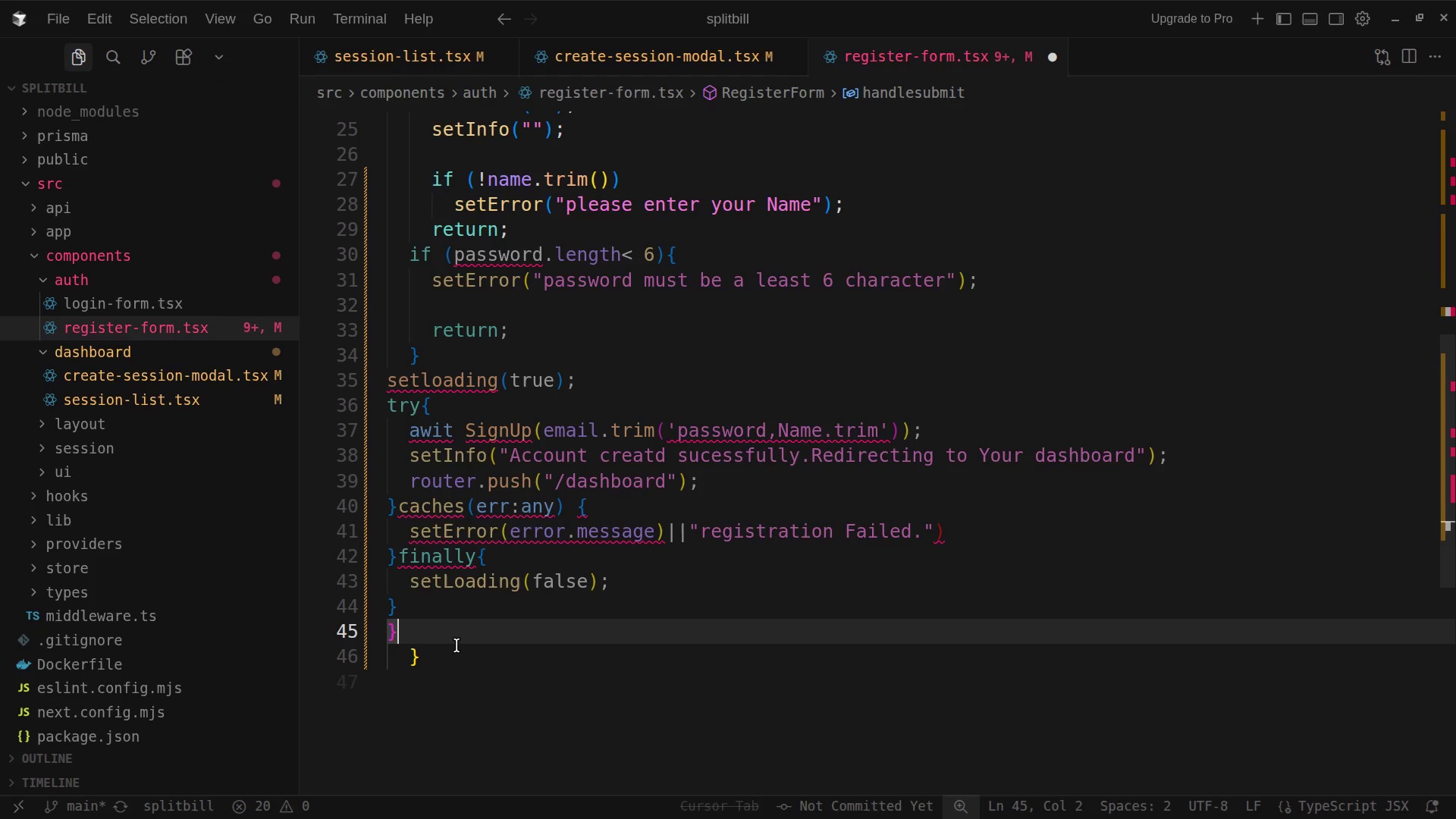 
key(Semicolon)
 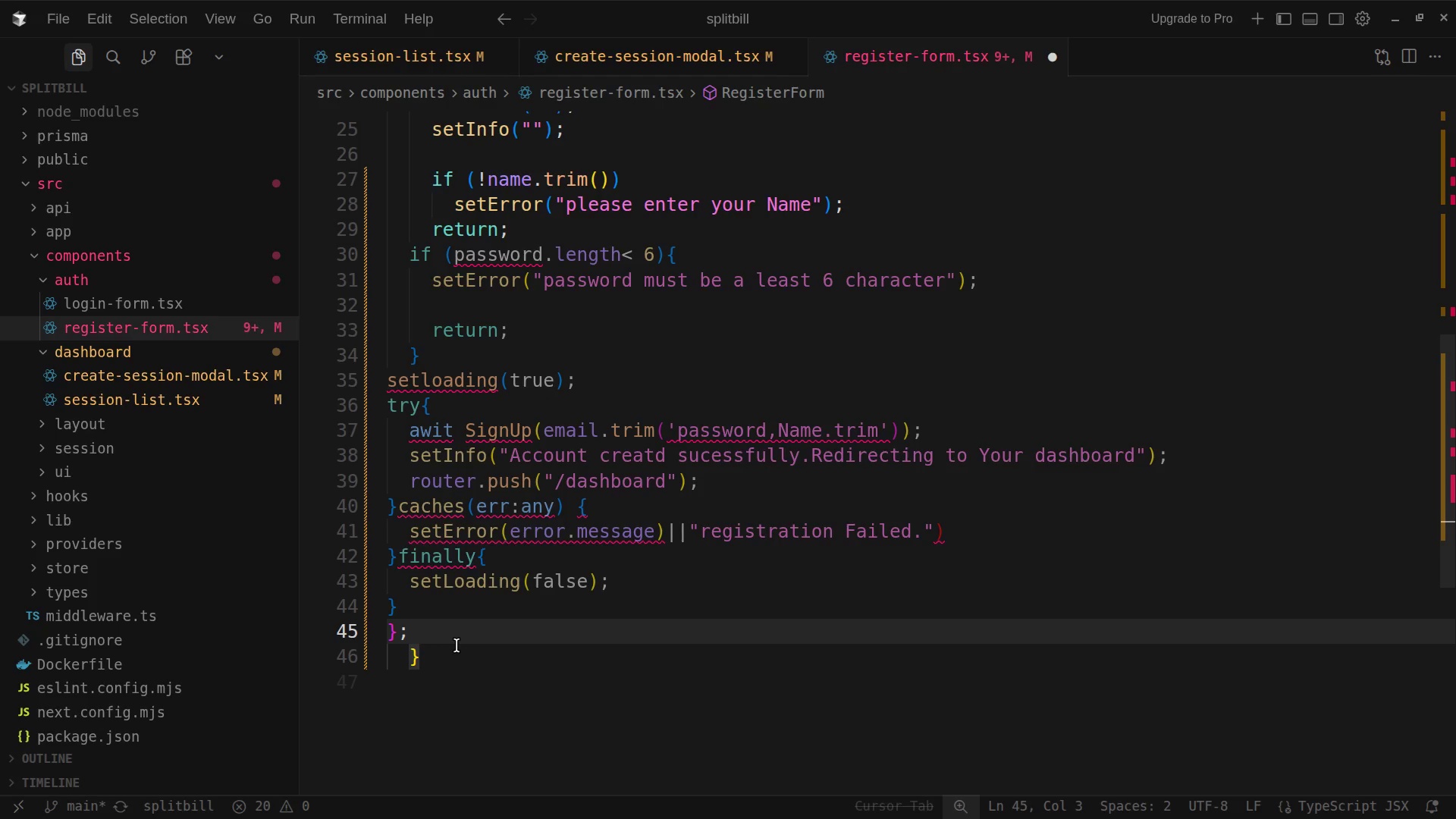 
wait(5.27)
 